 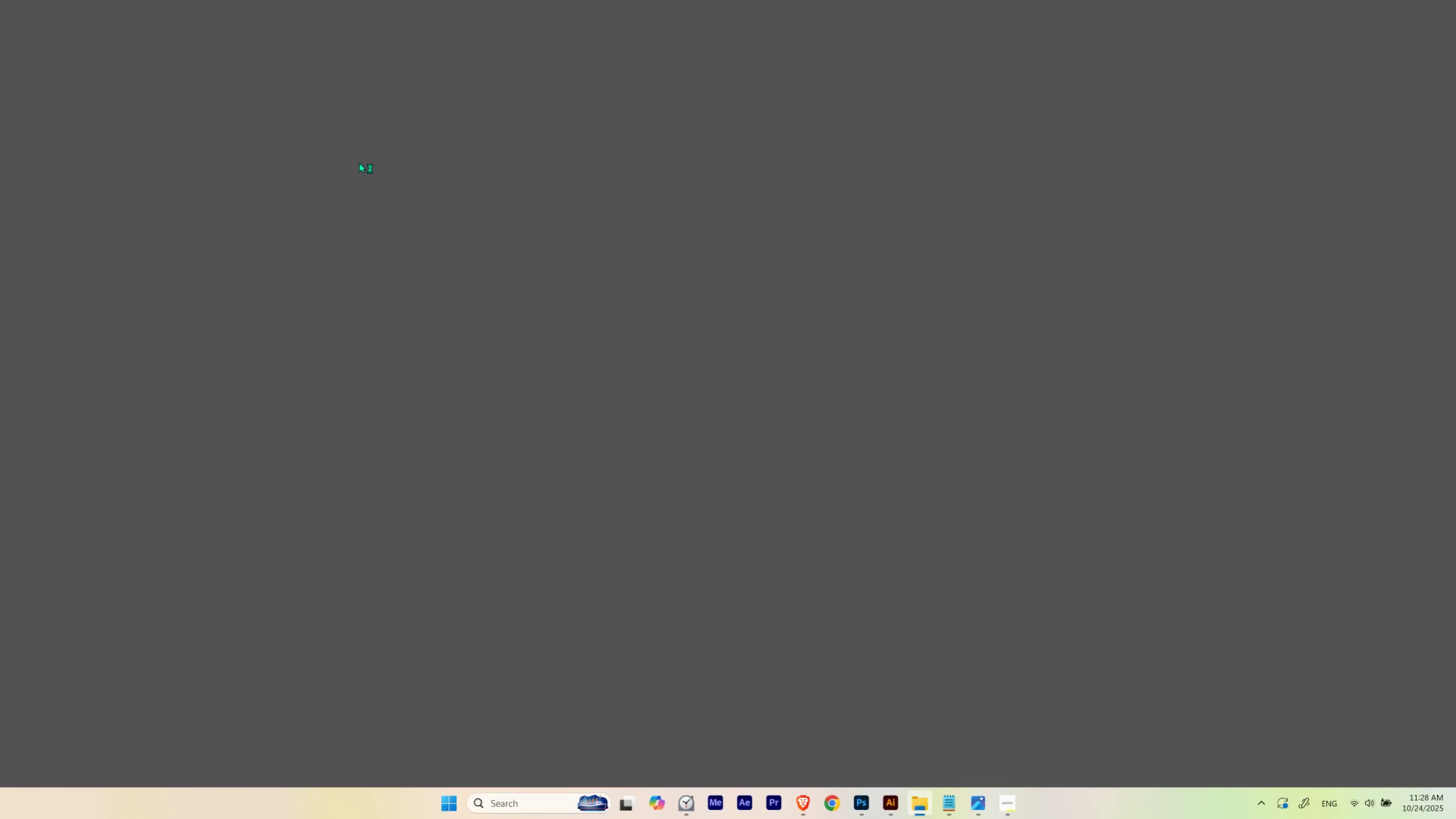 
left_click([829, 556])
 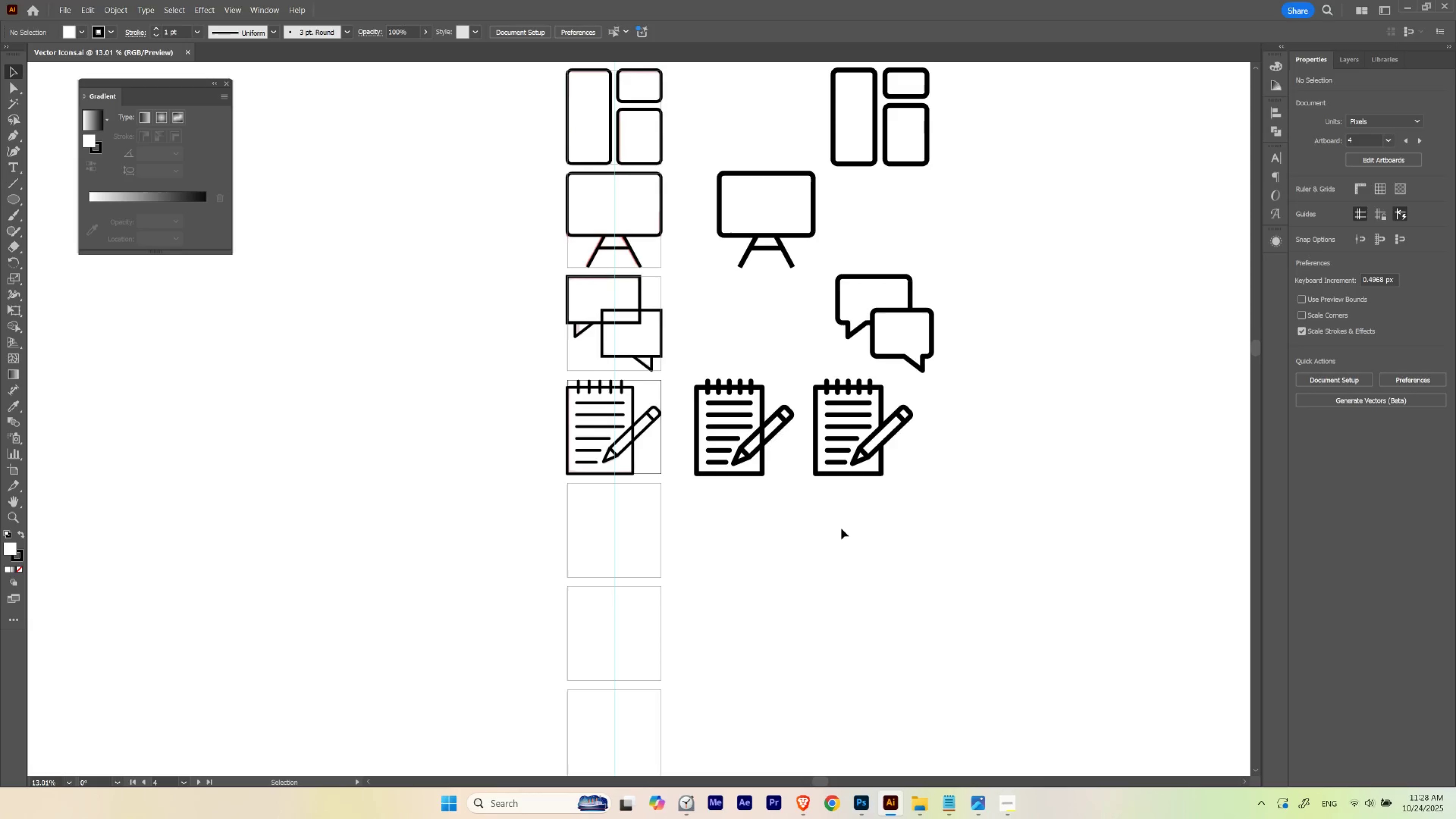 
left_click([842, 525])
 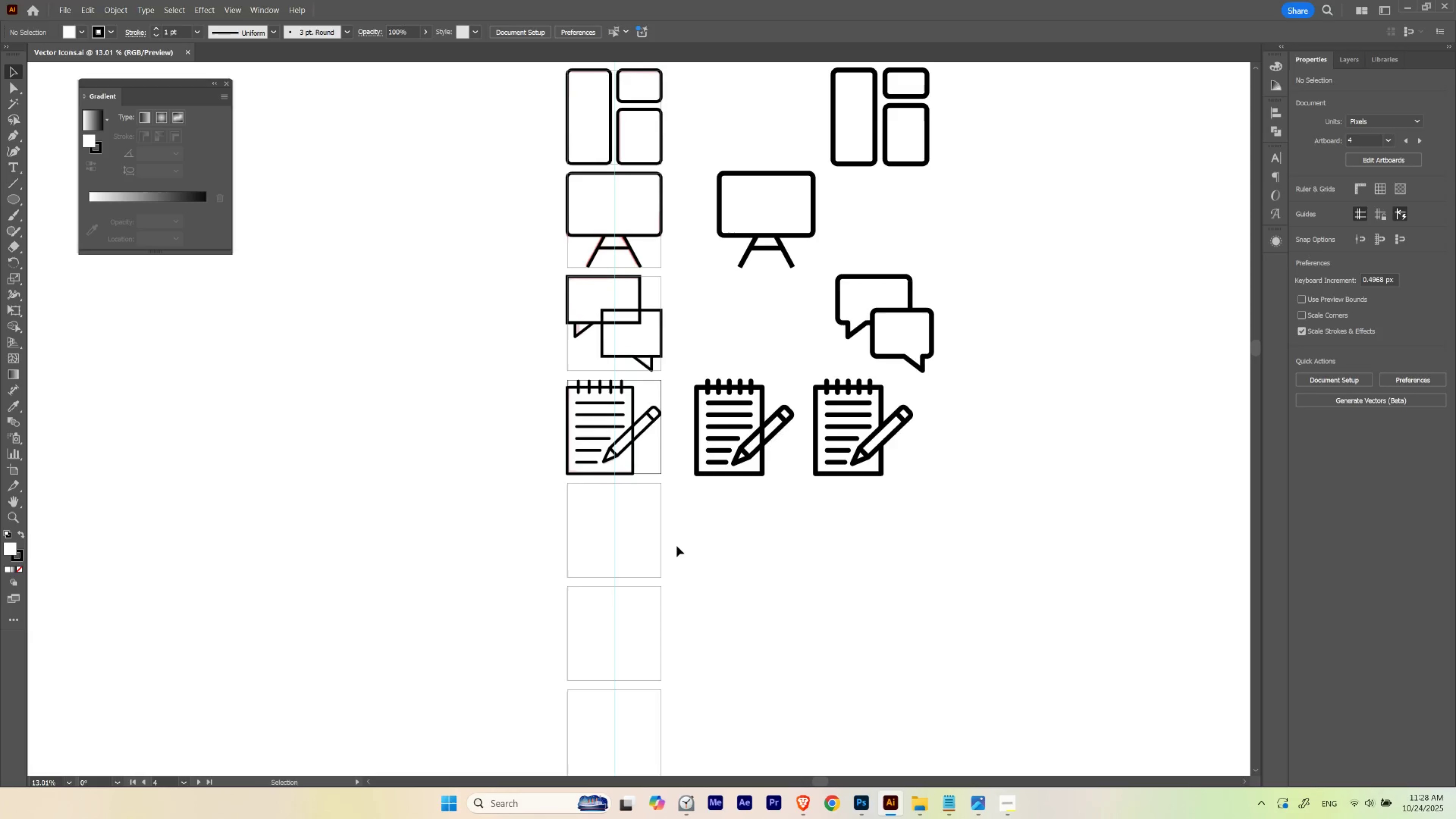 
hold_key(key=Space, duration=1.53)
 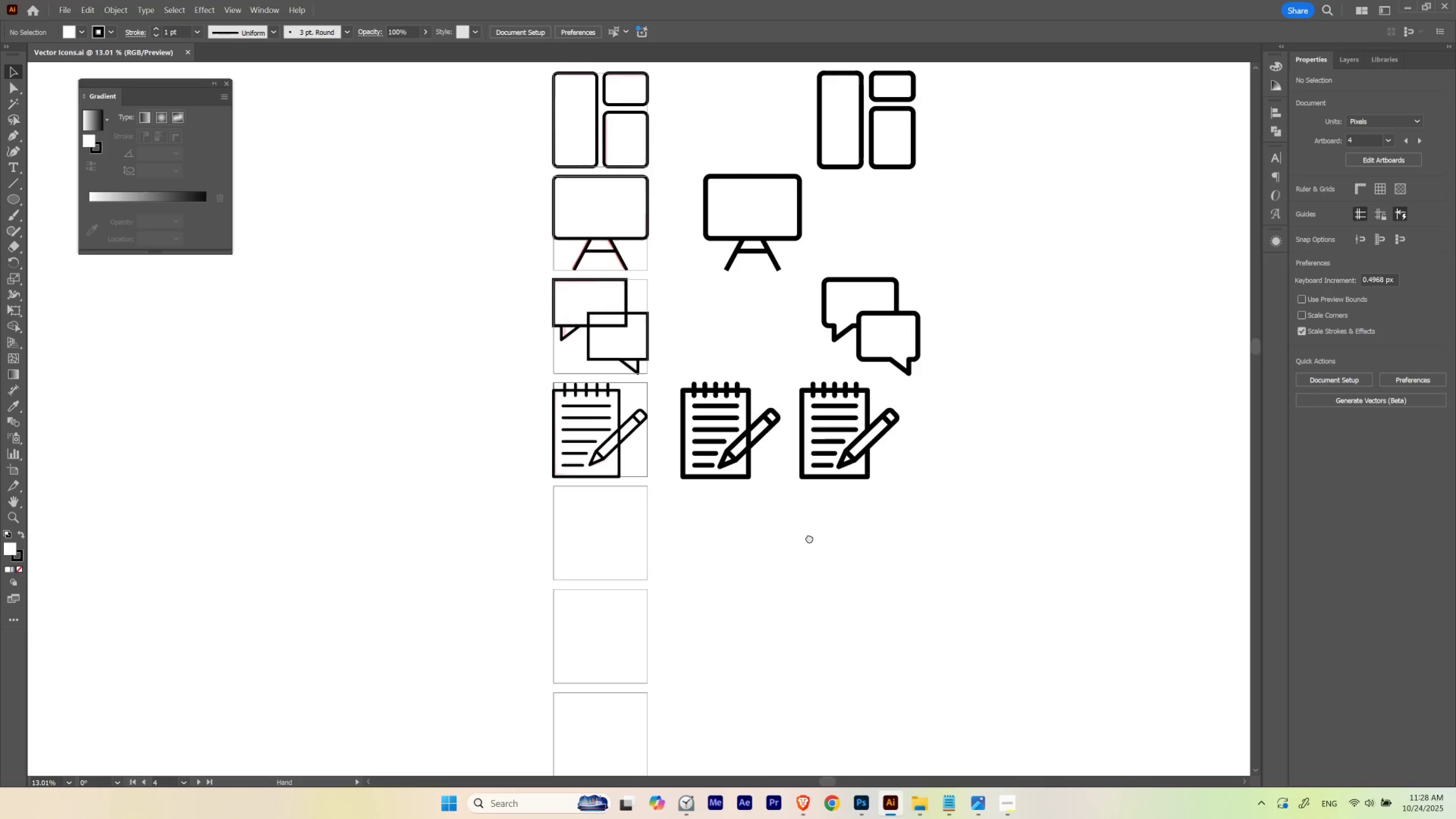 
left_click_drag(start_coordinate=[823, 535], to_coordinate=[783, 488])
 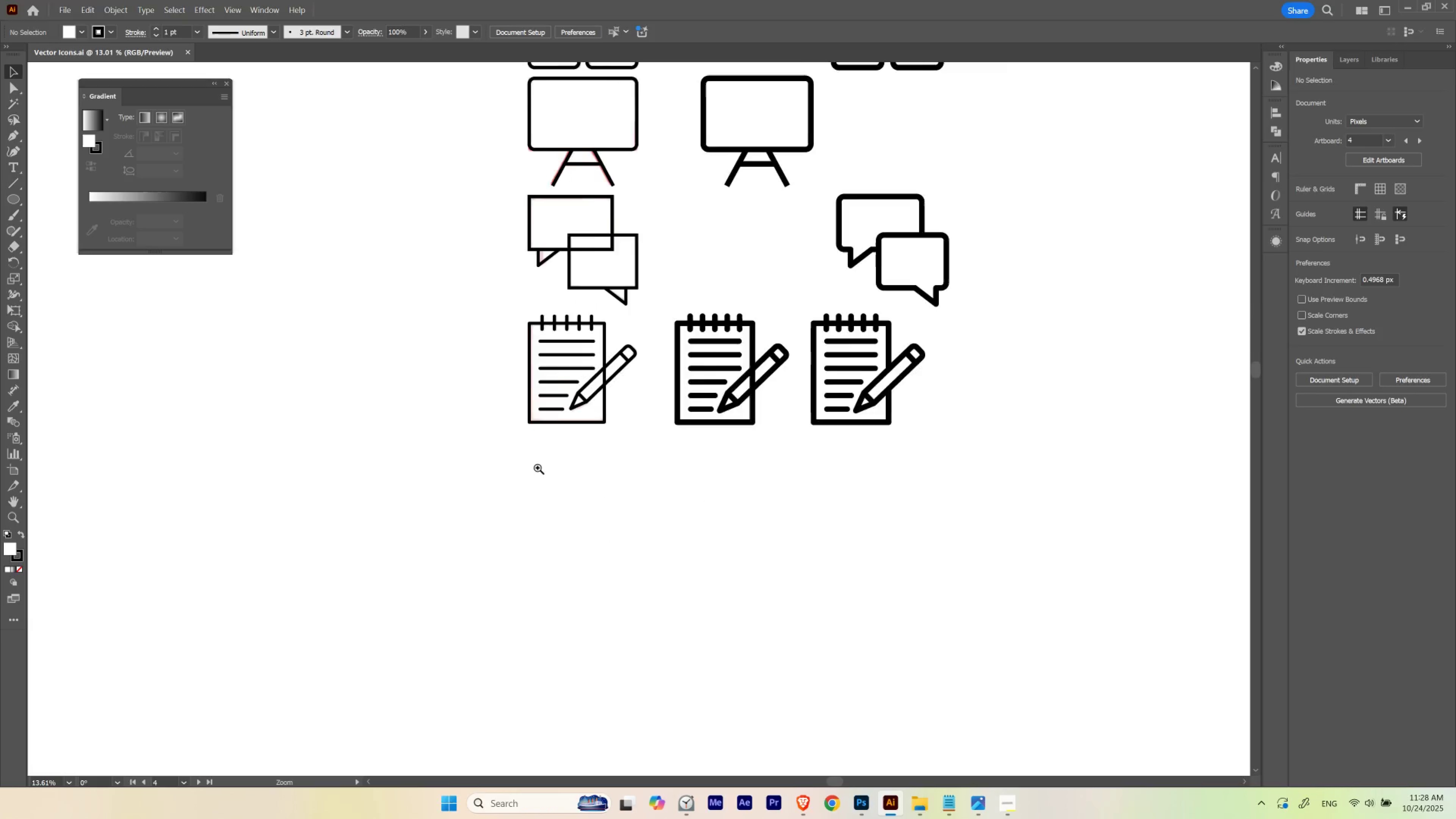 
hold_key(key=Space, duration=1.52)
 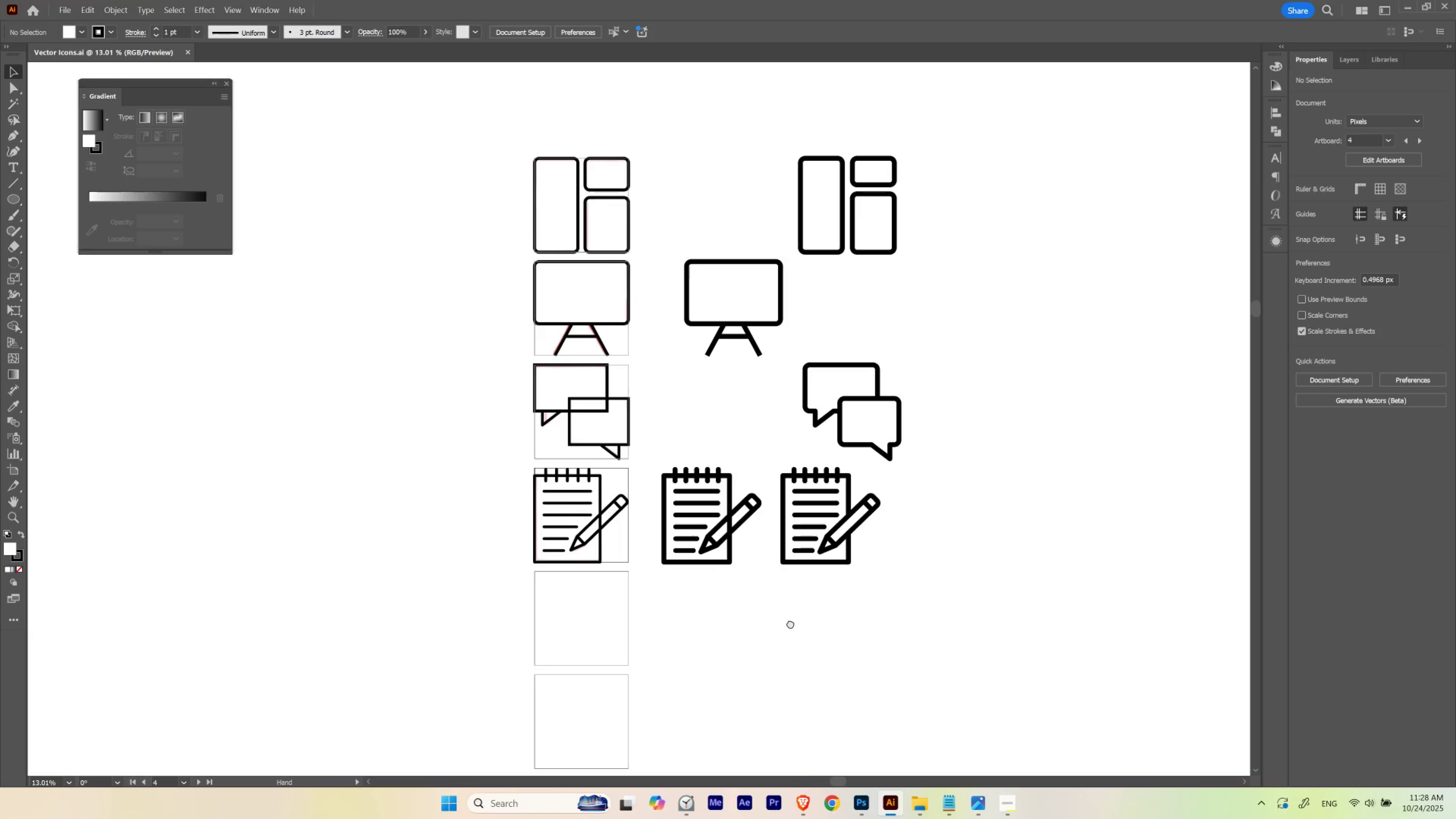 
hold_key(key=Space, duration=1.51)
 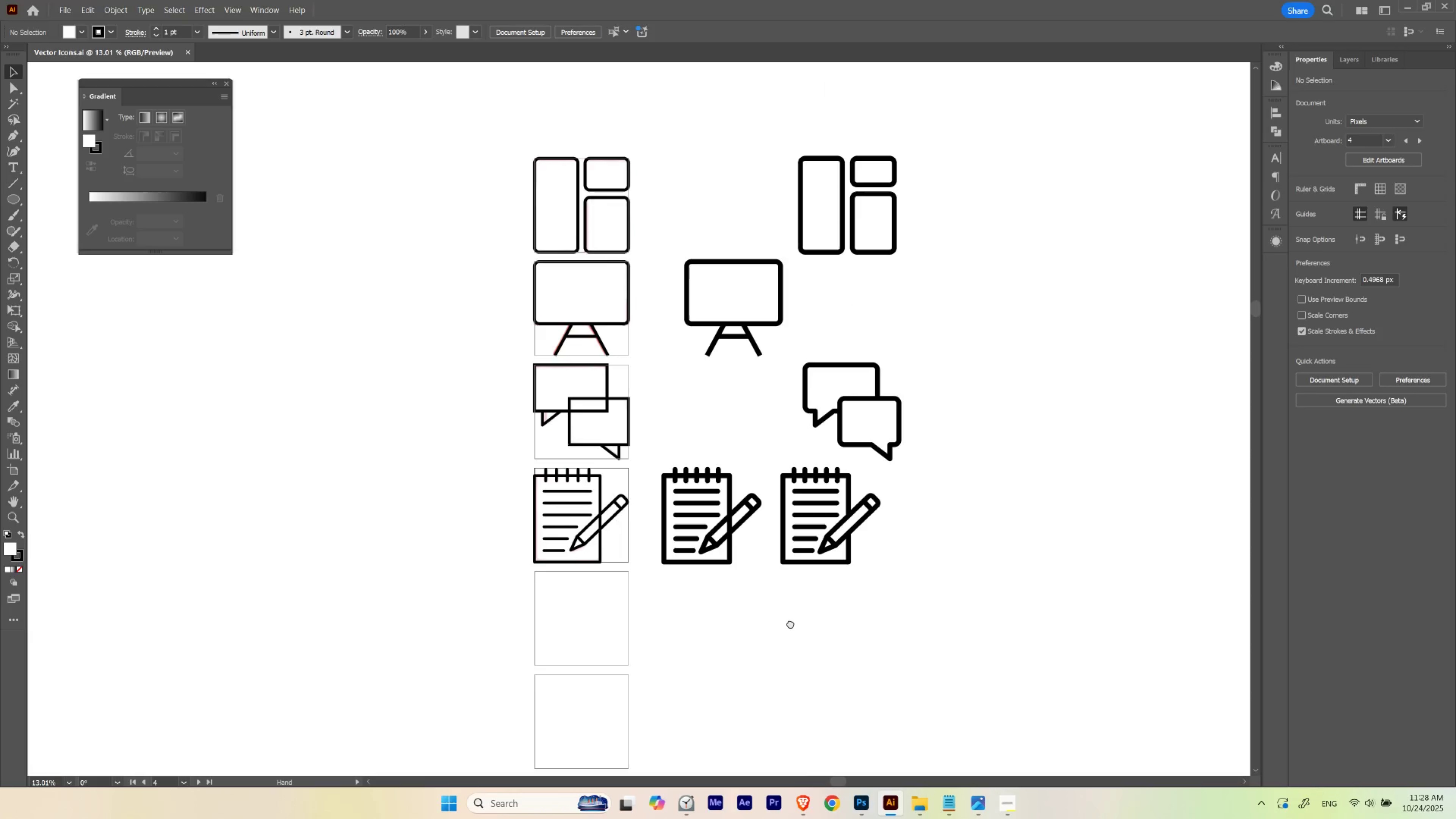 
hold_key(key=Space, duration=1.52)
 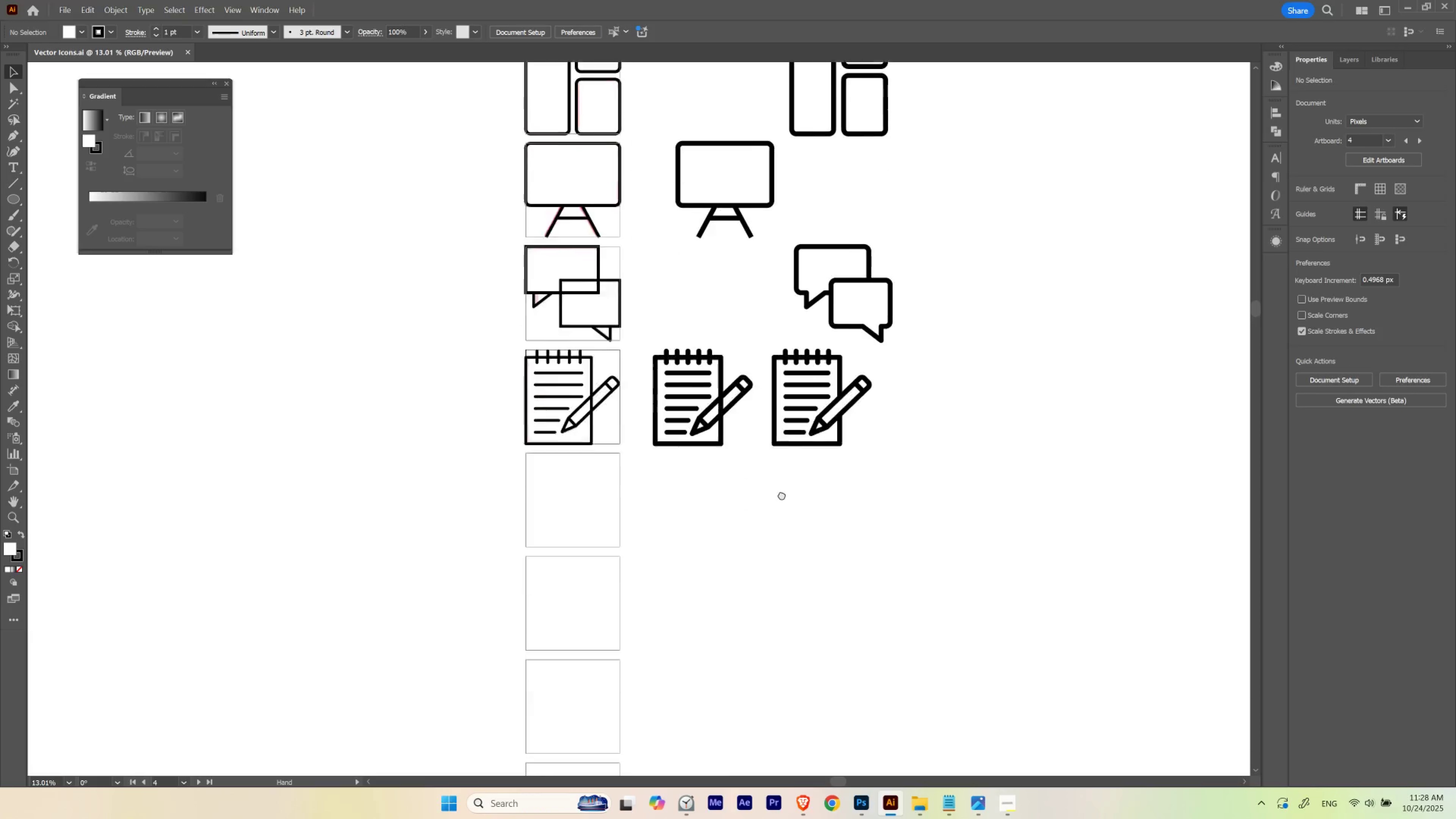 
hold_key(key=Space, duration=1.63)
 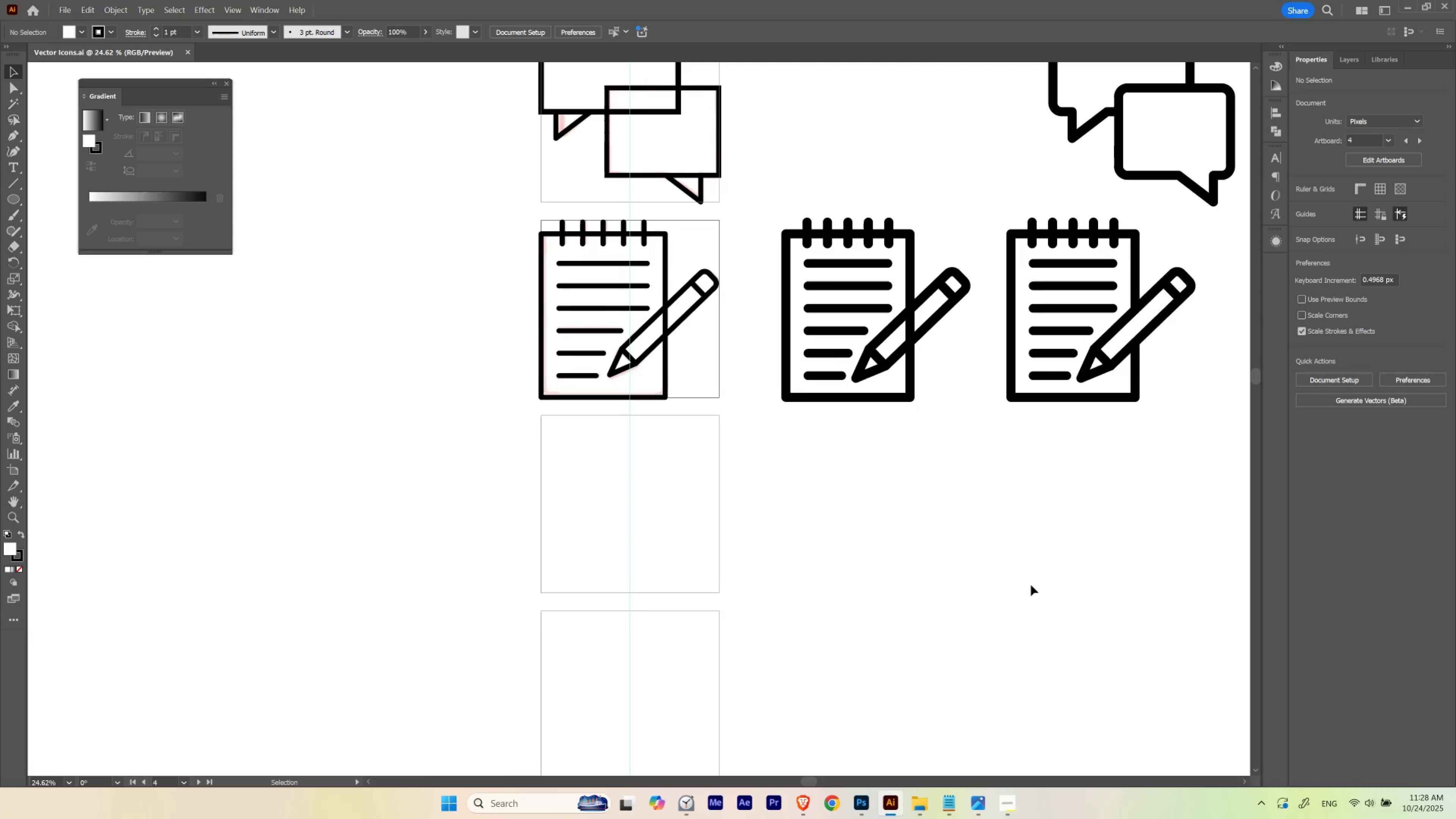 
hold_key(key=ControlLeft, duration=0.62)
left_click_drag(start_coordinate=[511, 460], to_coordinate=[582, 487])
 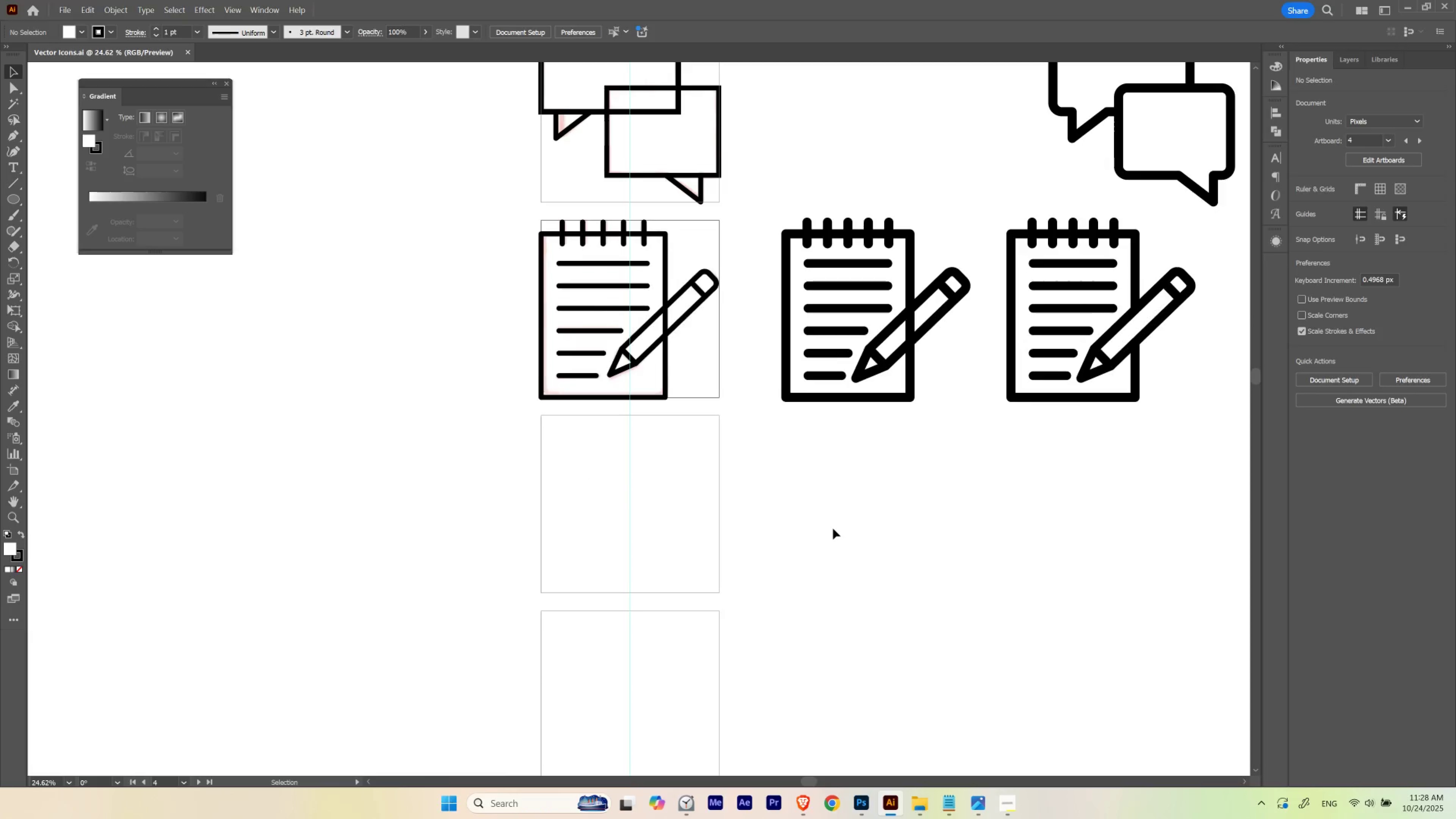 
left_click([833, 528])
 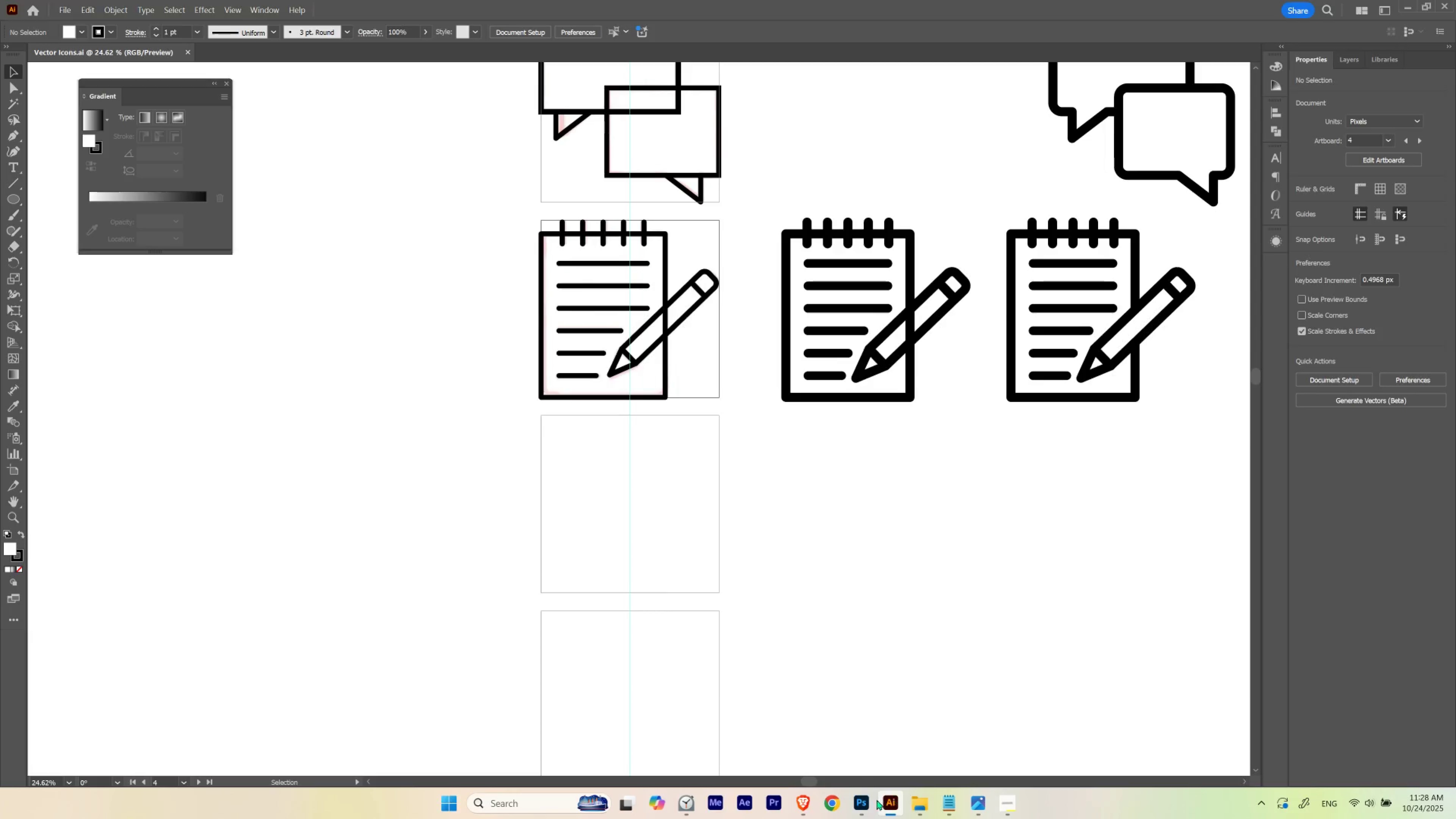 
left_click([862, 802])
 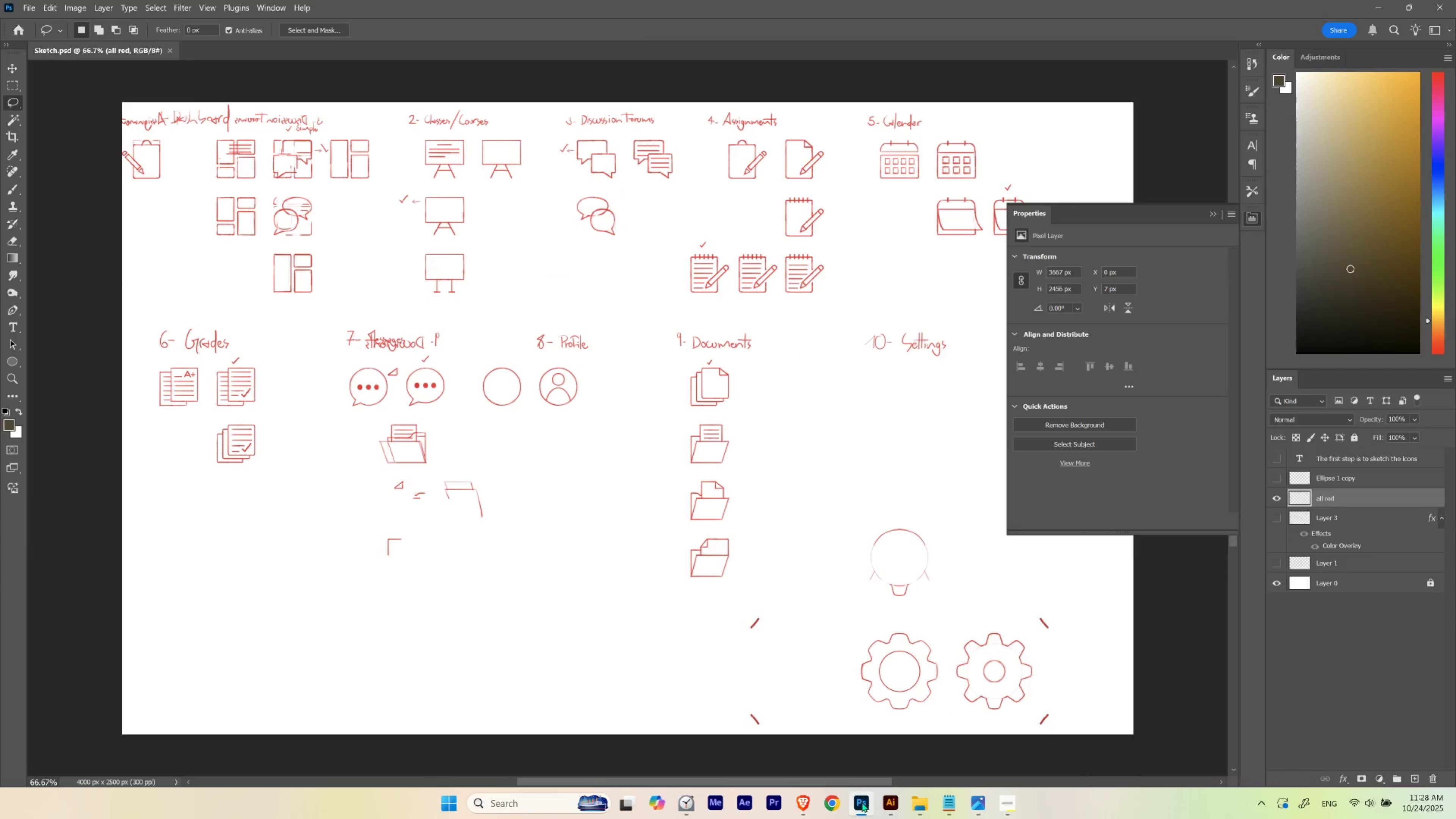 
hold_key(key=Space, duration=3.06)
 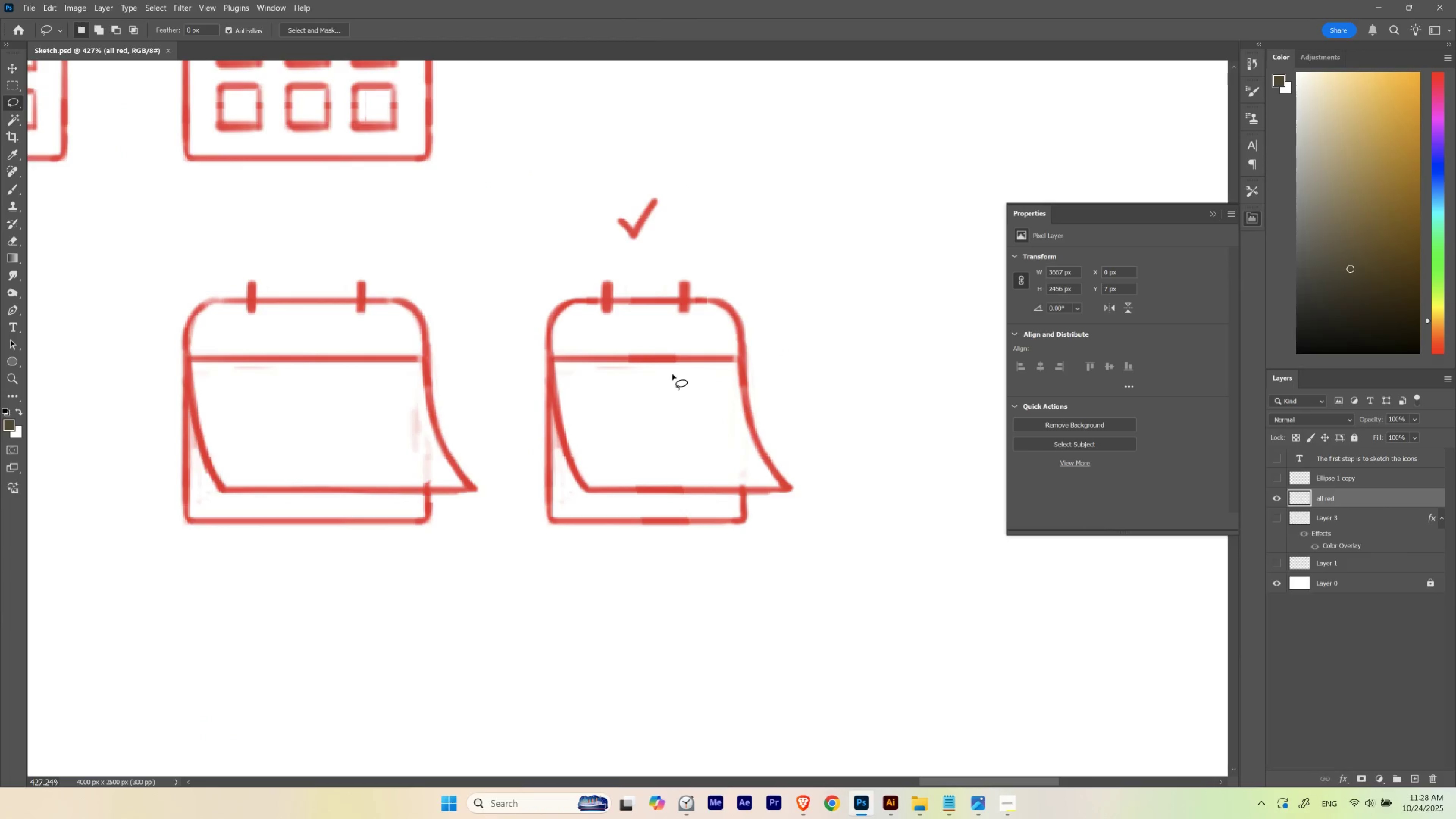 
left_click_drag(start_coordinate=[755, 362], to_coordinate=[579, 449])
 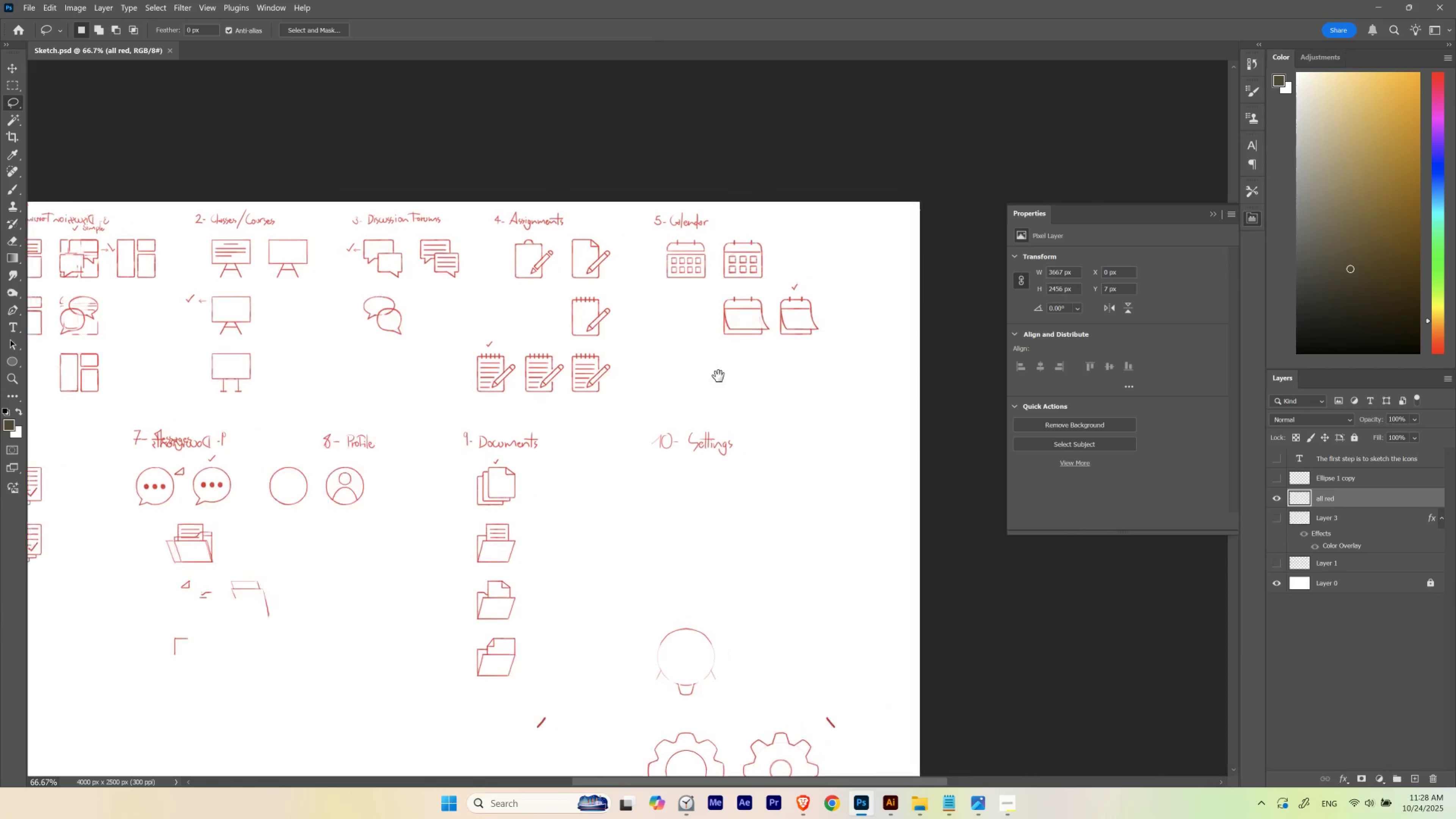 
hold_key(key=ControlLeft, duration=1.07)
left_click_drag(start_coordinate=[749, 323], to_coordinate=[806, 372])
 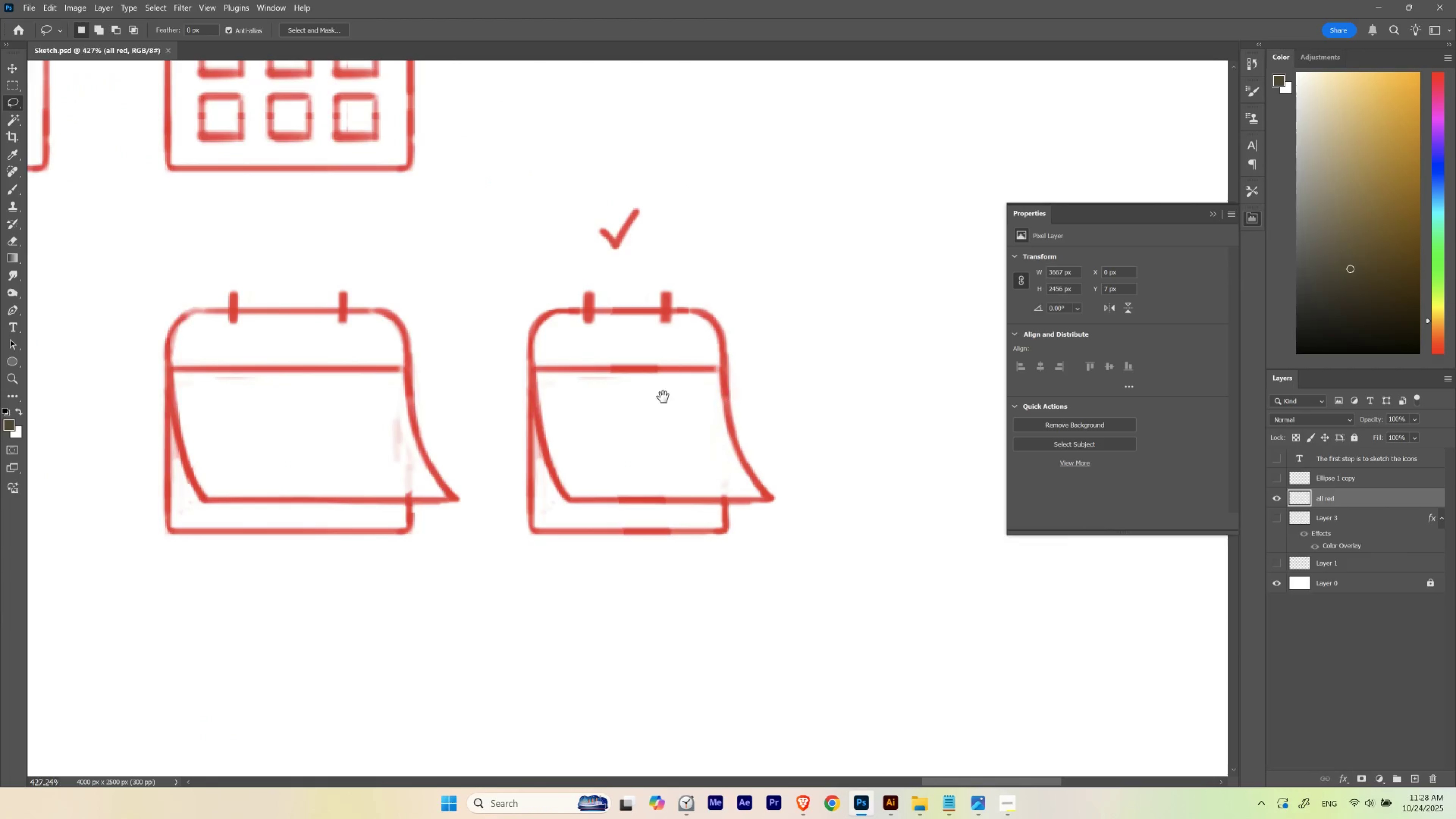 
left_click_drag(start_coordinate=[666, 395], to_coordinate=[684, 385])
 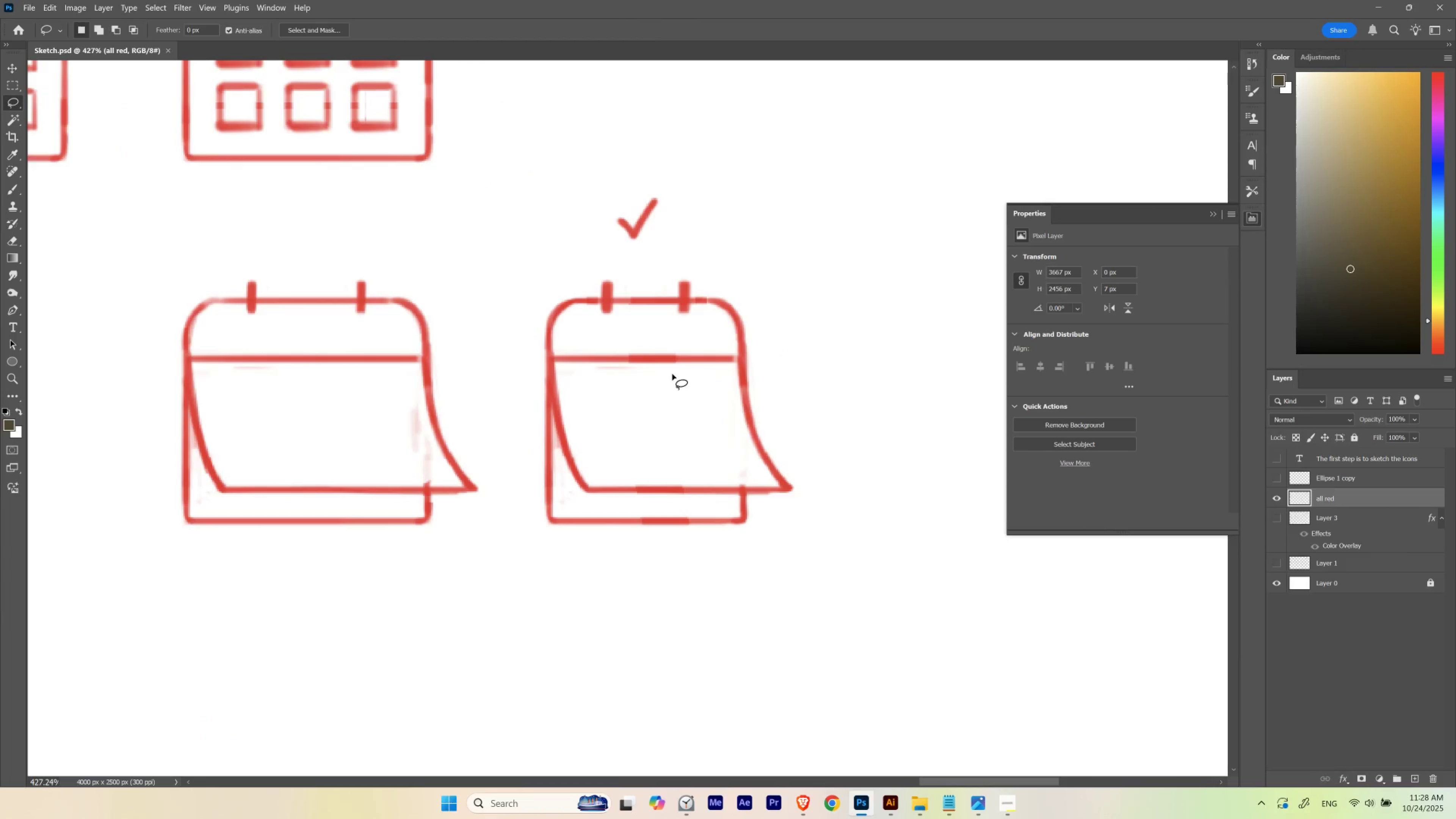 
key(M)
 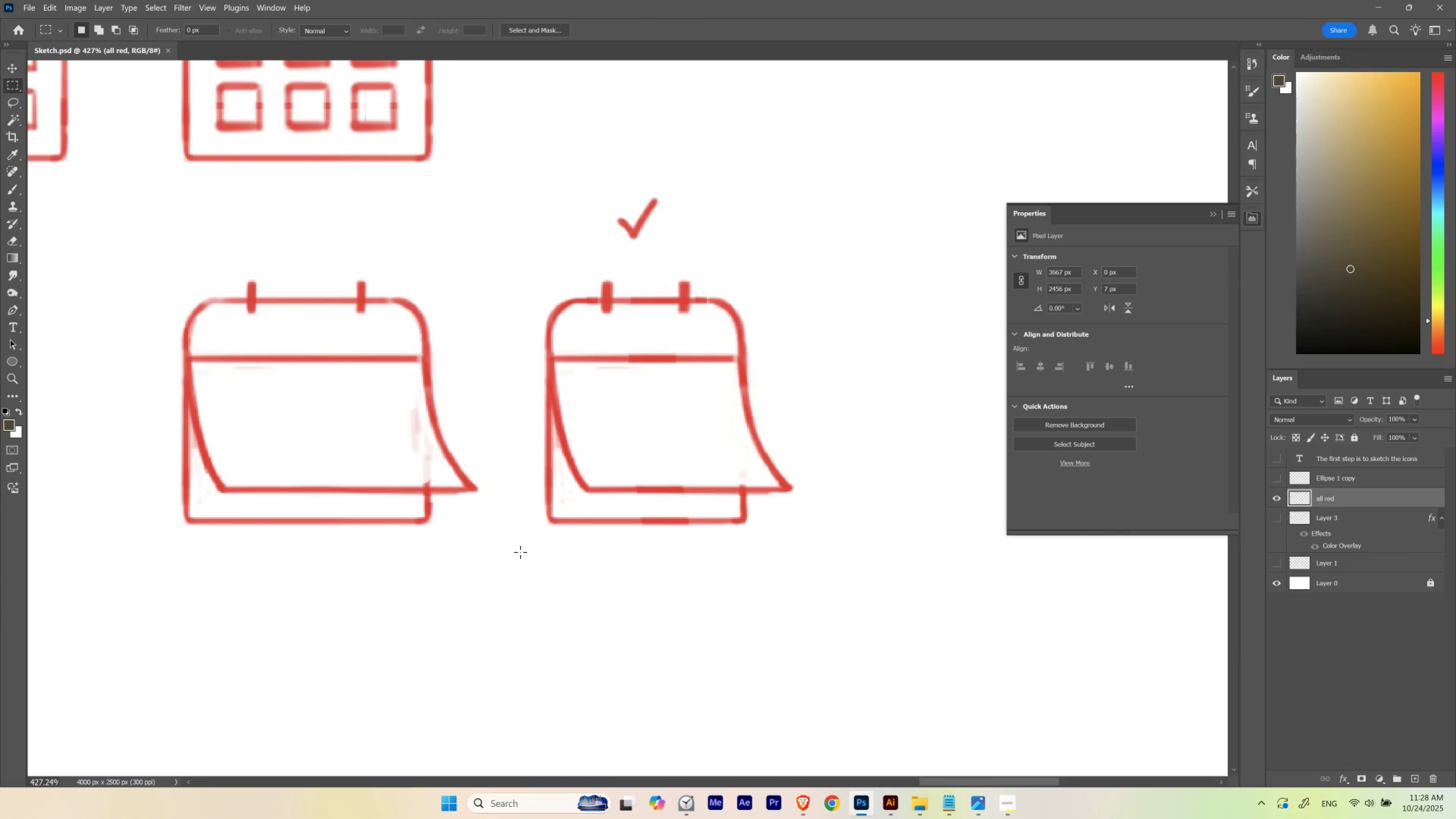 
left_click_drag(start_coordinate=[520, 553], to_coordinate=[800, 271])
 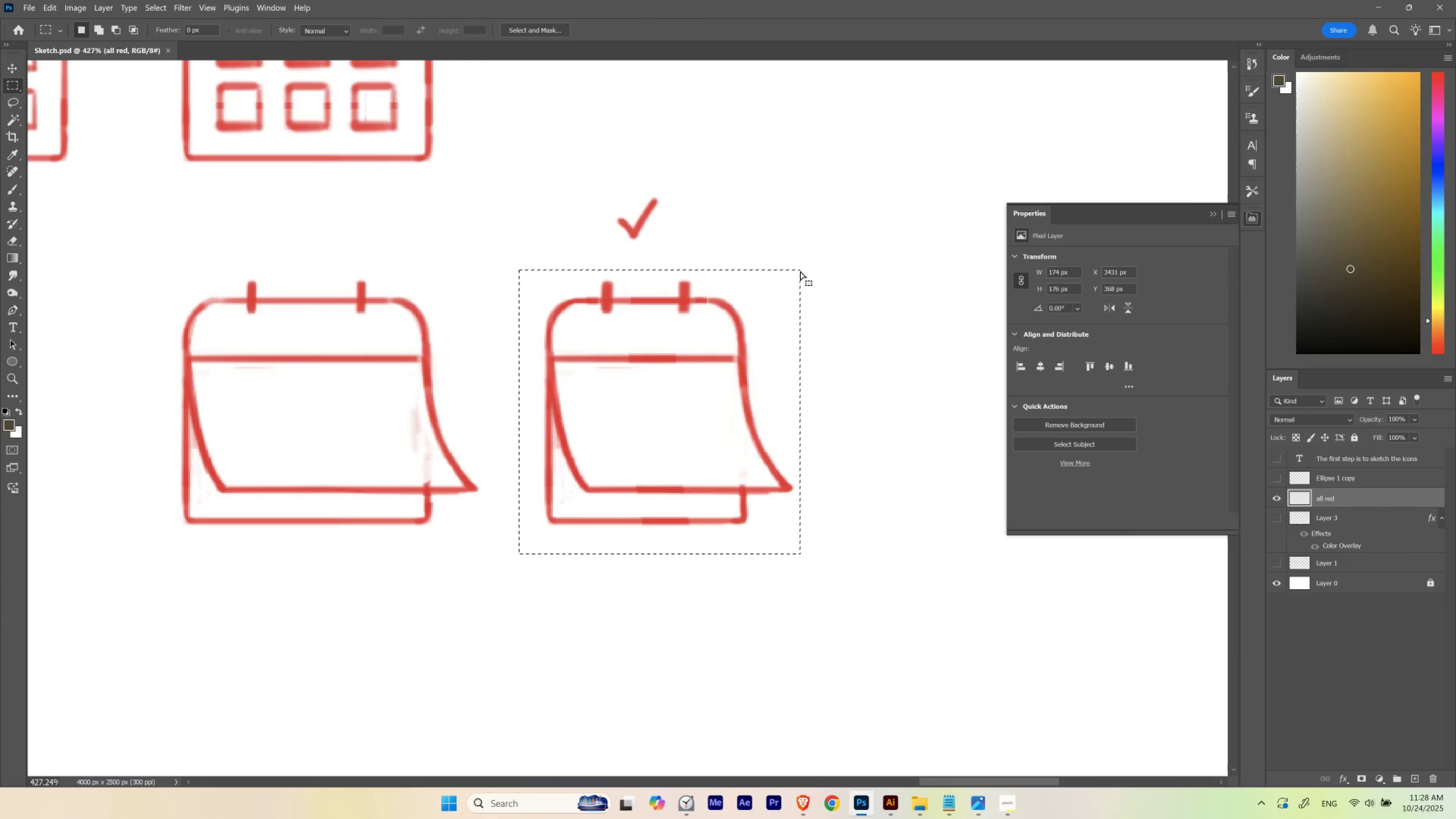 
key(Control+C)
 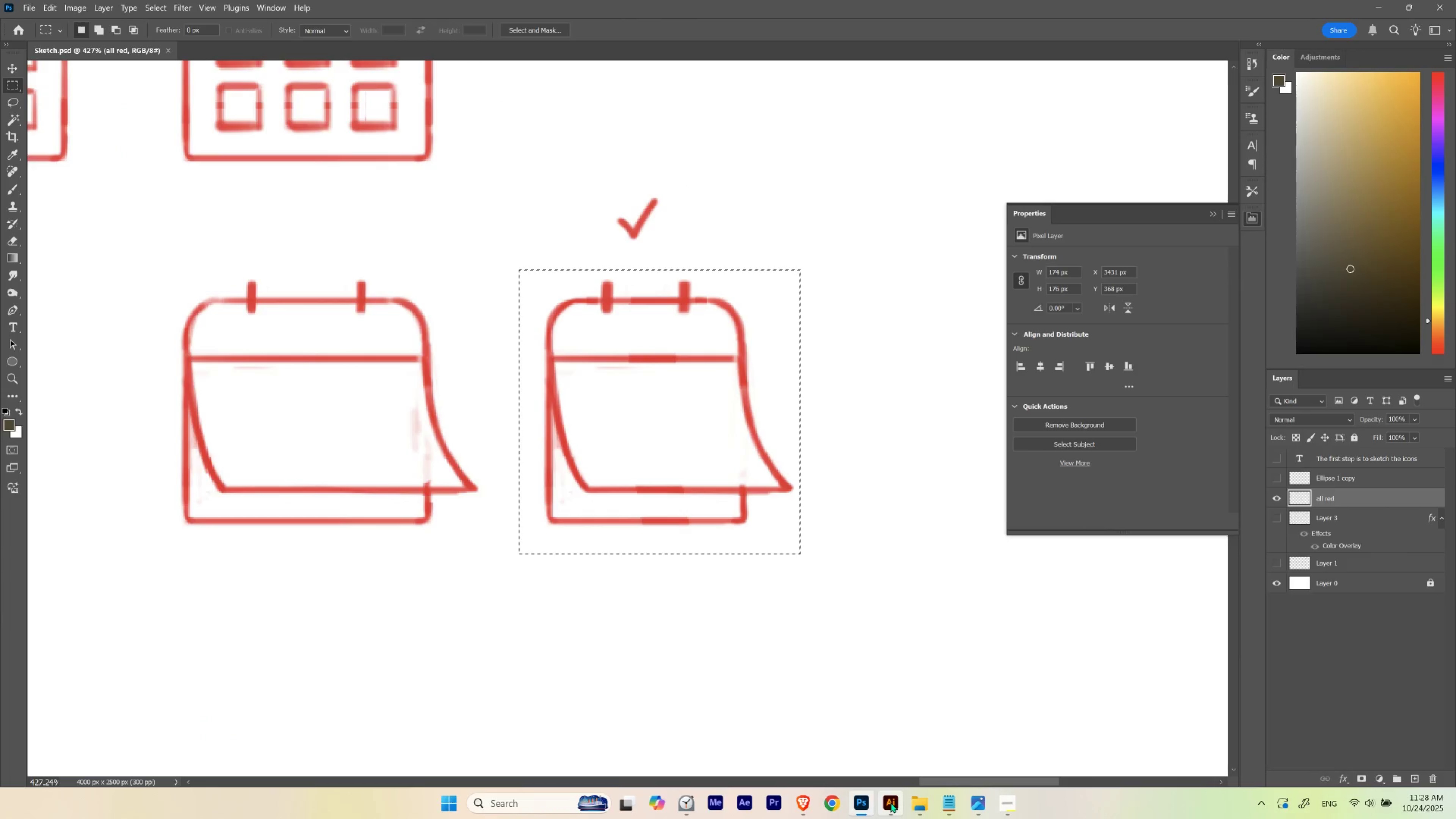 
left_click([890, 802])
 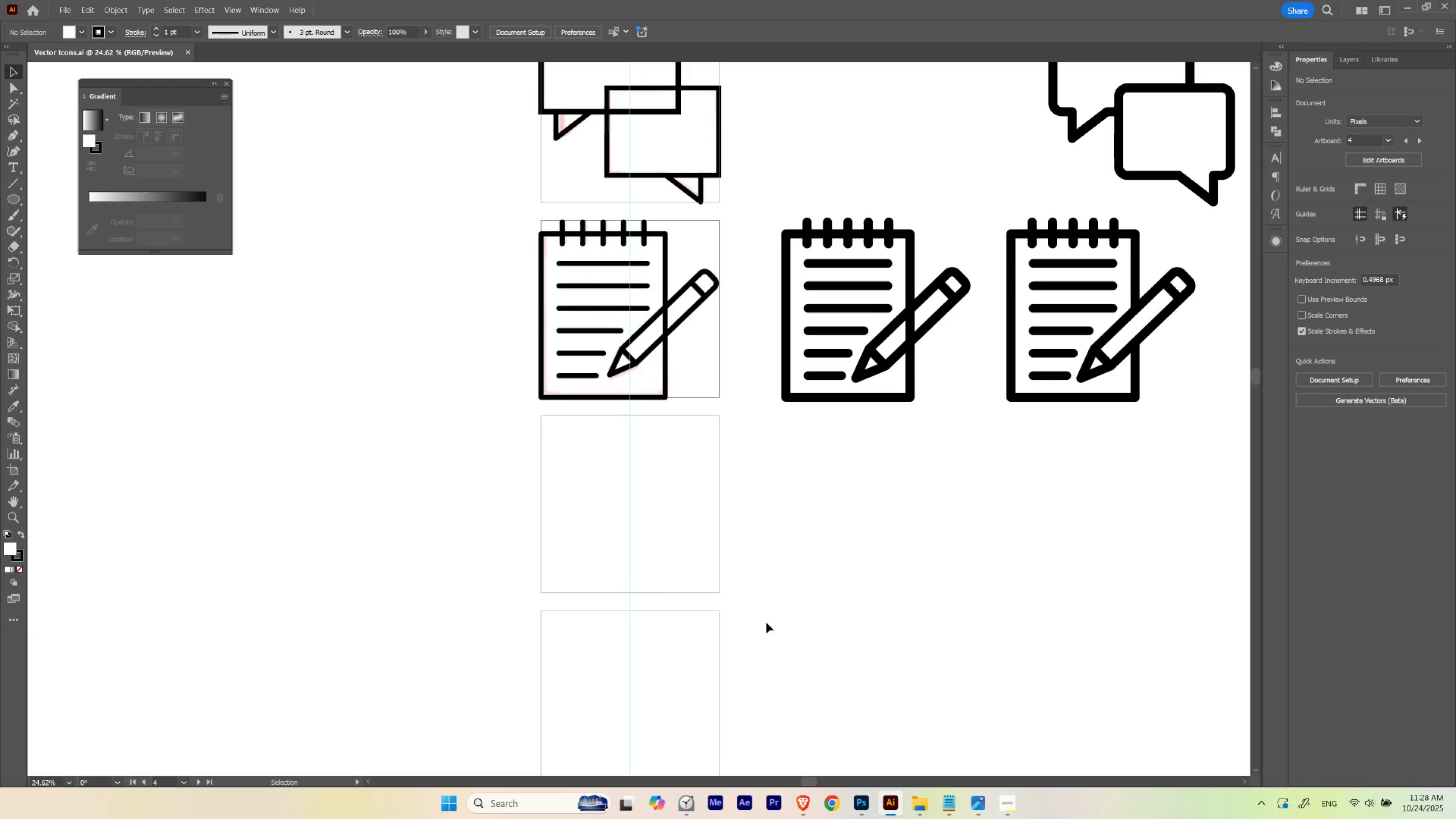 
hold_key(key=Space, duration=0.53)
 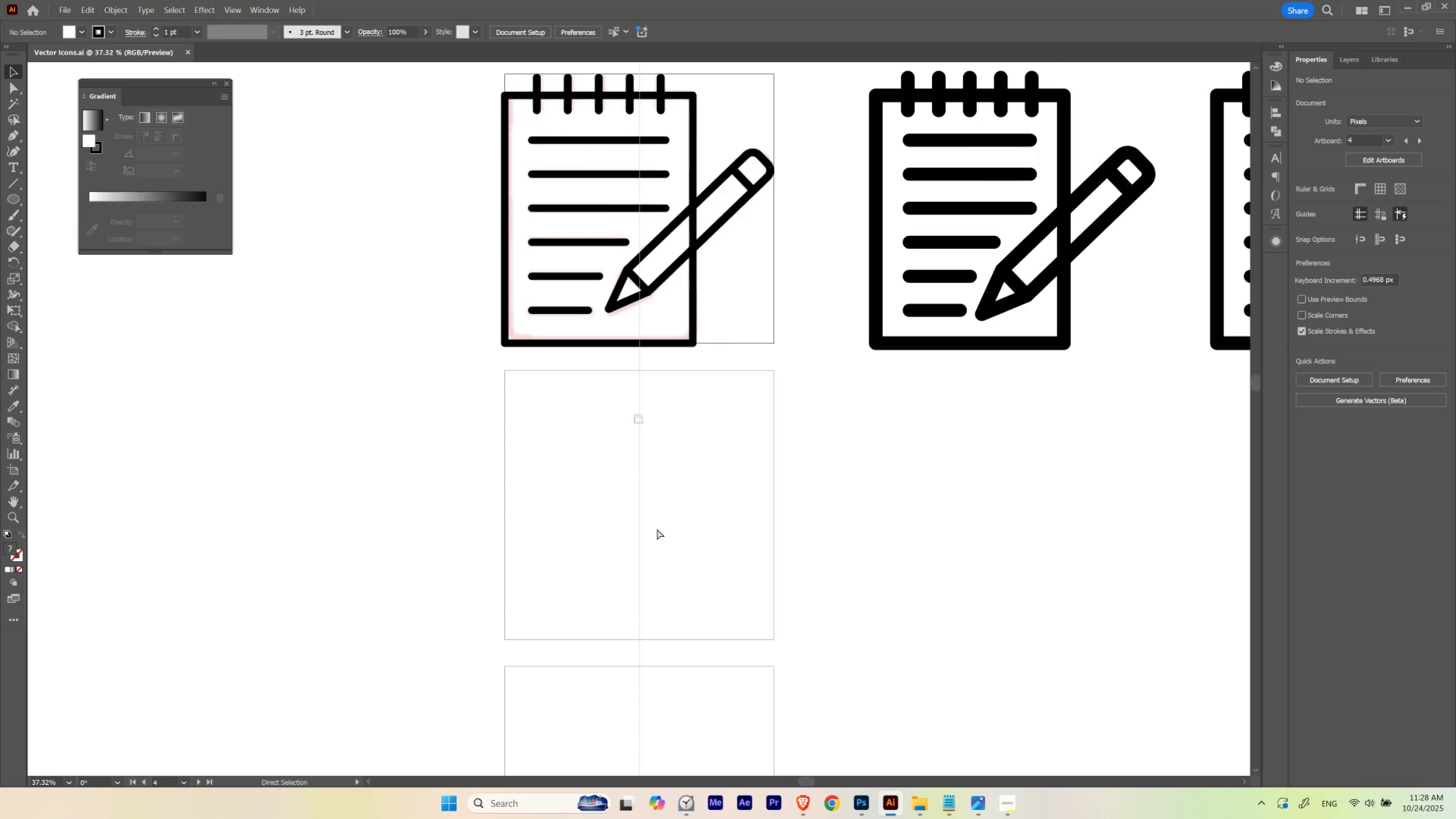 
left_click_drag(start_coordinate=[611, 502], to_coordinate=[657, 529])
 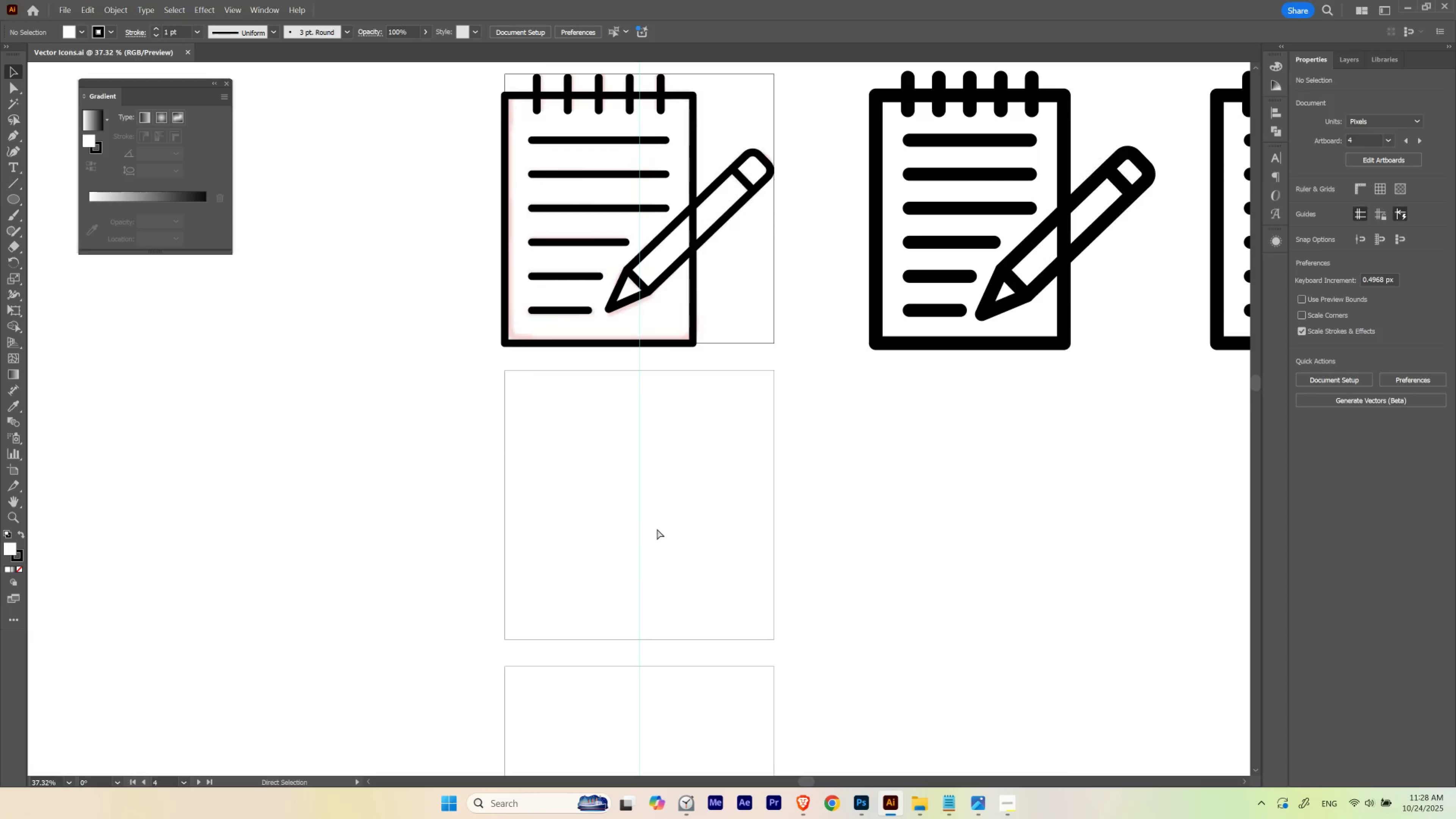 
key(Control+V)
 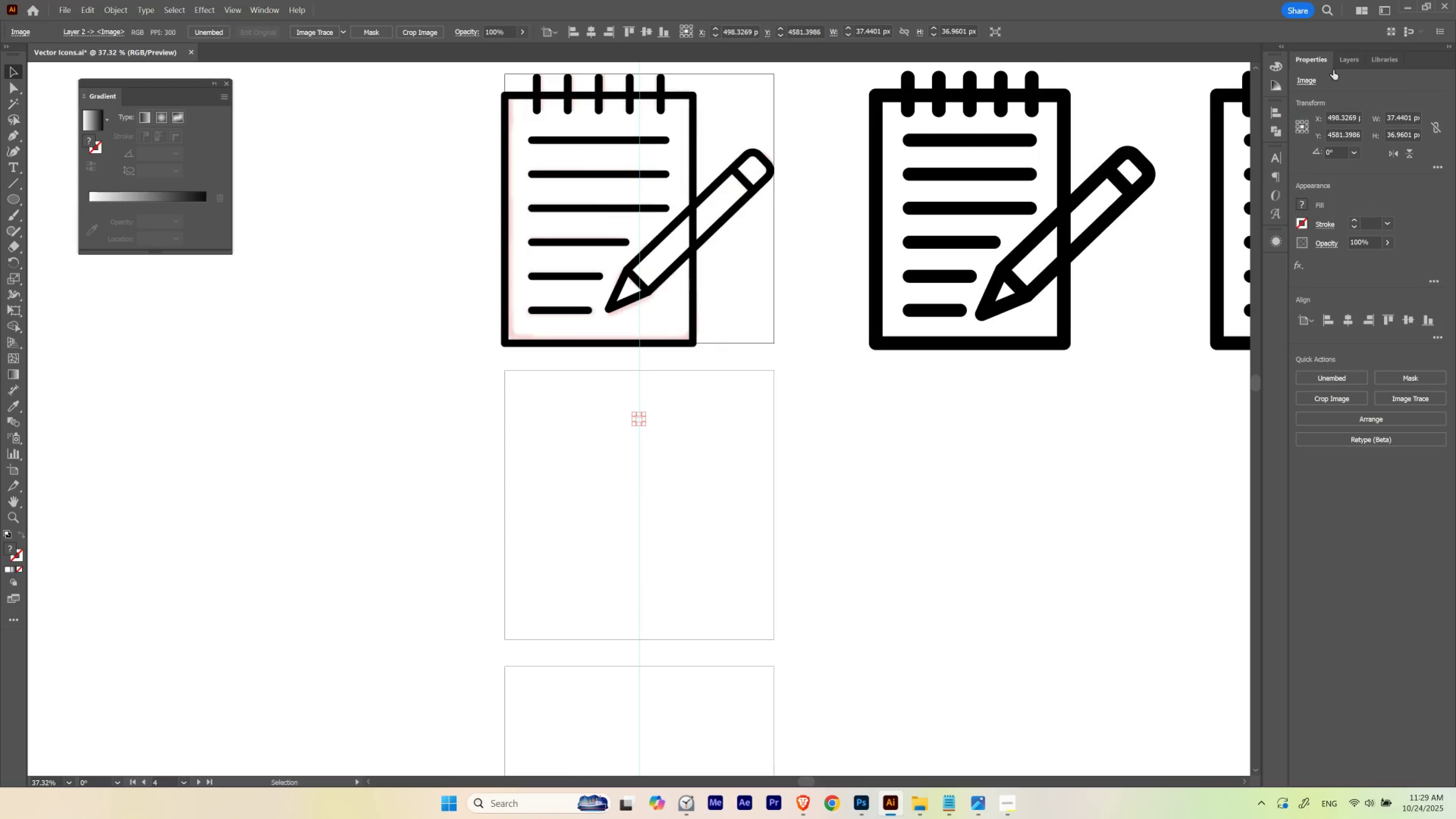 
left_click([1357, 60])
 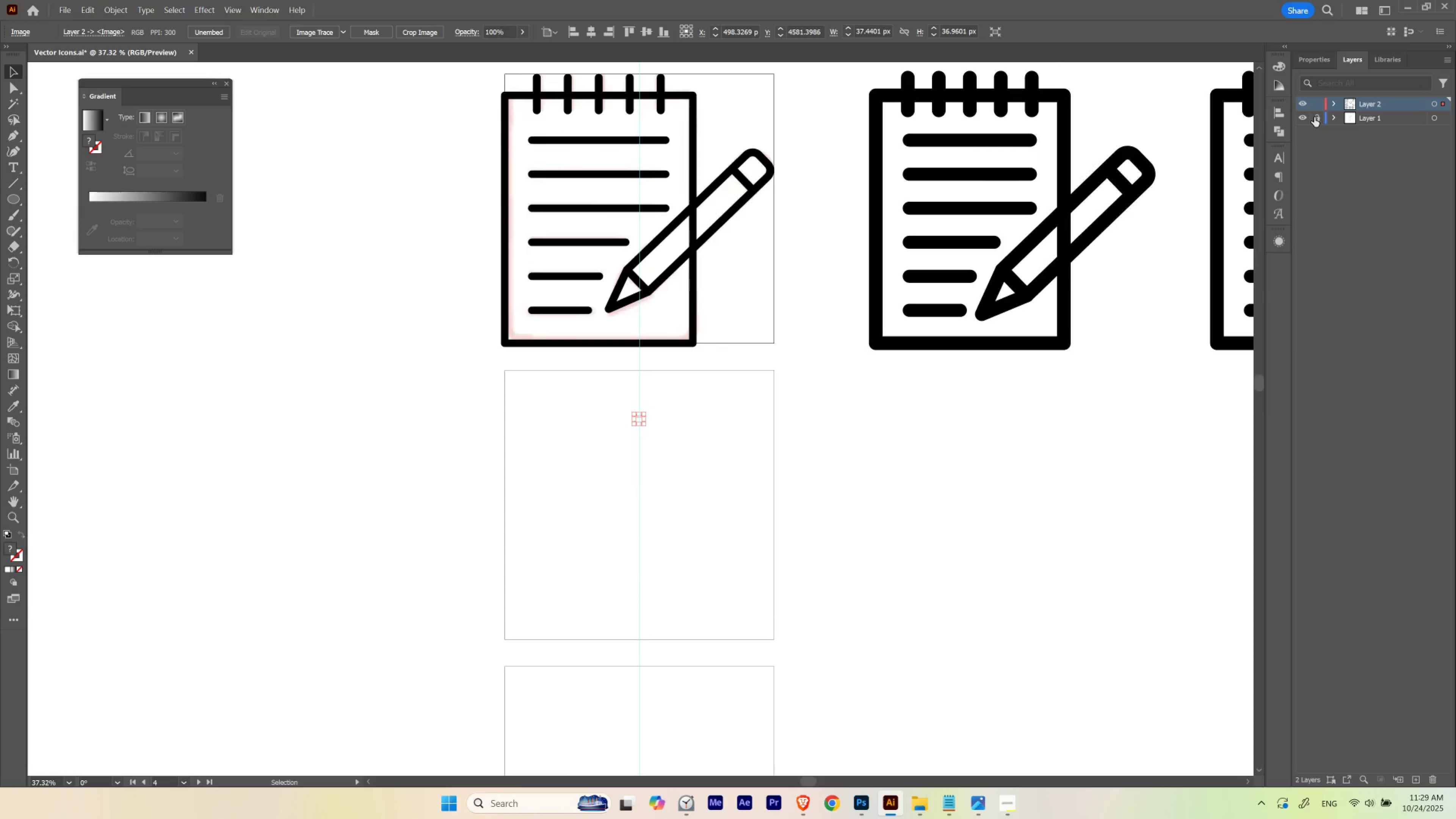 
left_click([1314, 117])
 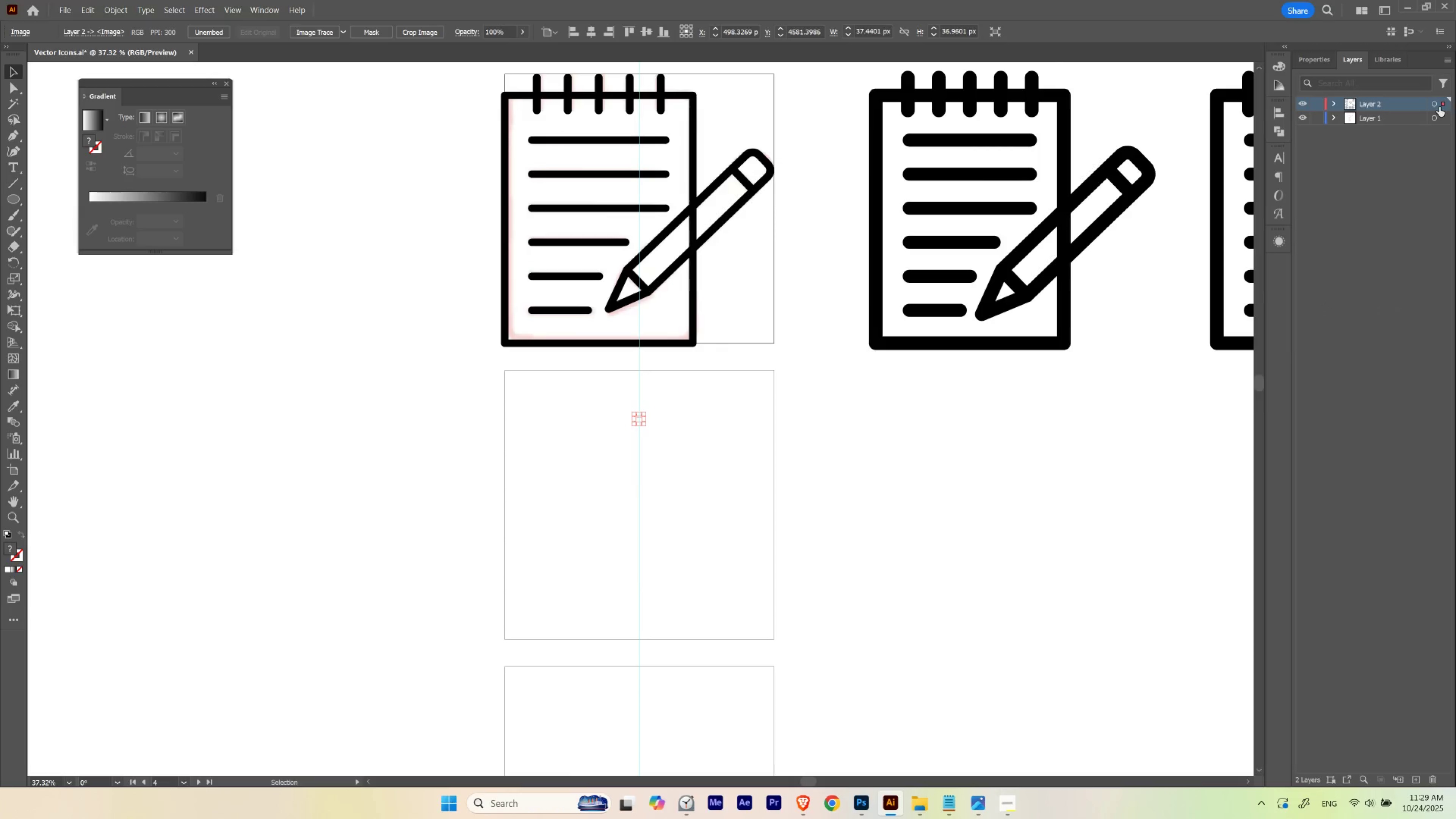 
left_click_drag(start_coordinate=[1442, 106], to_coordinate=[1443, 116])
 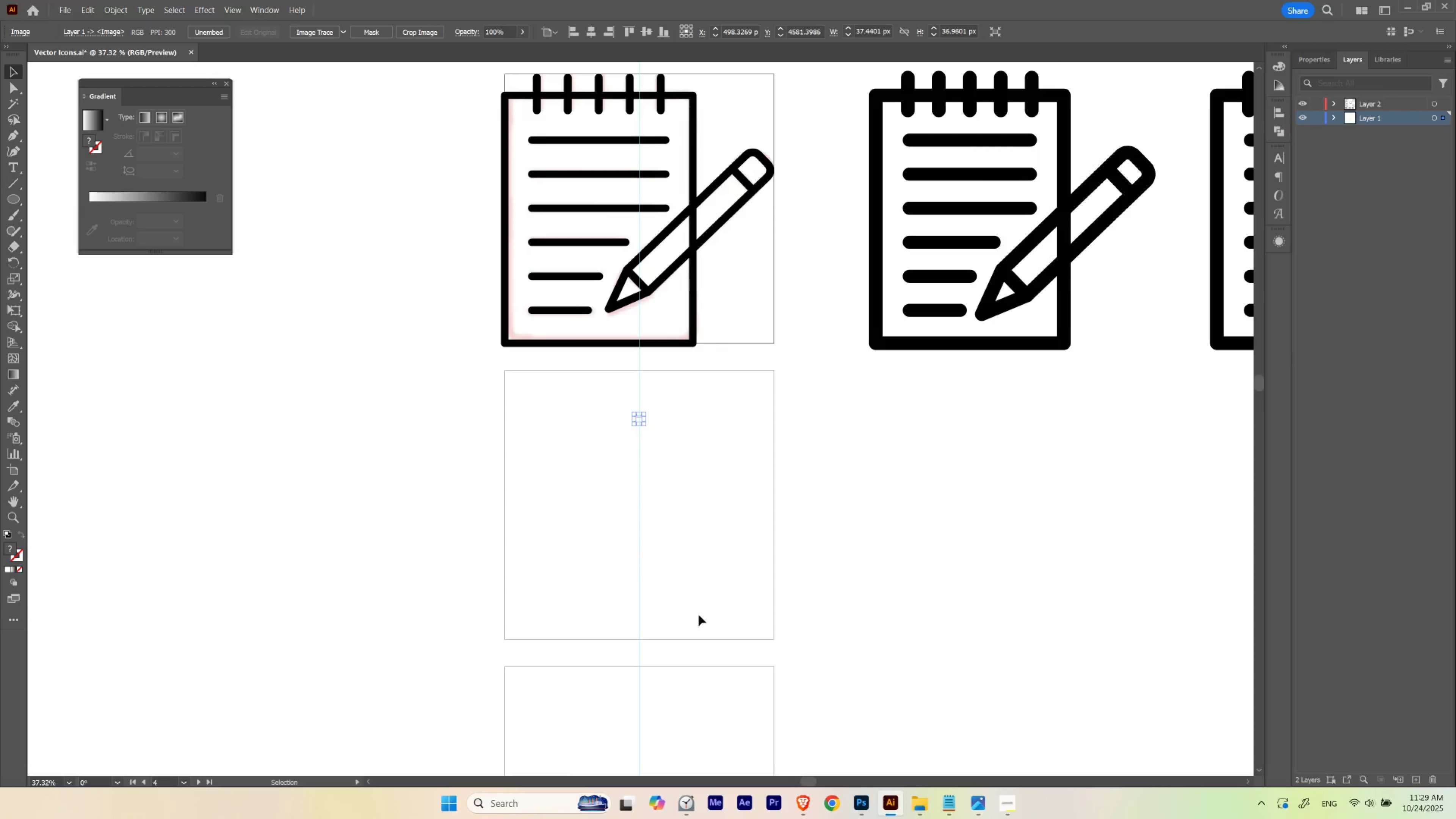 
hold_key(key=ControlLeft, duration=0.4)
 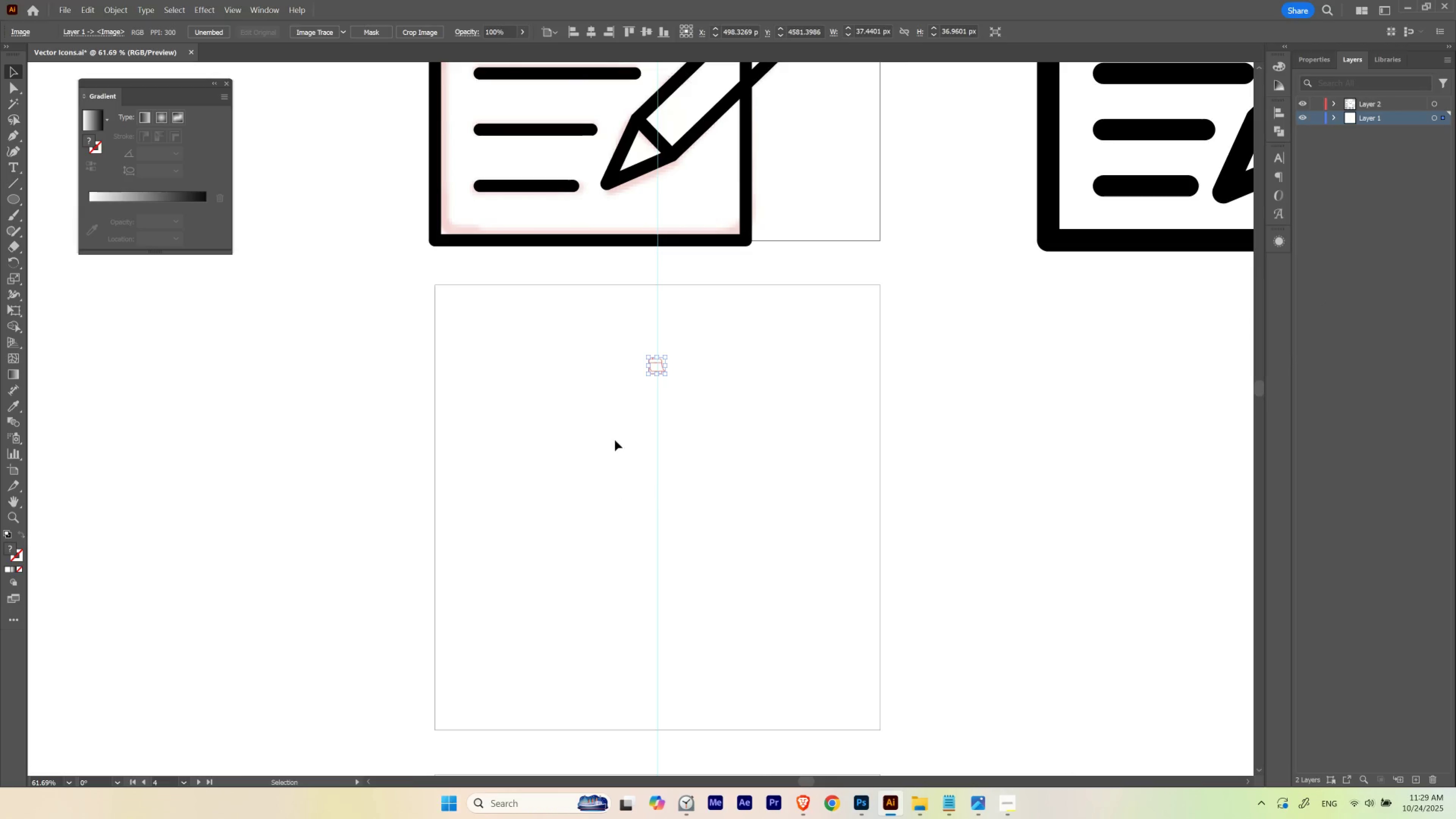 
hold_key(key=Space, duration=0.54)
 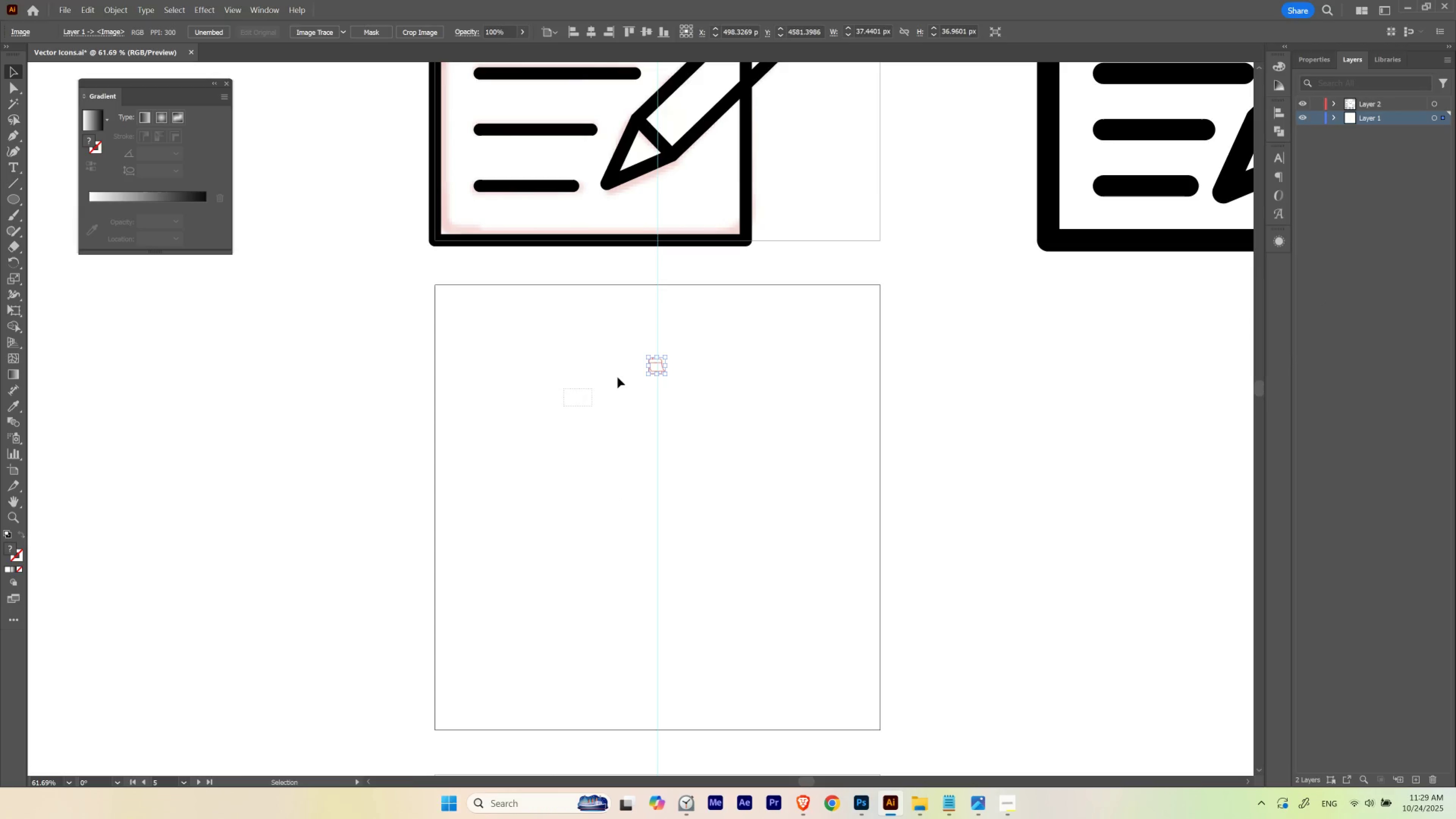 
left_click_drag(start_coordinate=[611, 501], to_coordinate=[666, 511])
 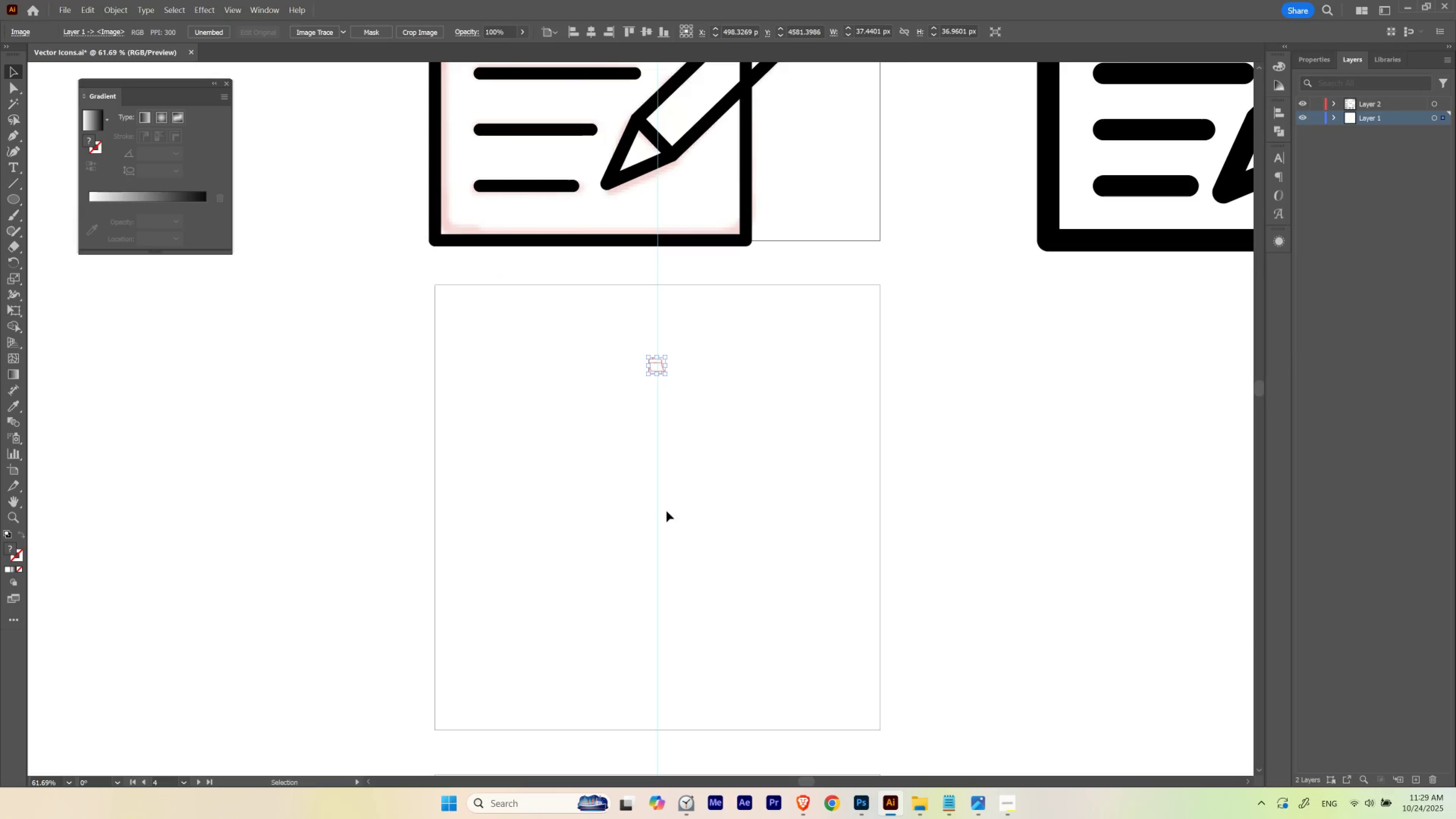 
key(V)
 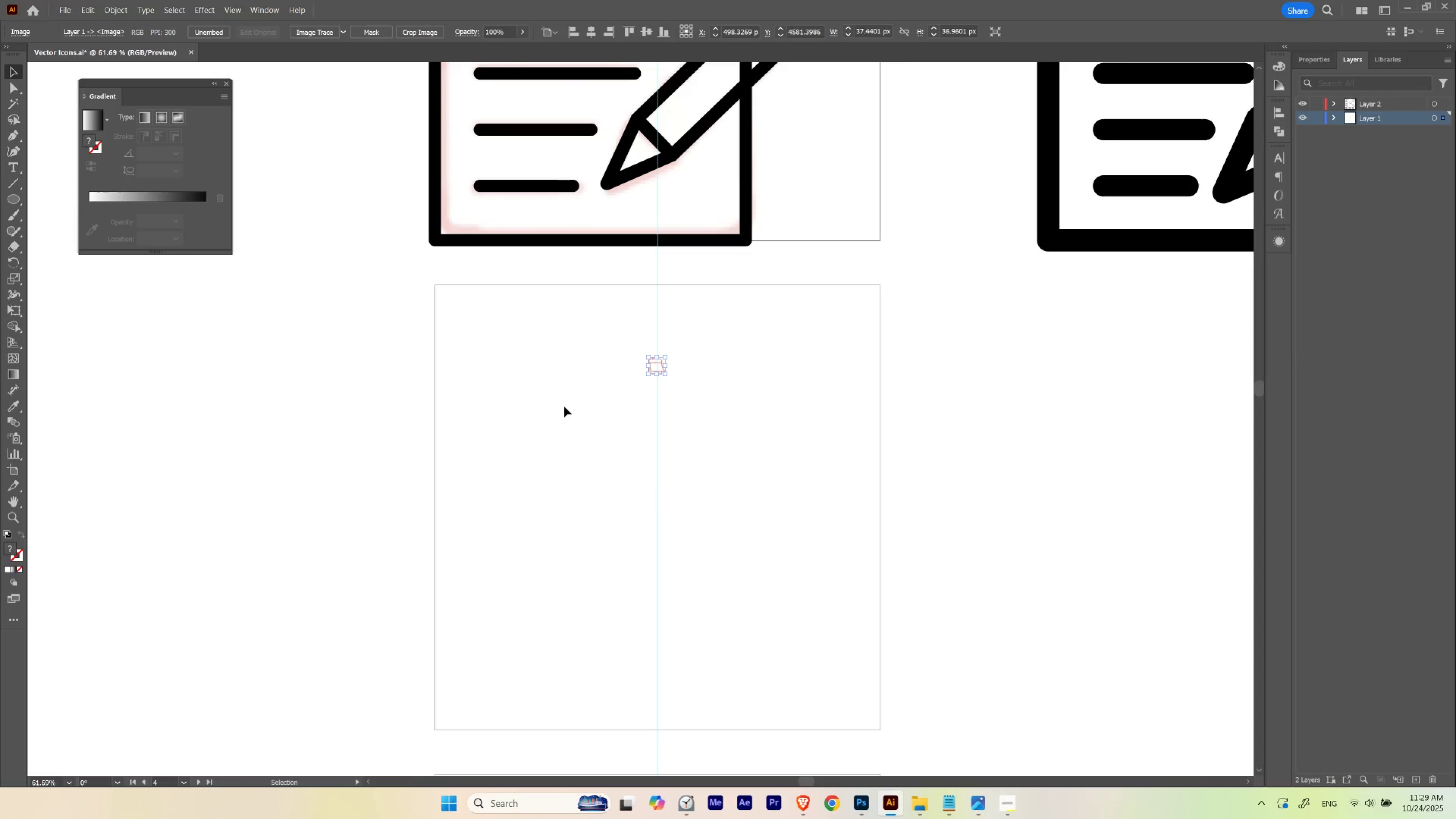 
left_click_drag(start_coordinate=[564, 406], to_coordinate=[748, 332])
 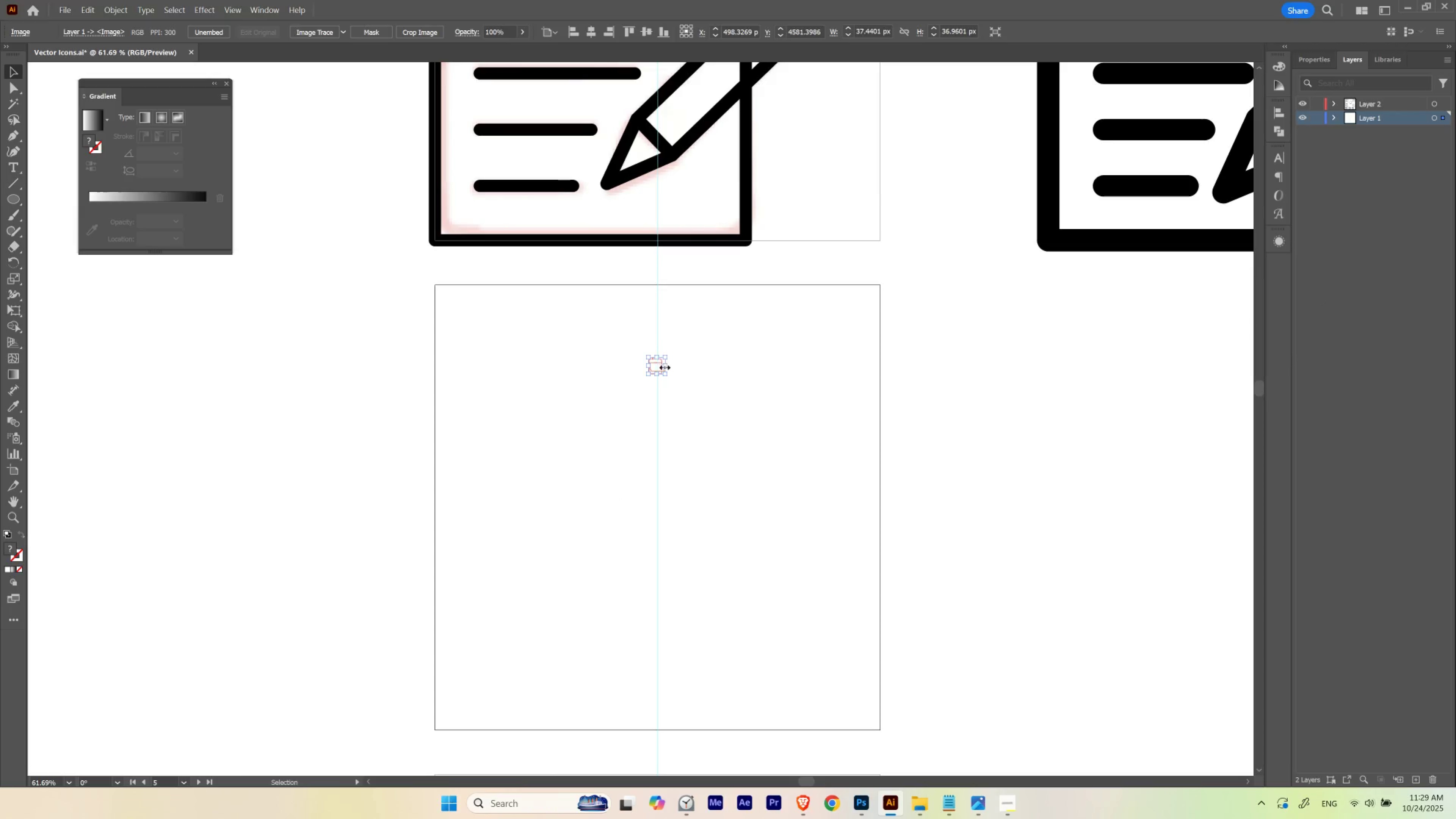 
left_click_drag(start_coordinate=[659, 367], to_coordinate=[446, 300])
 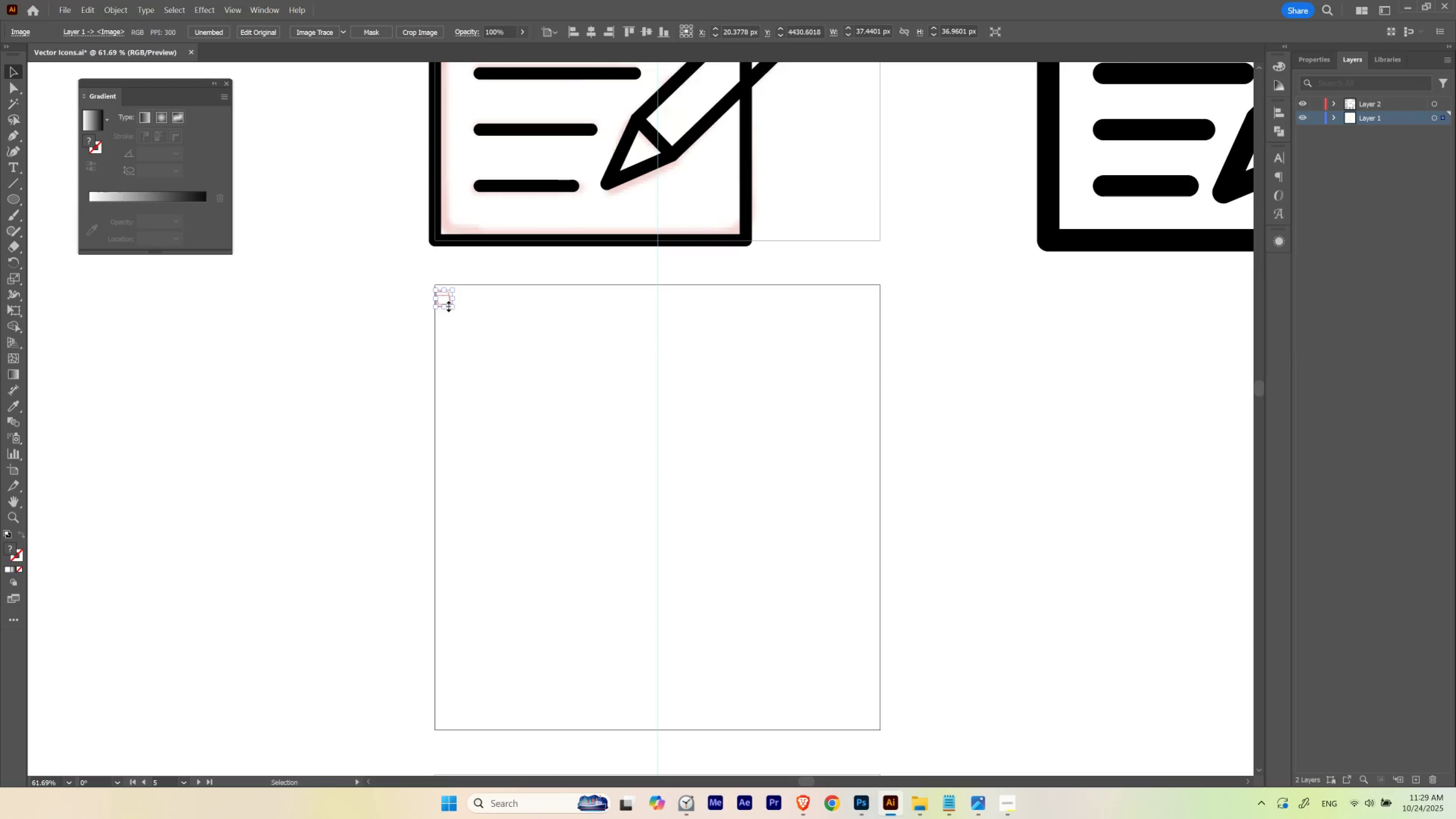 
hold_key(key=ShiftLeft, duration=1.53)
left_click_drag(start_coordinate=[450, 305], to_coordinate=[918, 738])
 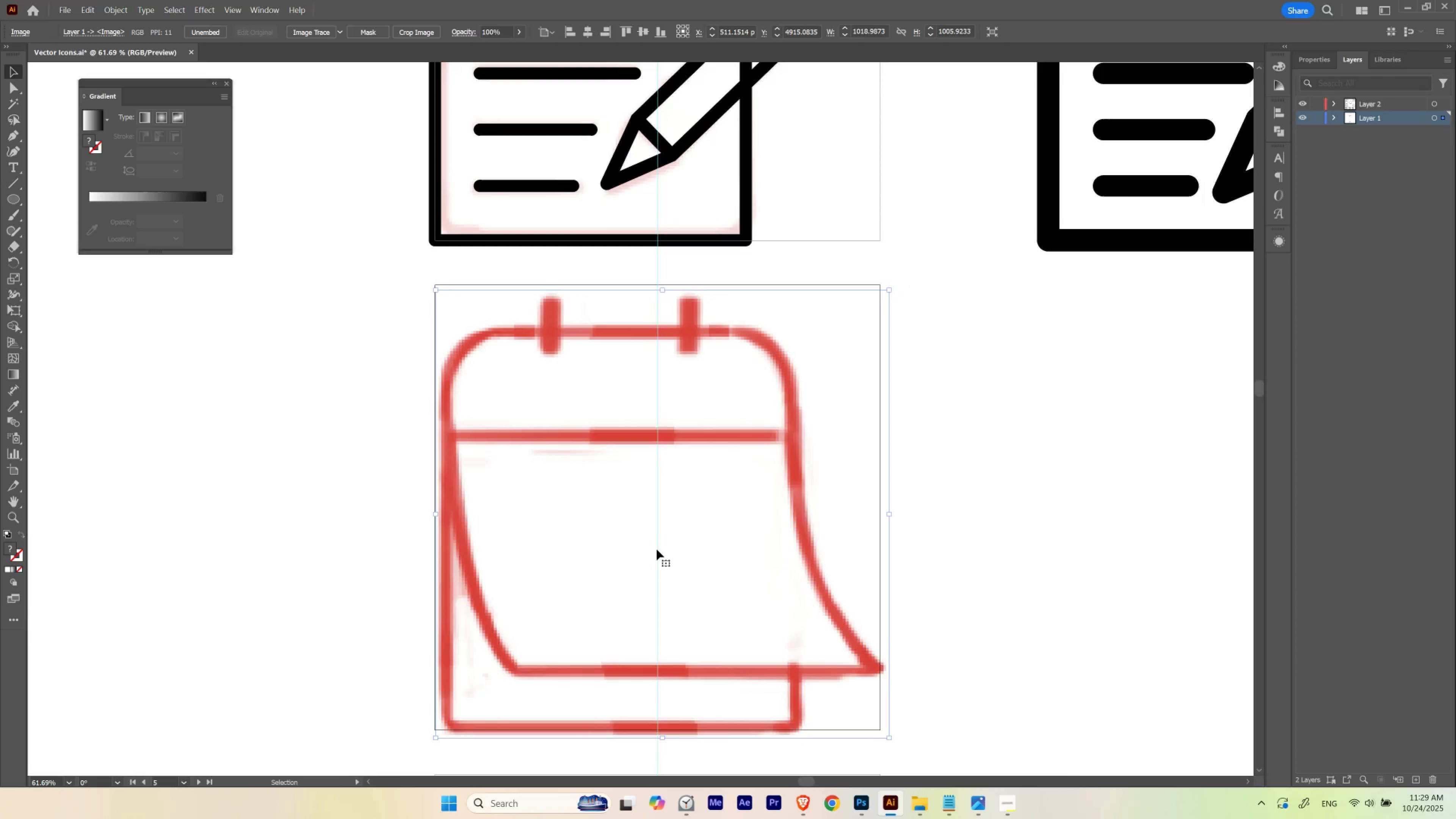 
hold_key(key=ShiftLeft, duration=1.51)
 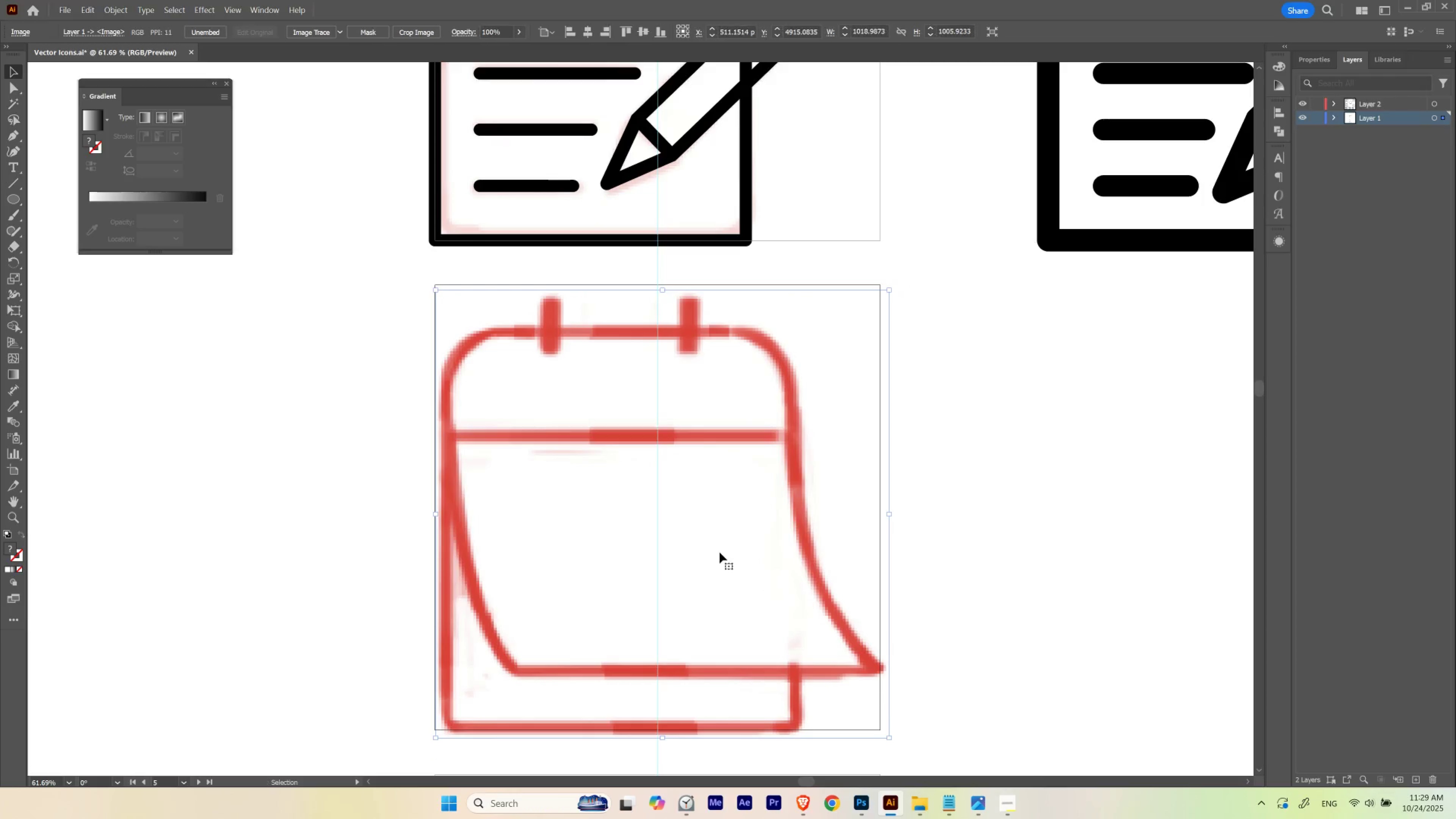 
hold_key(key=ShiftLeft, duration=0.44)
 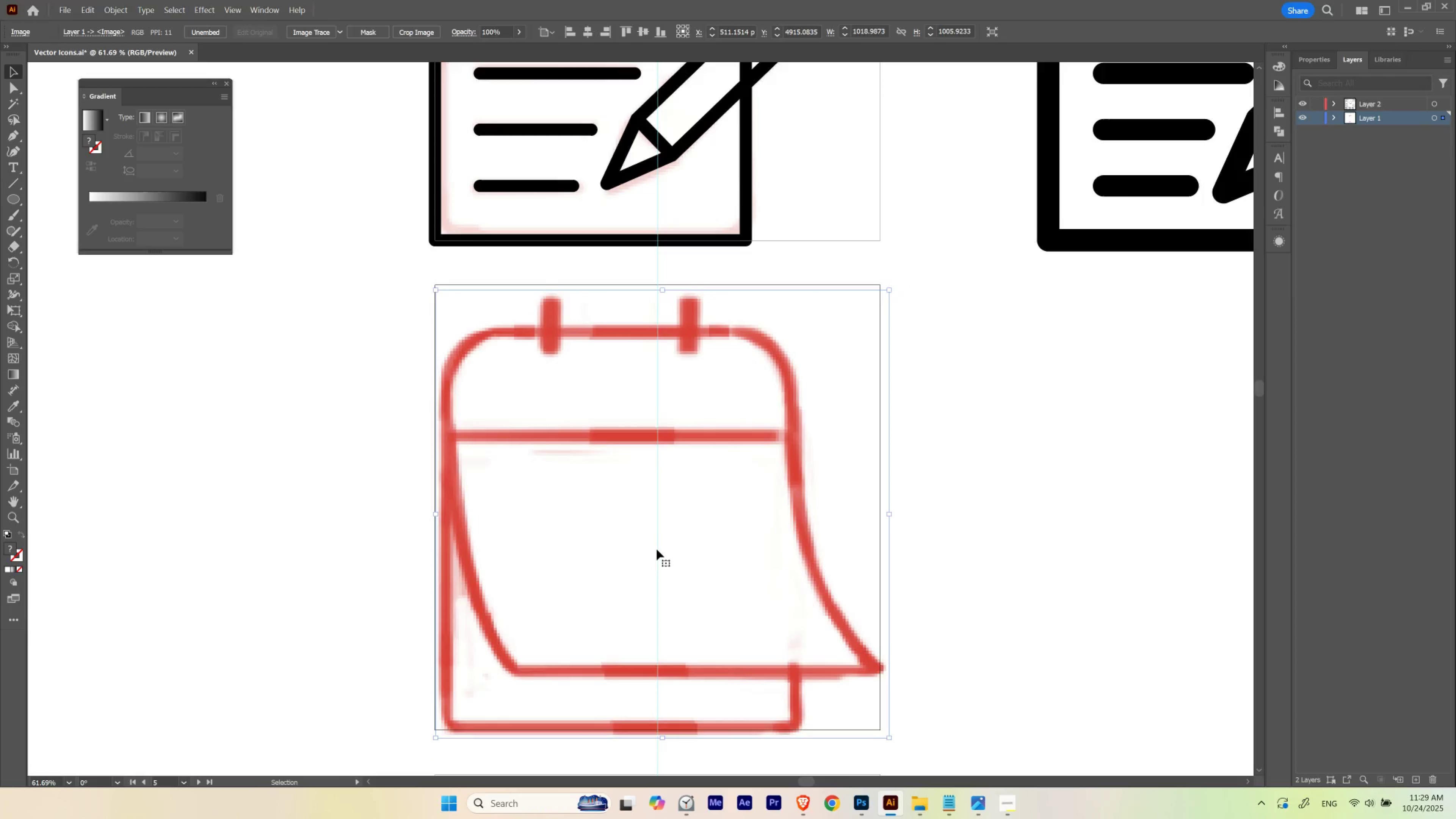 
left_click_drag(start_coordinate=[657, 549], to_coordinate=[654, 539])
 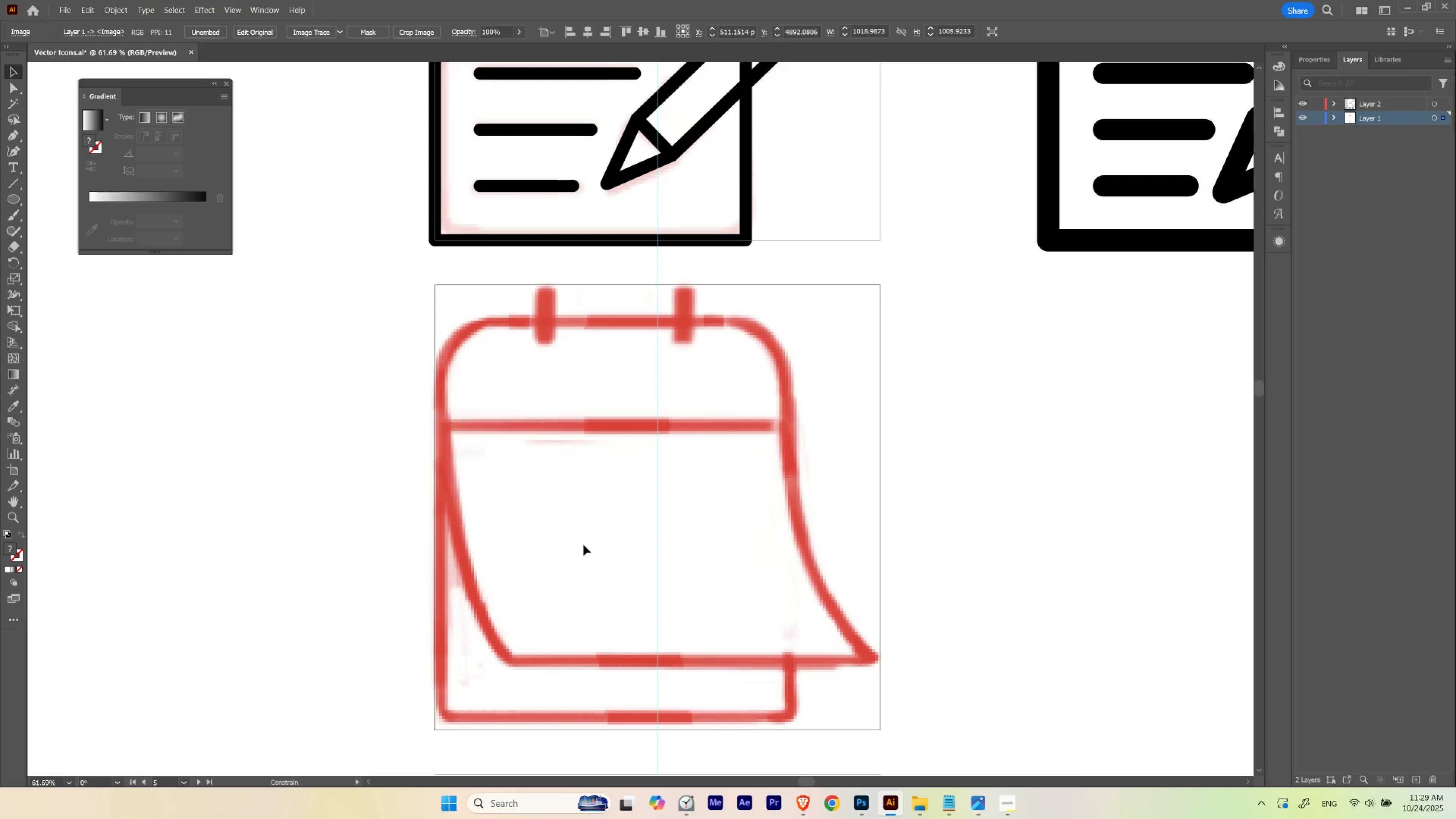 
hold_key(key=ShiftLeft, duration=1.5)
 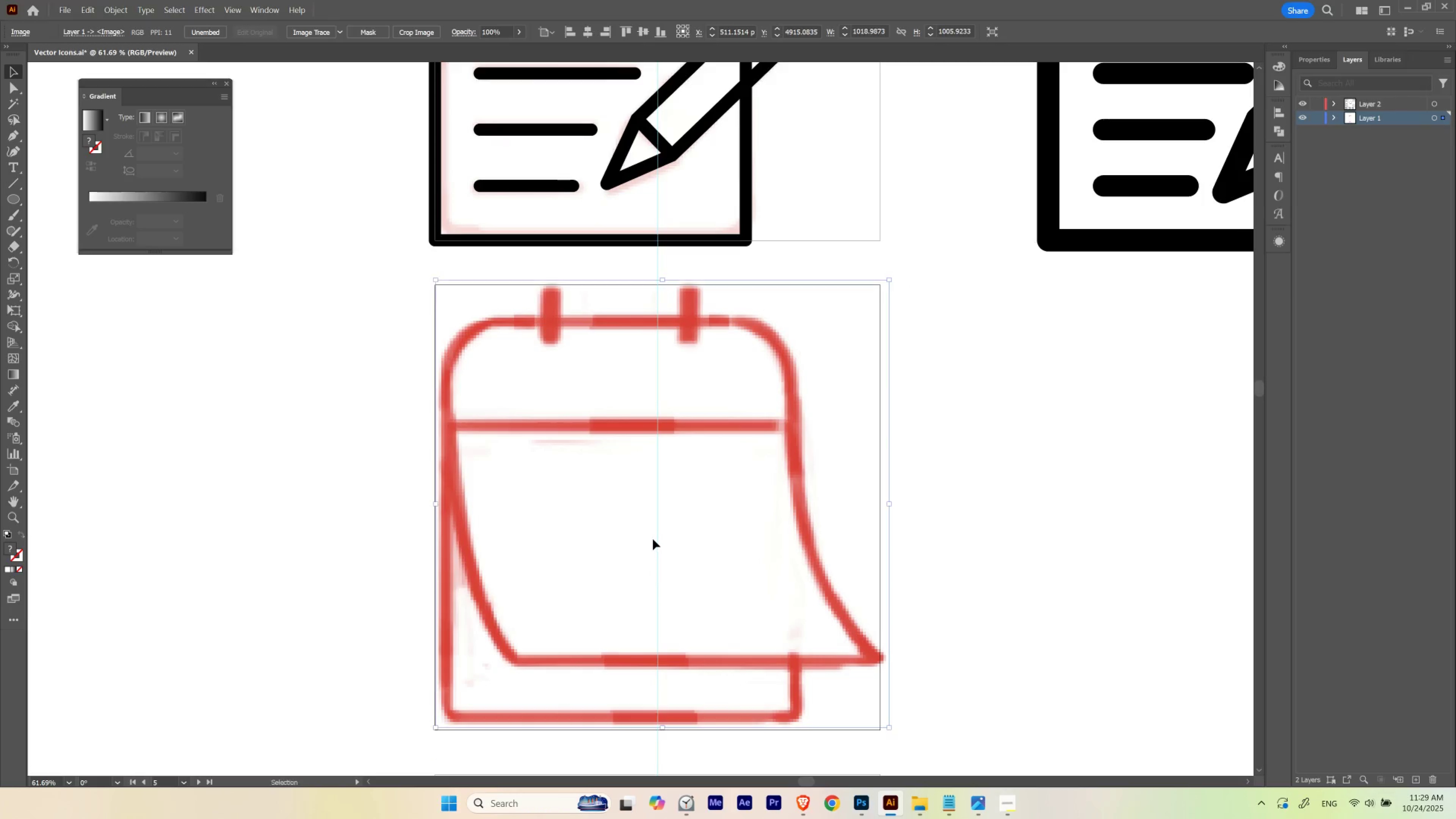 
key(Shift+ShiftLeft)
 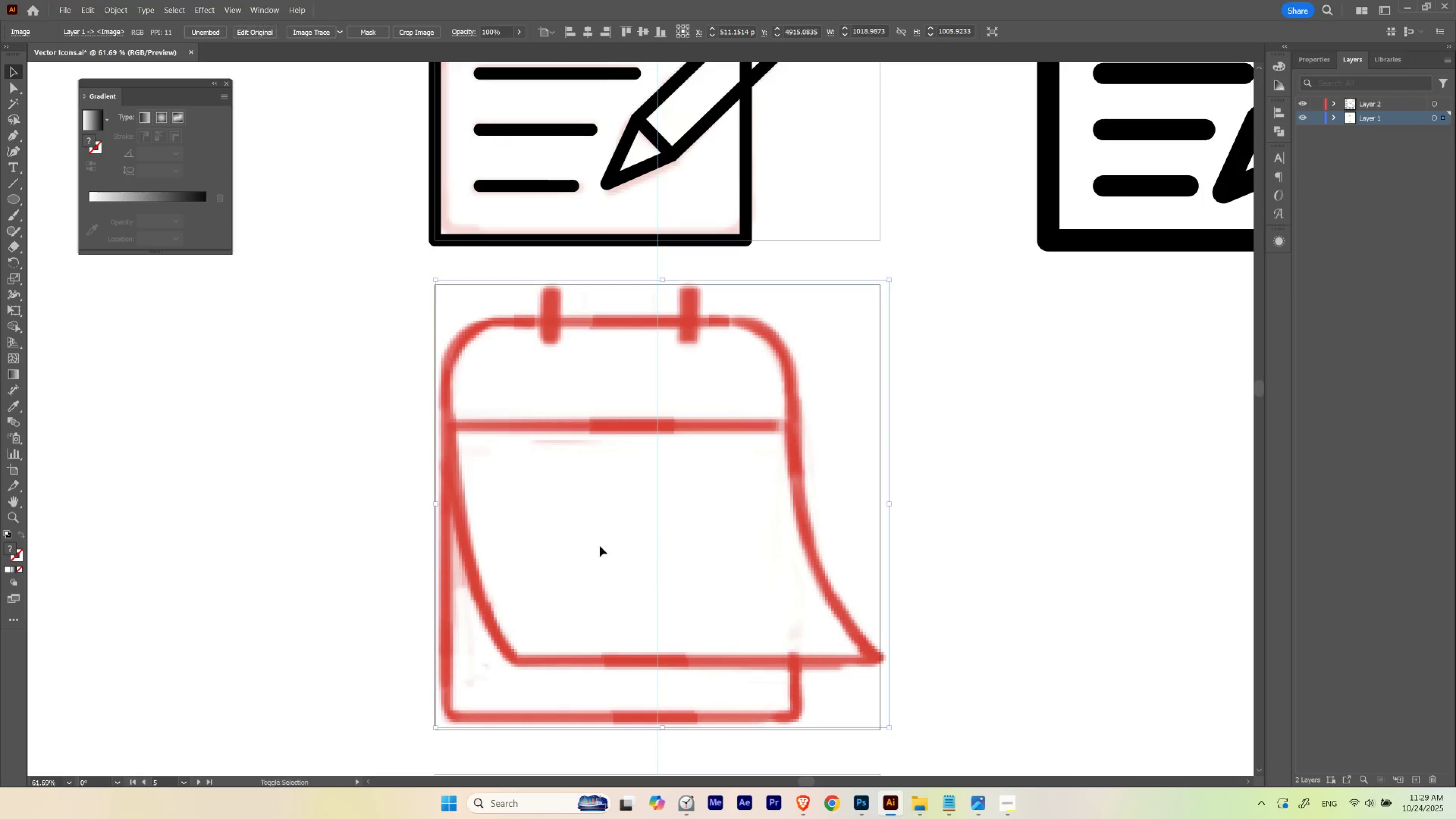 
key(Shift+ShiftLeft)
 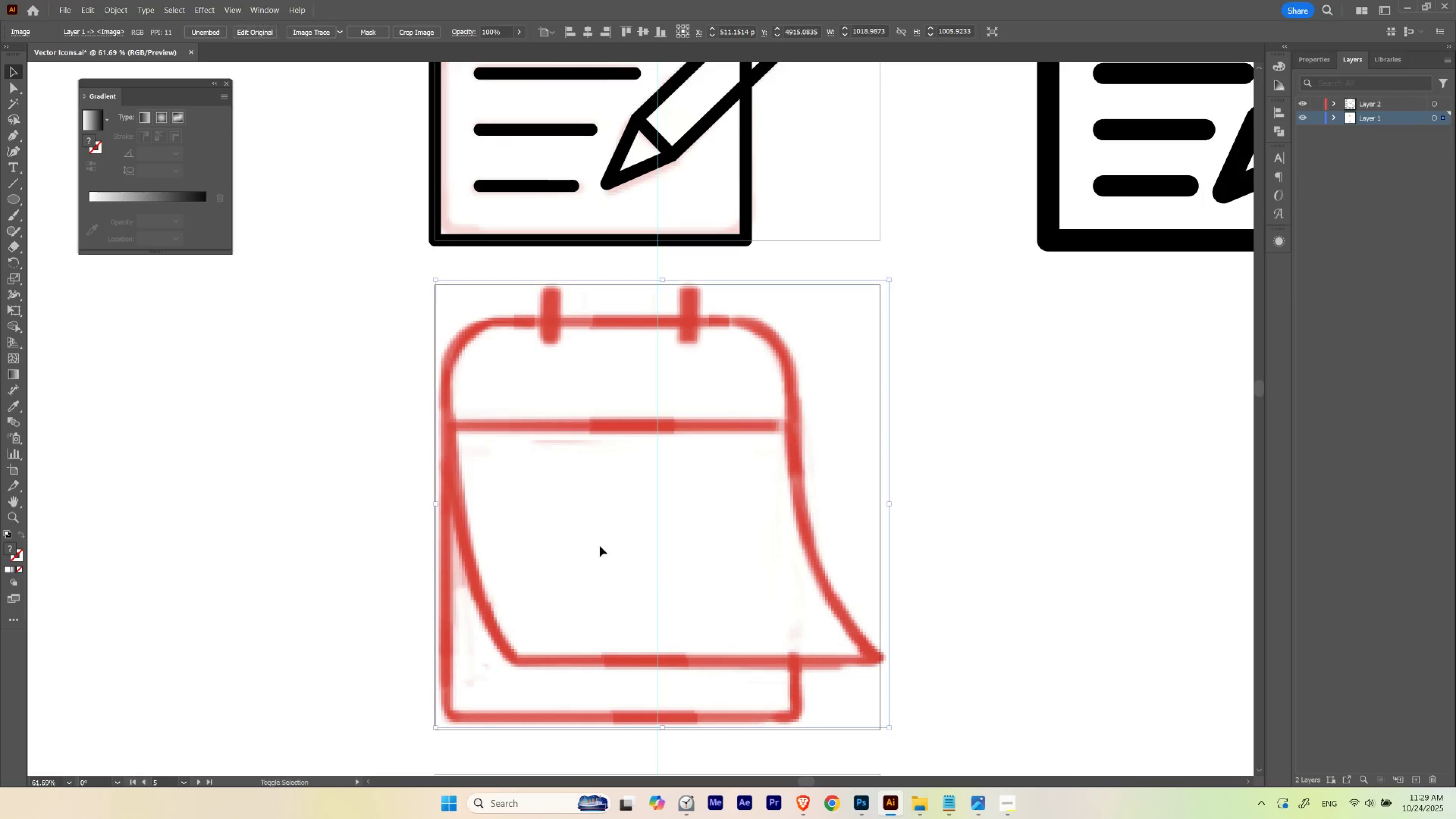 
key(Shift+ShiftLeft)
 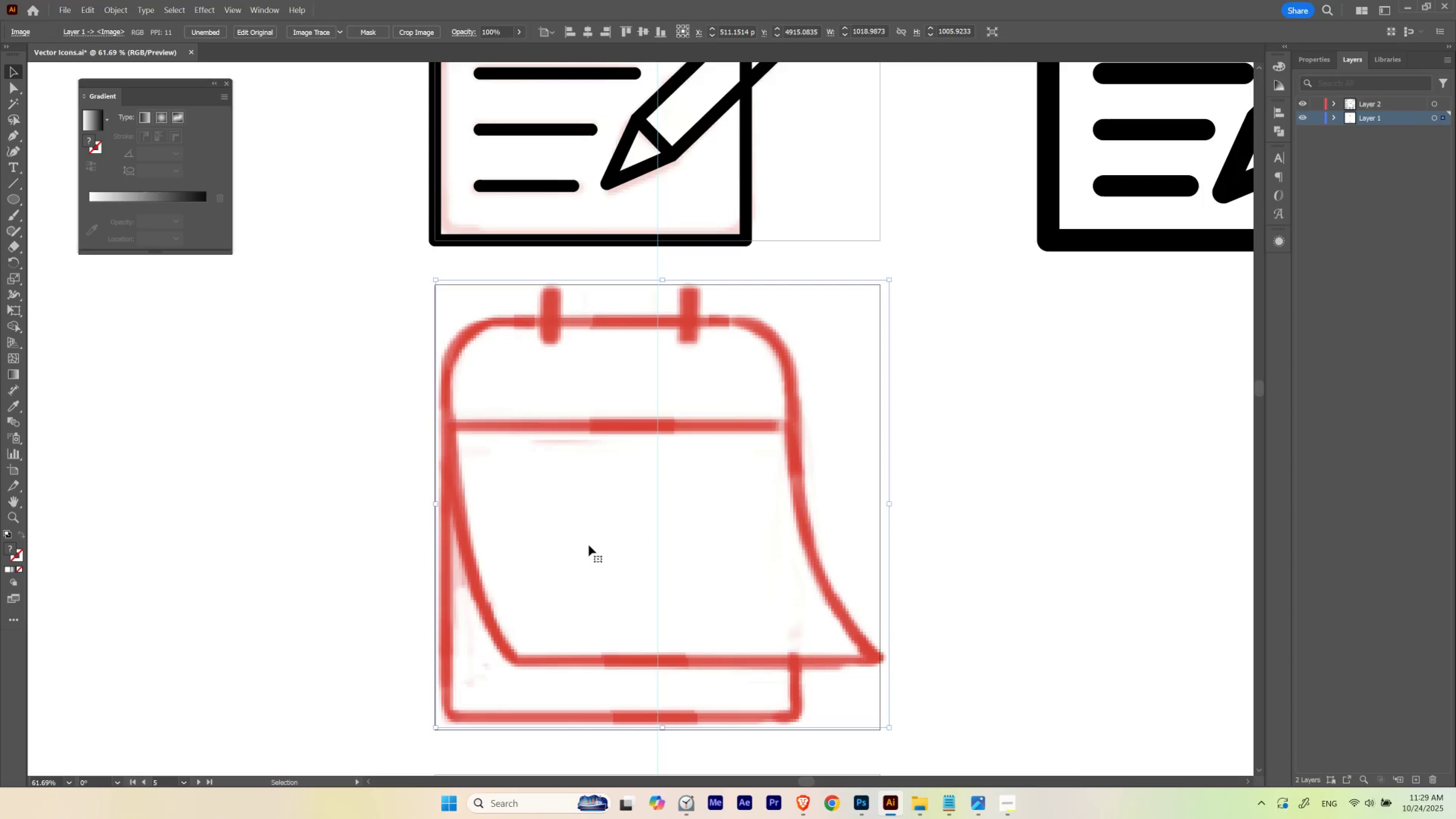 
key(Shift+ShiftLeft)
 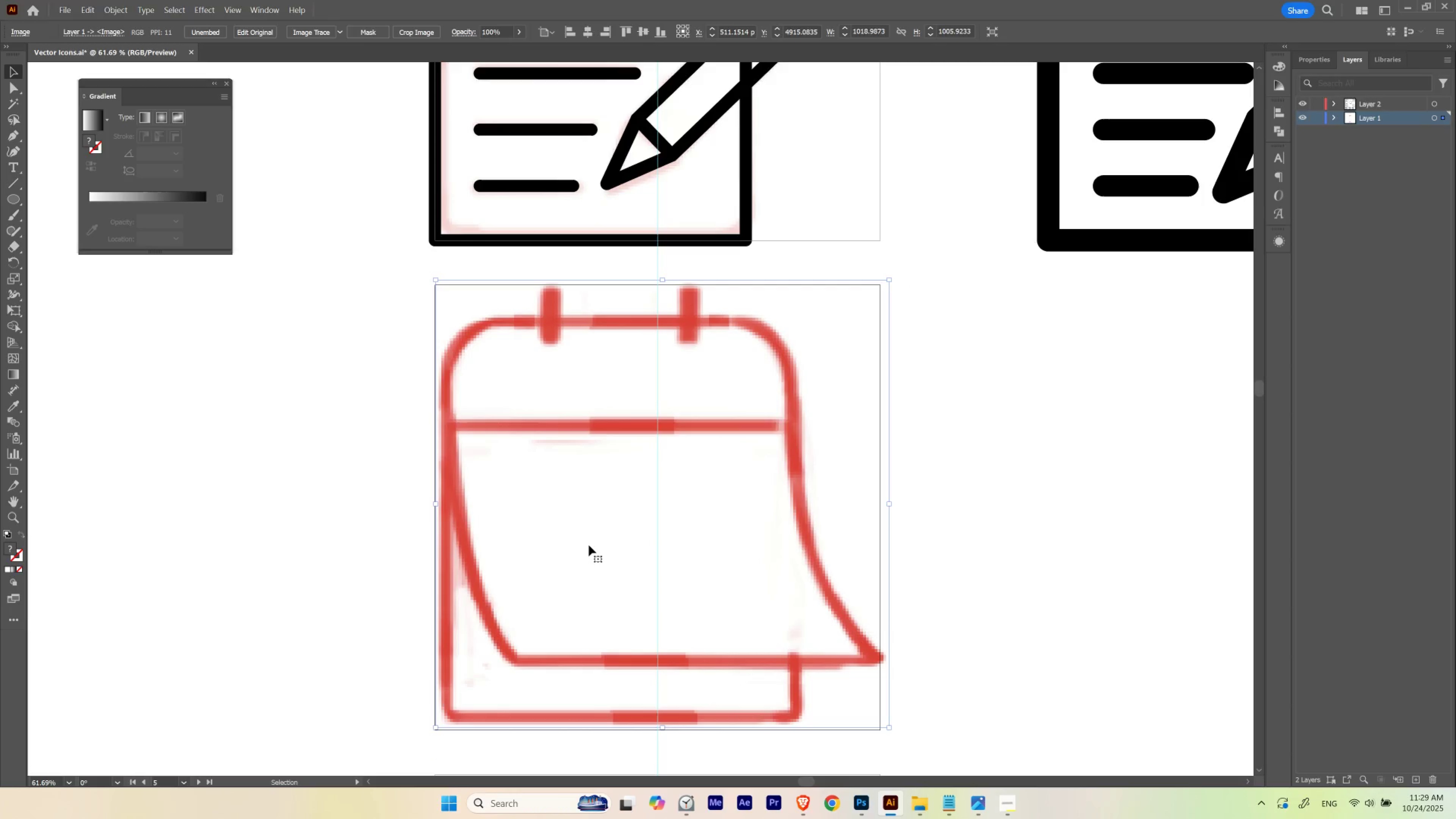 
key(Shift+ShiftLeft)
 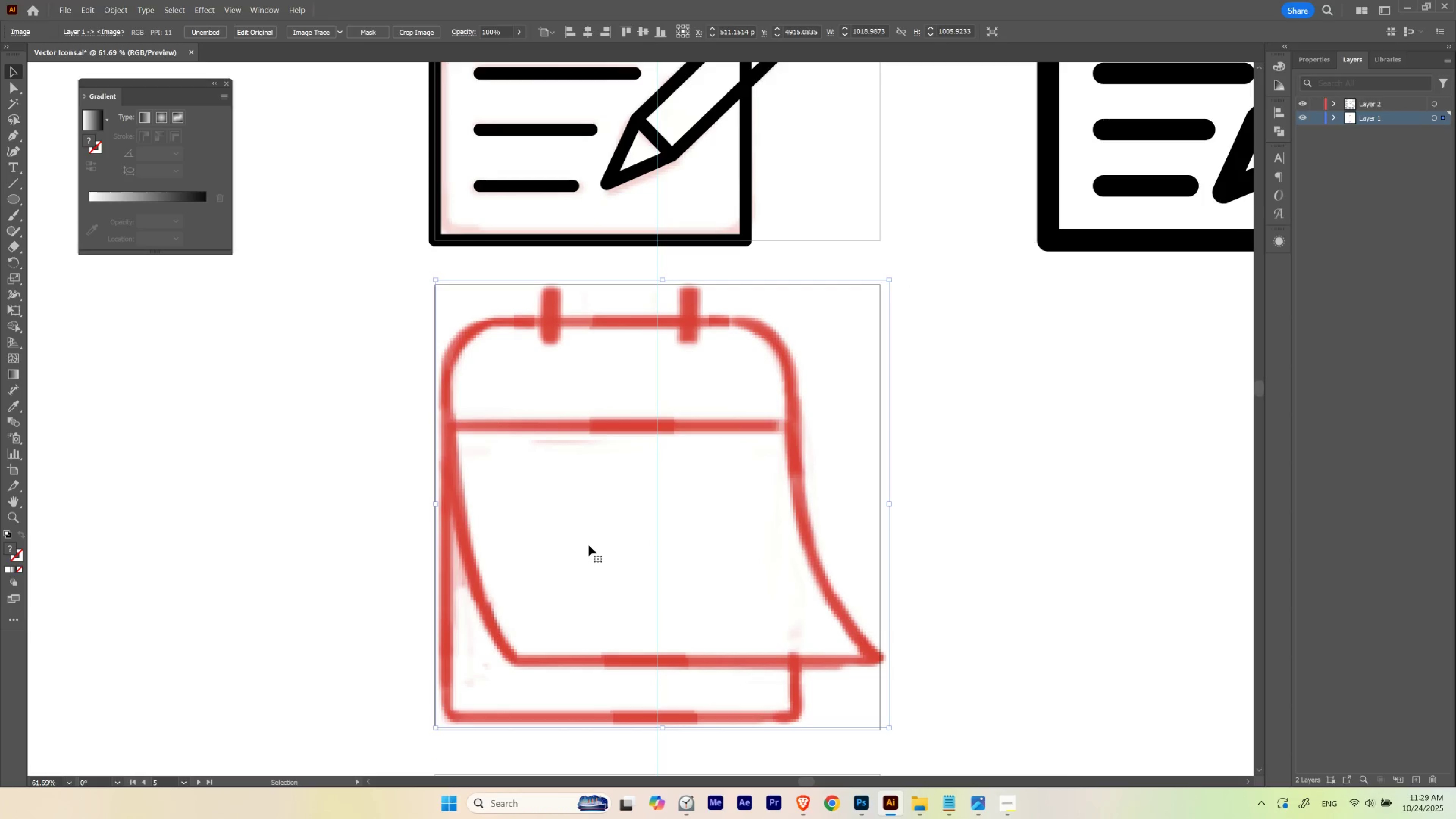 
key(Shift+ShiftLeft)
 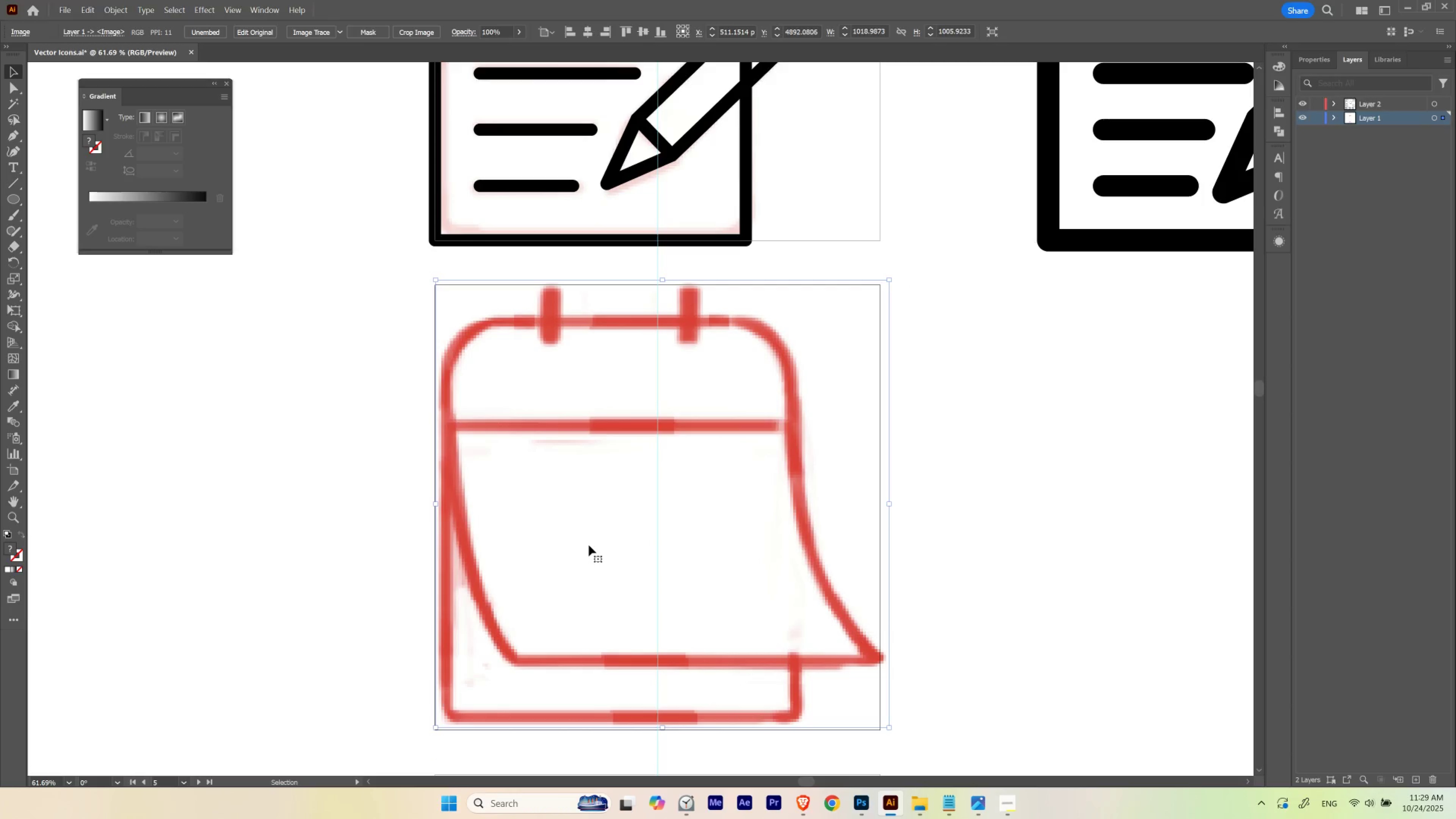 
left_click_drag(start_coordinate=[589, 545], to_coordinate=[577, 544])
 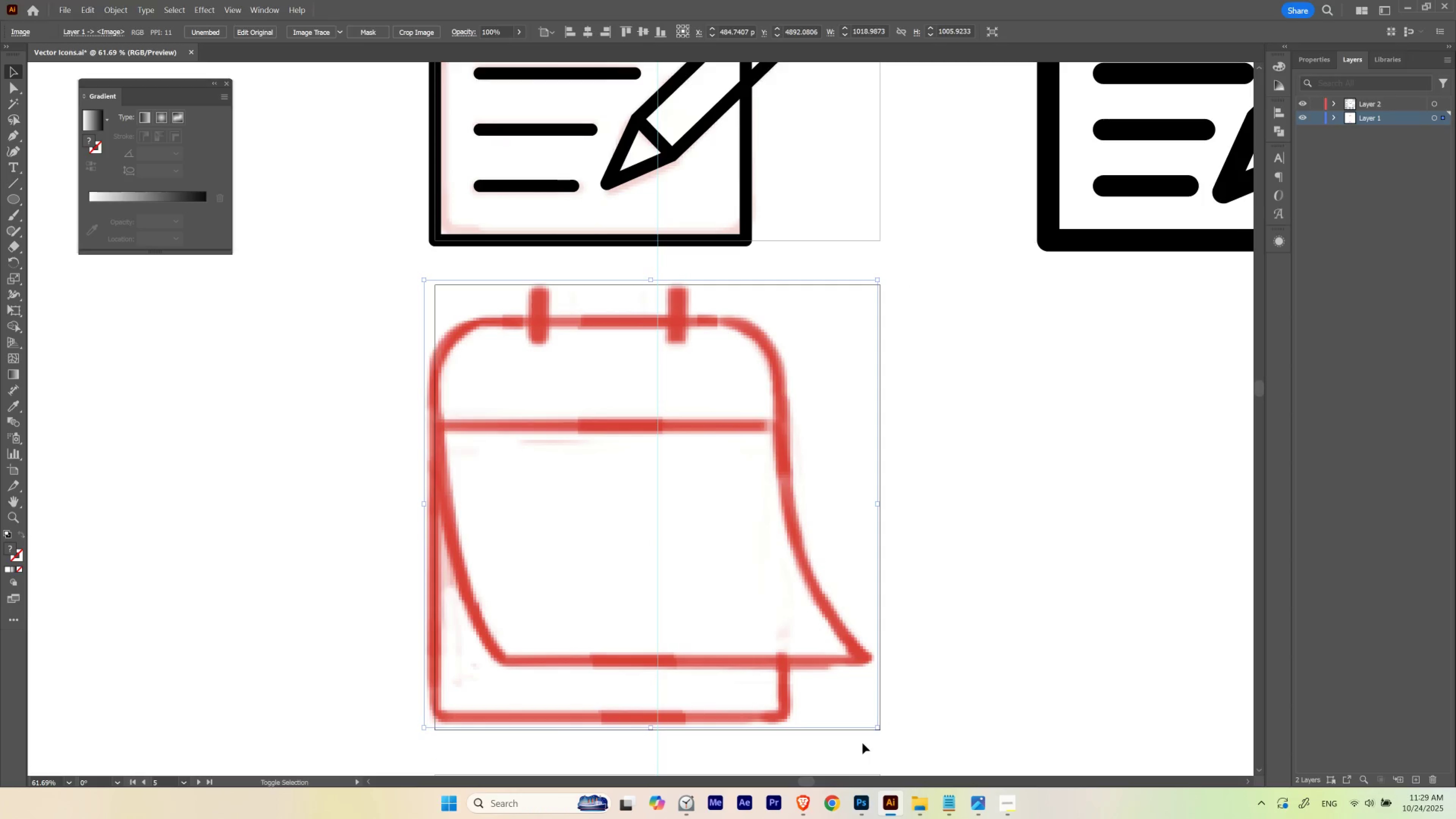 
hold_key(key=ShiftLeft, duration=1.52)
 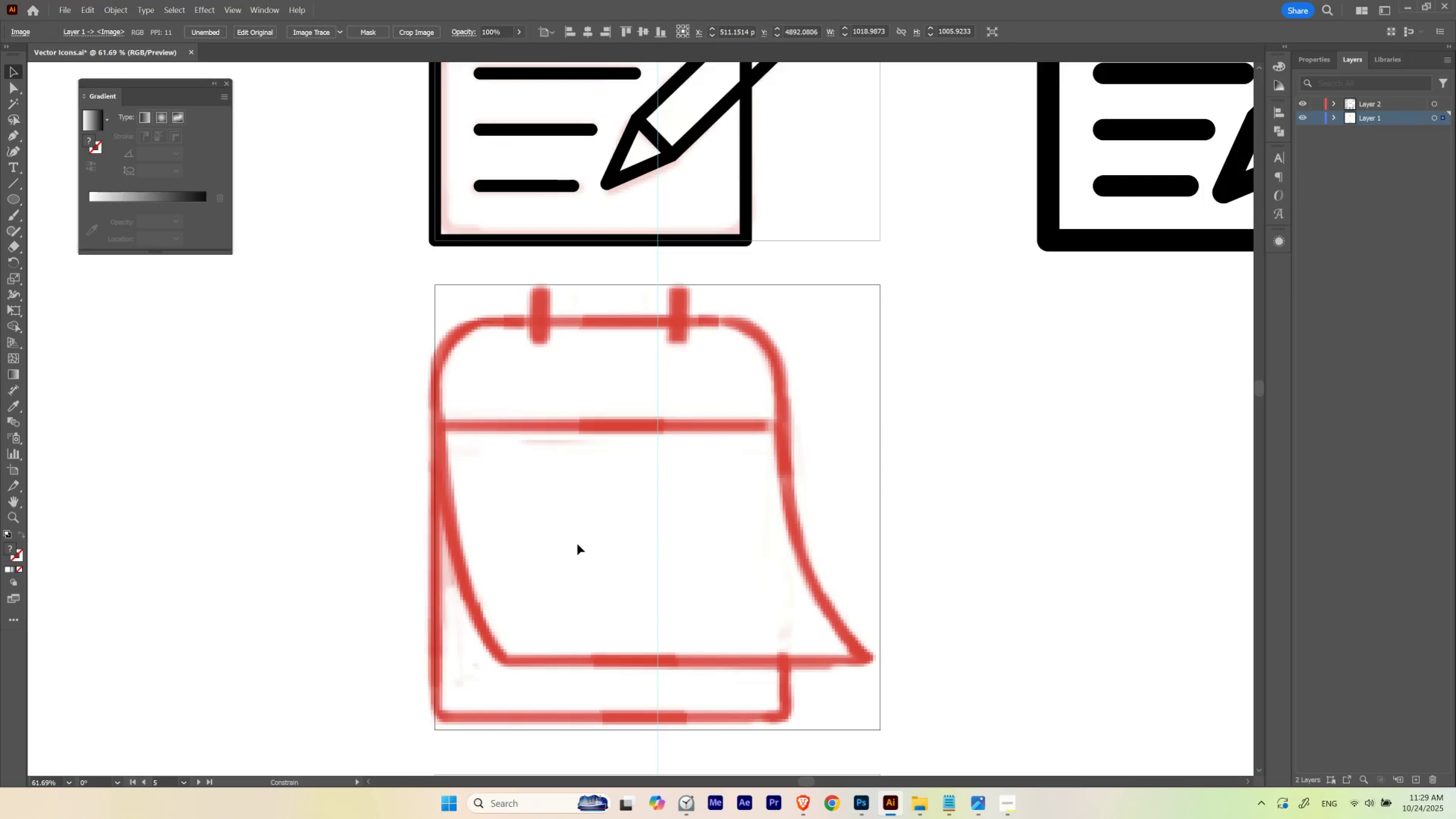 
hold_key(key=ShiftLeft, duration=1.52)
 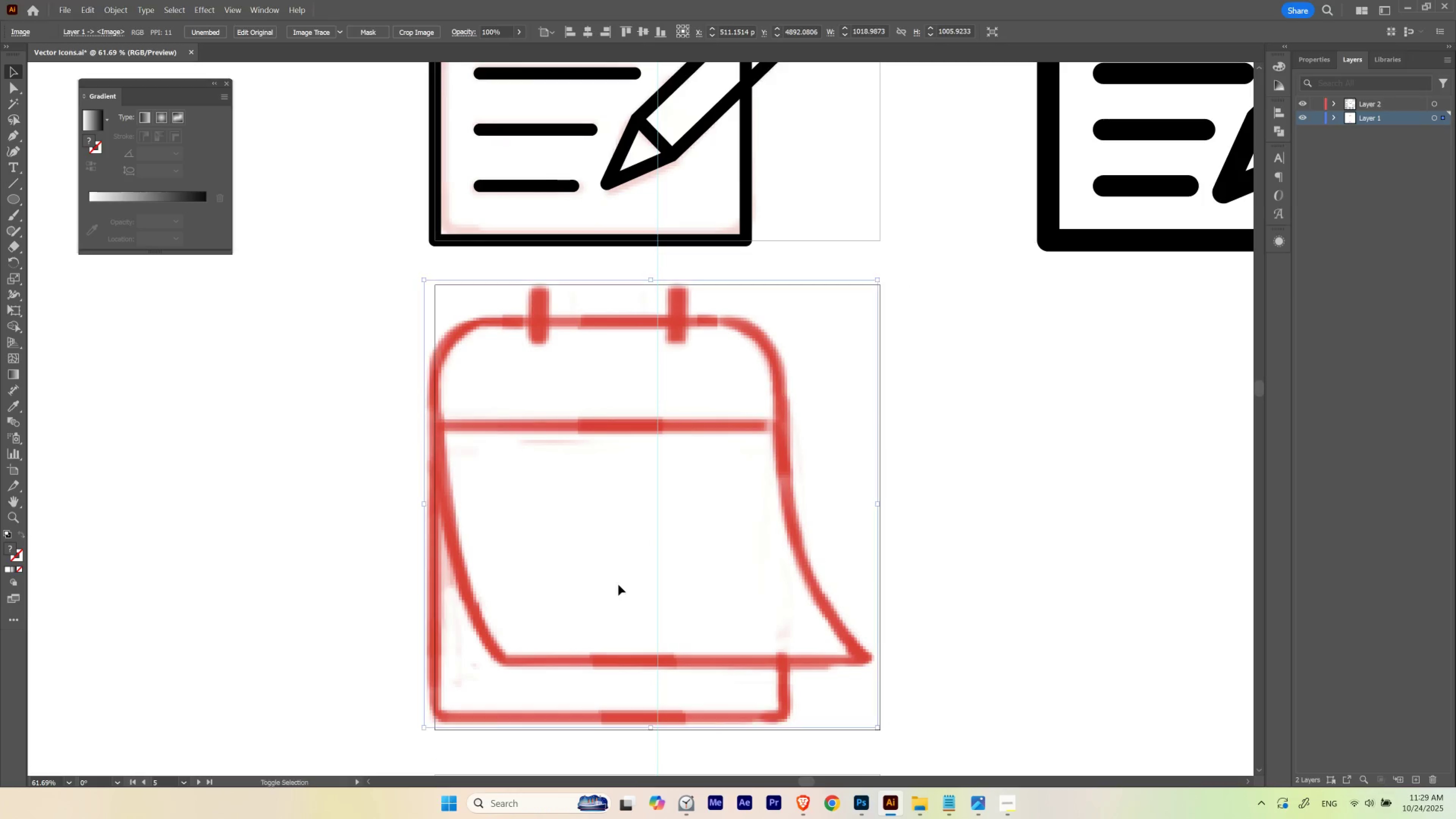 
key(Shift+ShiftLeft)
 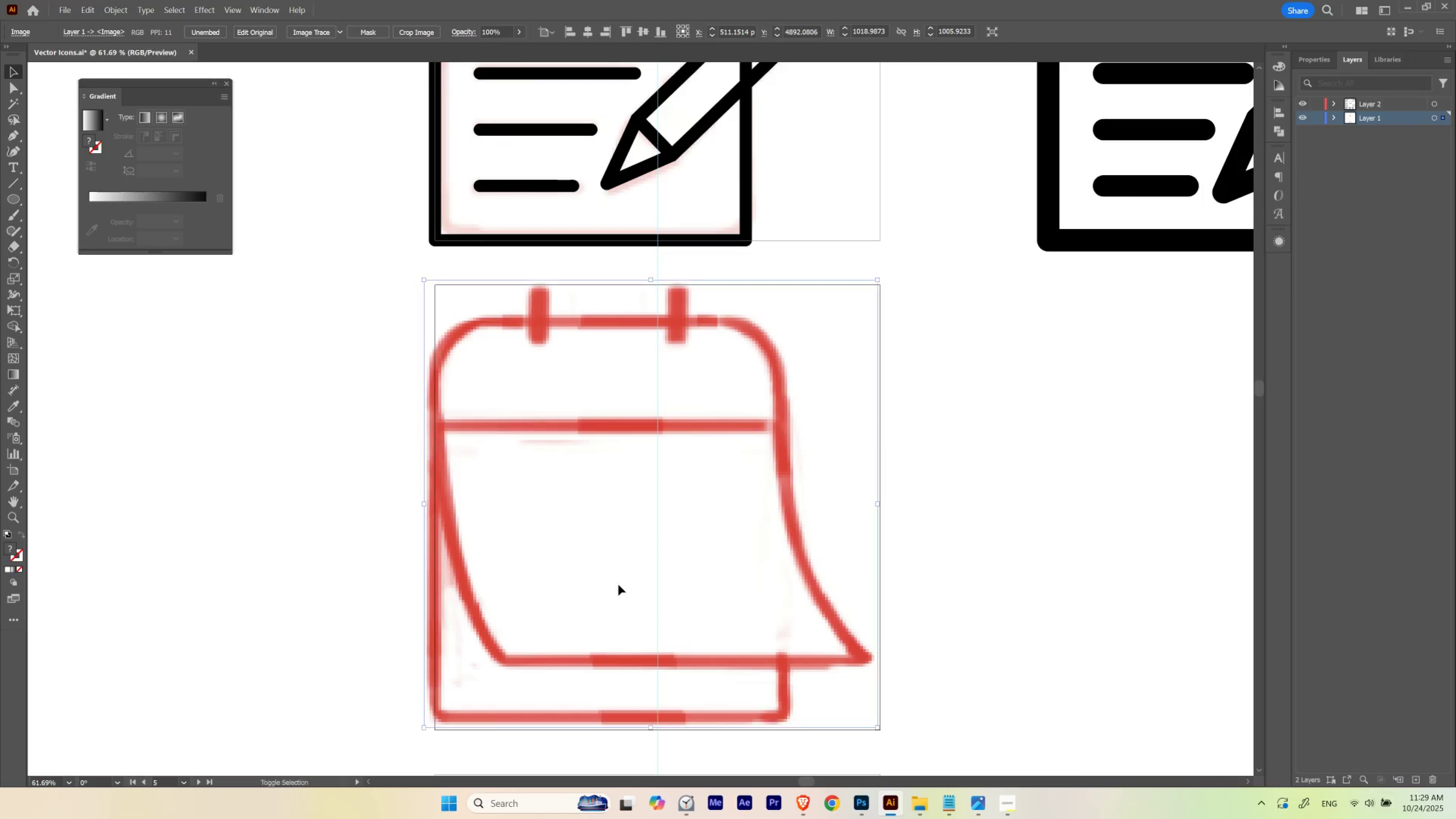 
key(Shift+ShiftLeft)
 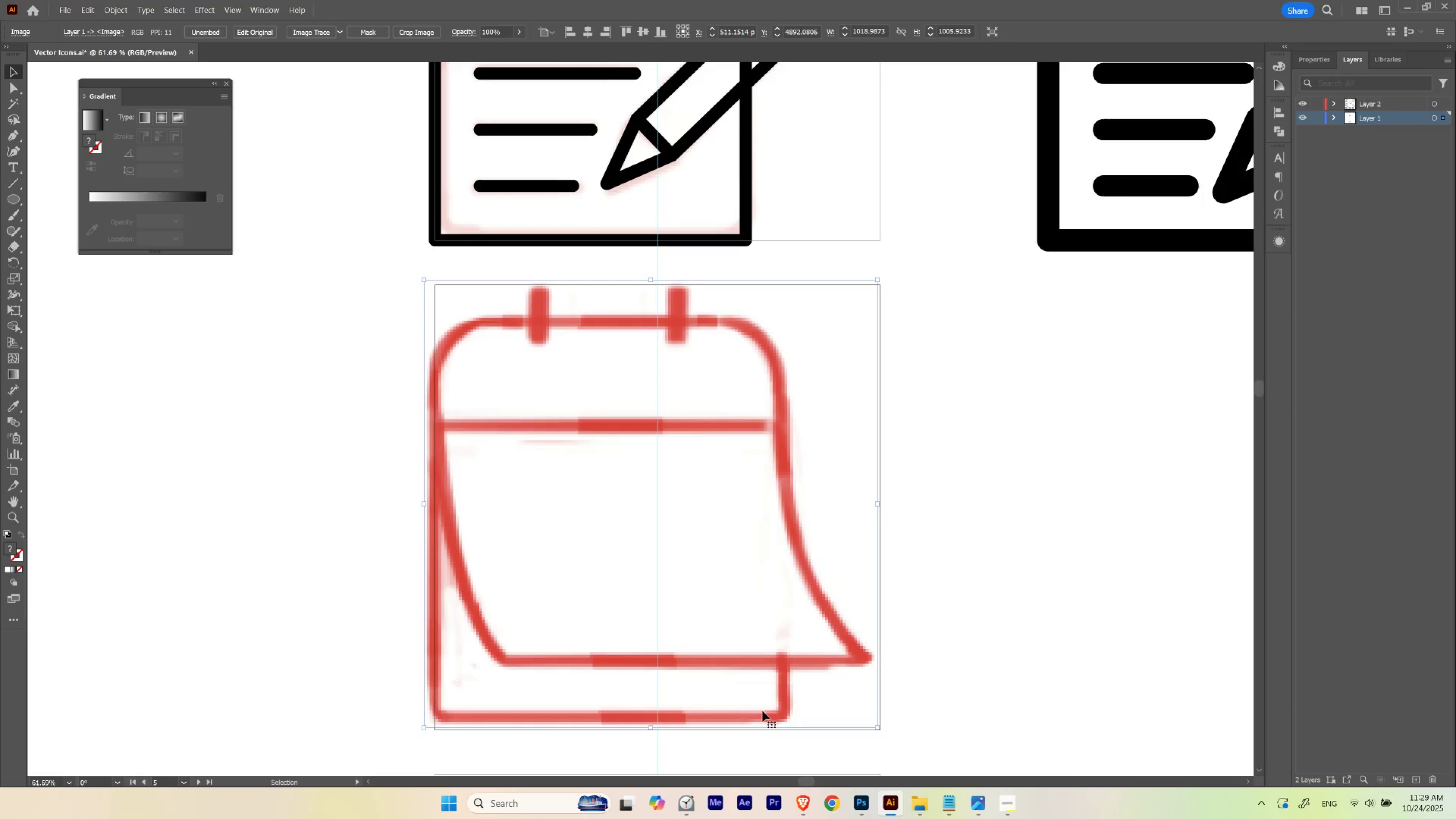 
key(Shift+ShiftLeft)
 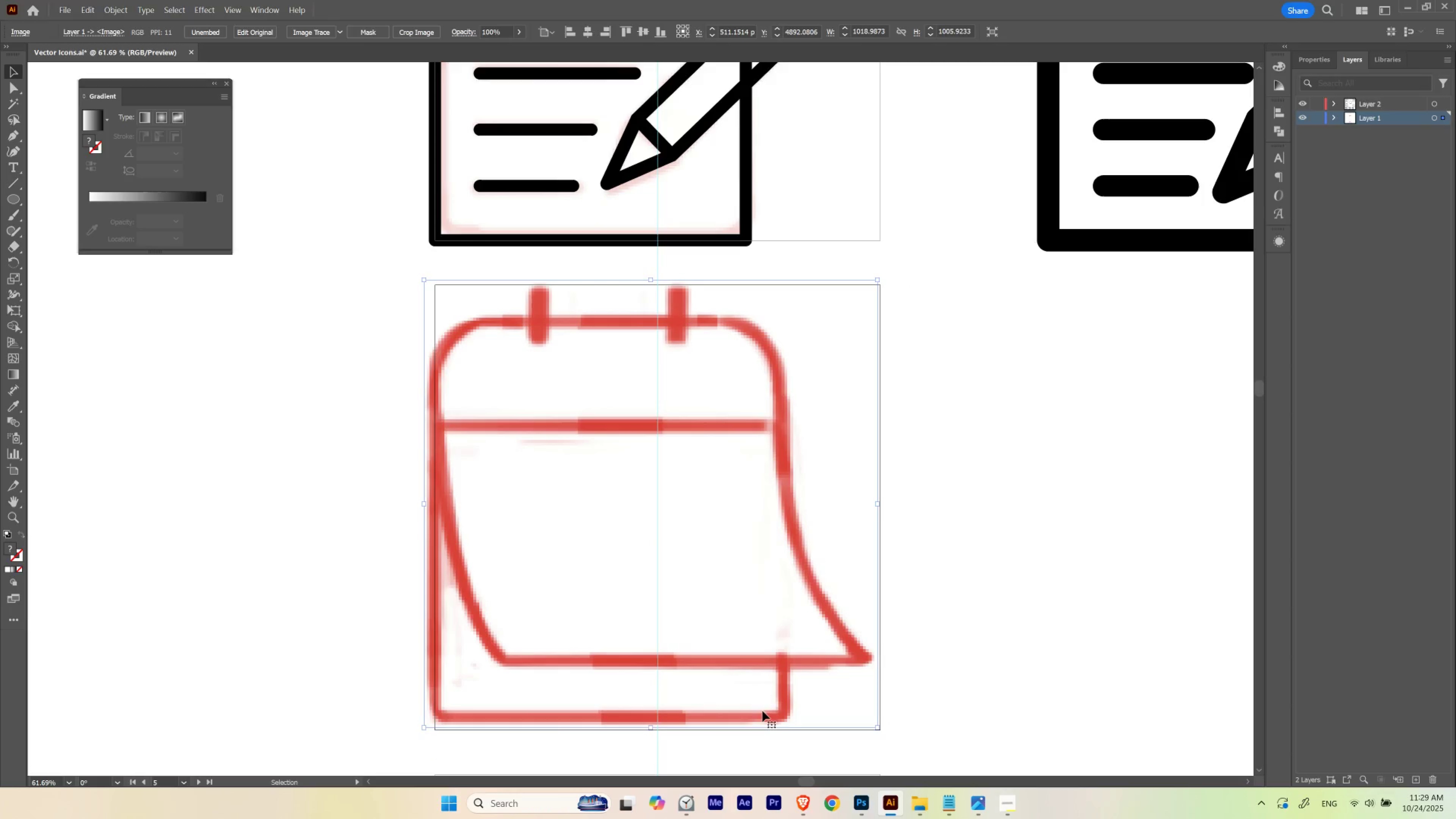 
key(Shift+ShiftLeft)
 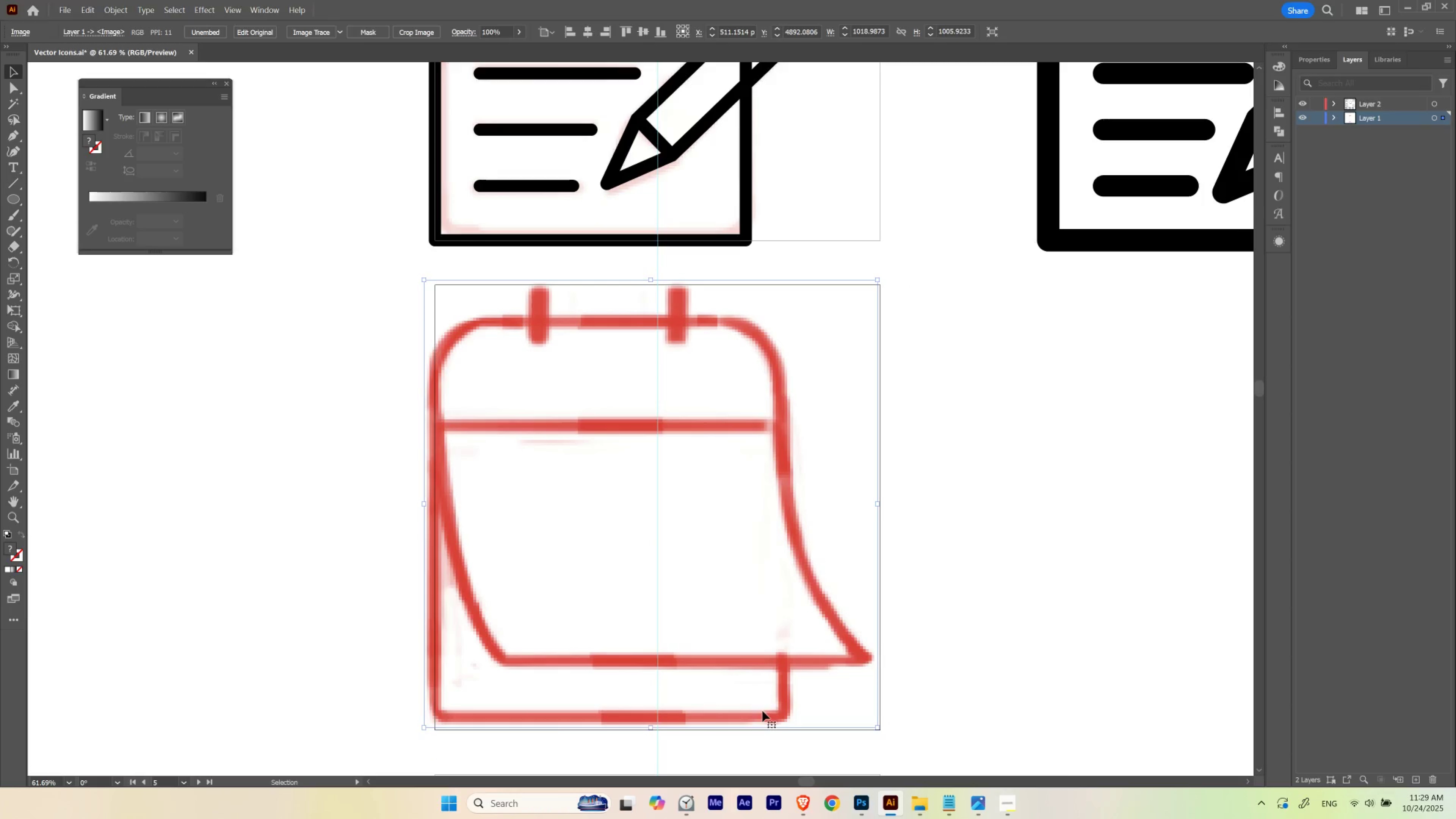 
key(Shift+ShiftLeft)
 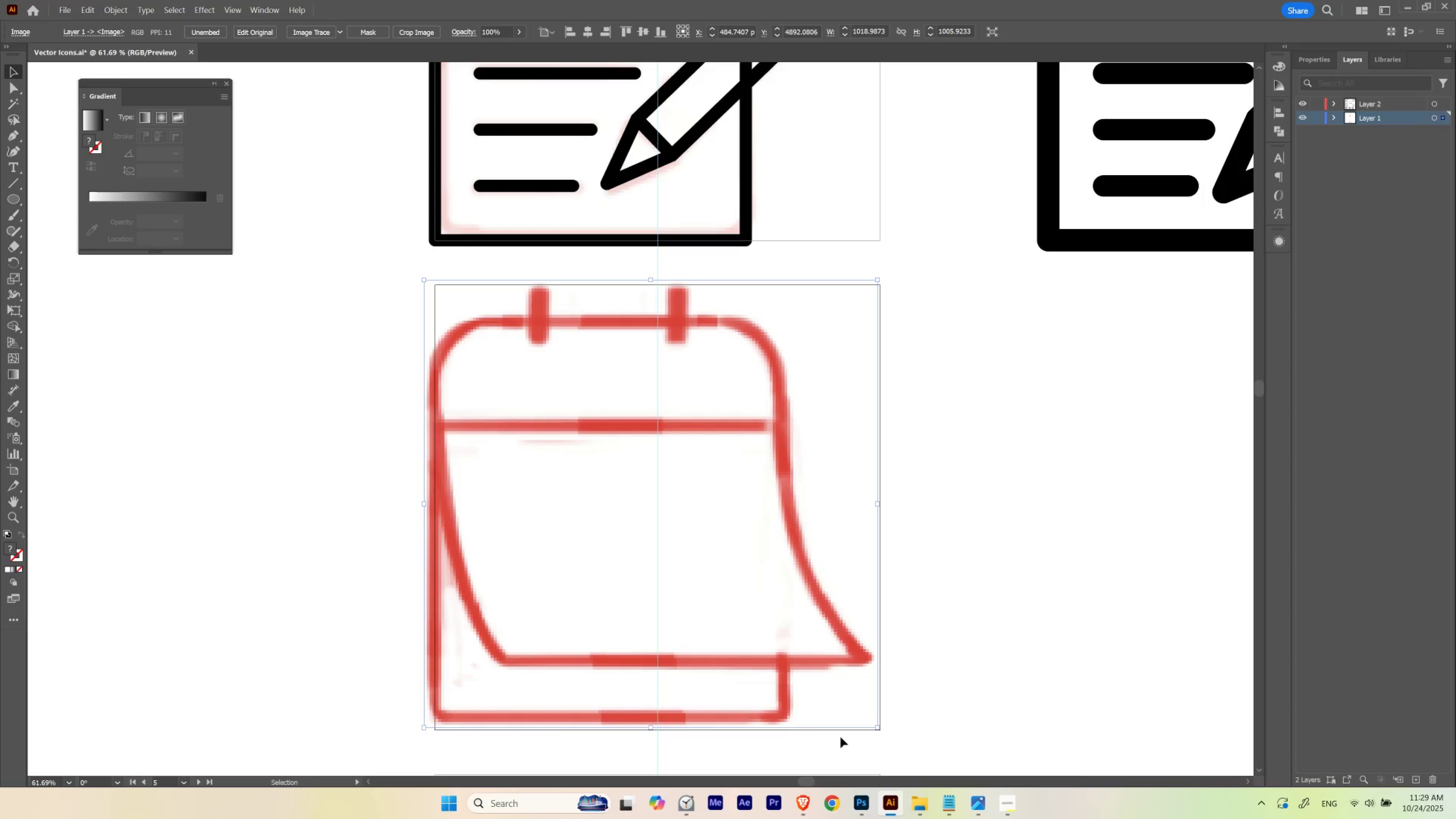 
hold_key(key=ShiftLeft, duration=1.5)
left_click_drag(start_coordinate=[876, 728], to_coordinate=[890, 736])
 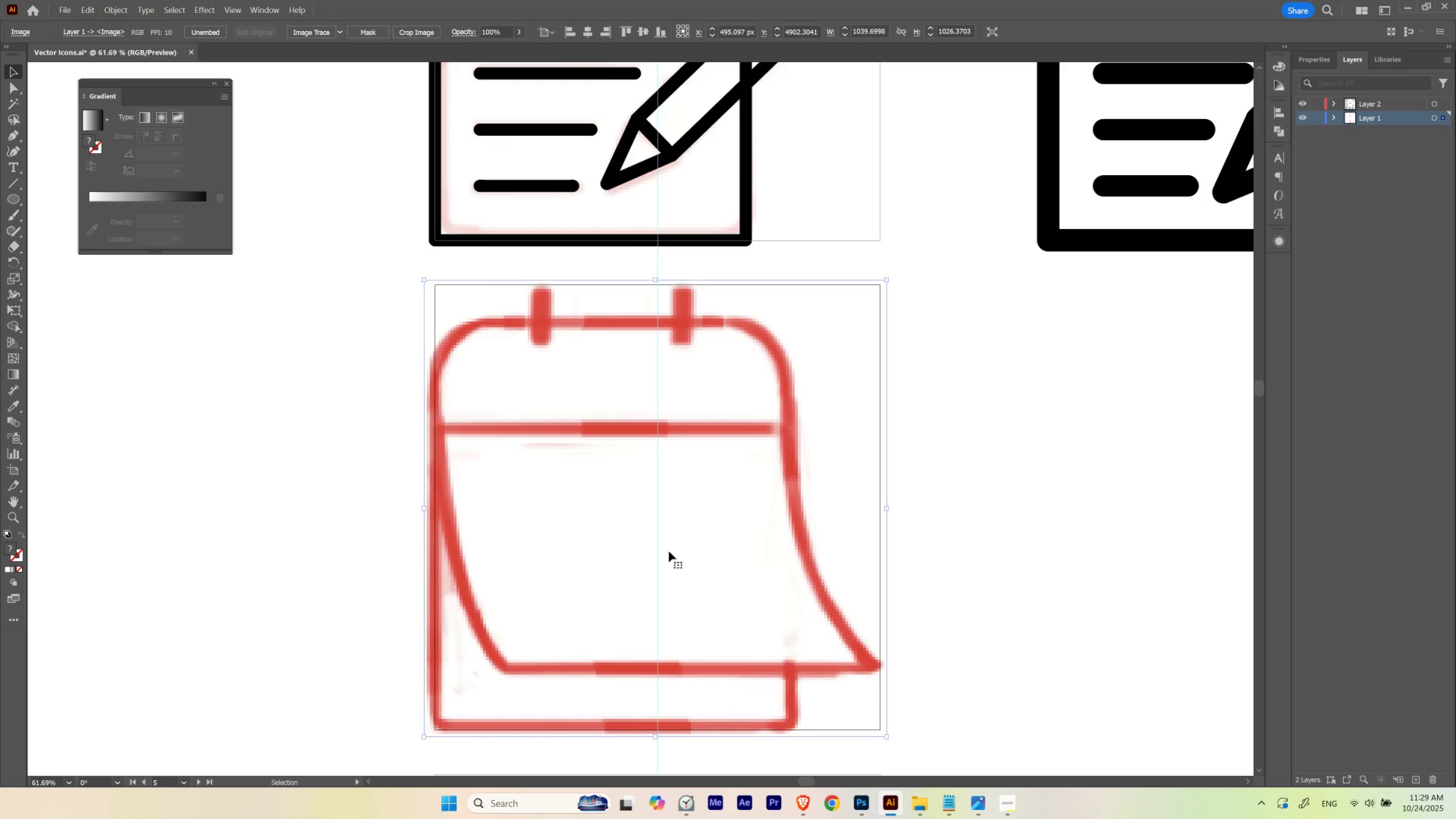 
hold_key(key=ShiftLeft, duration=1.51)
 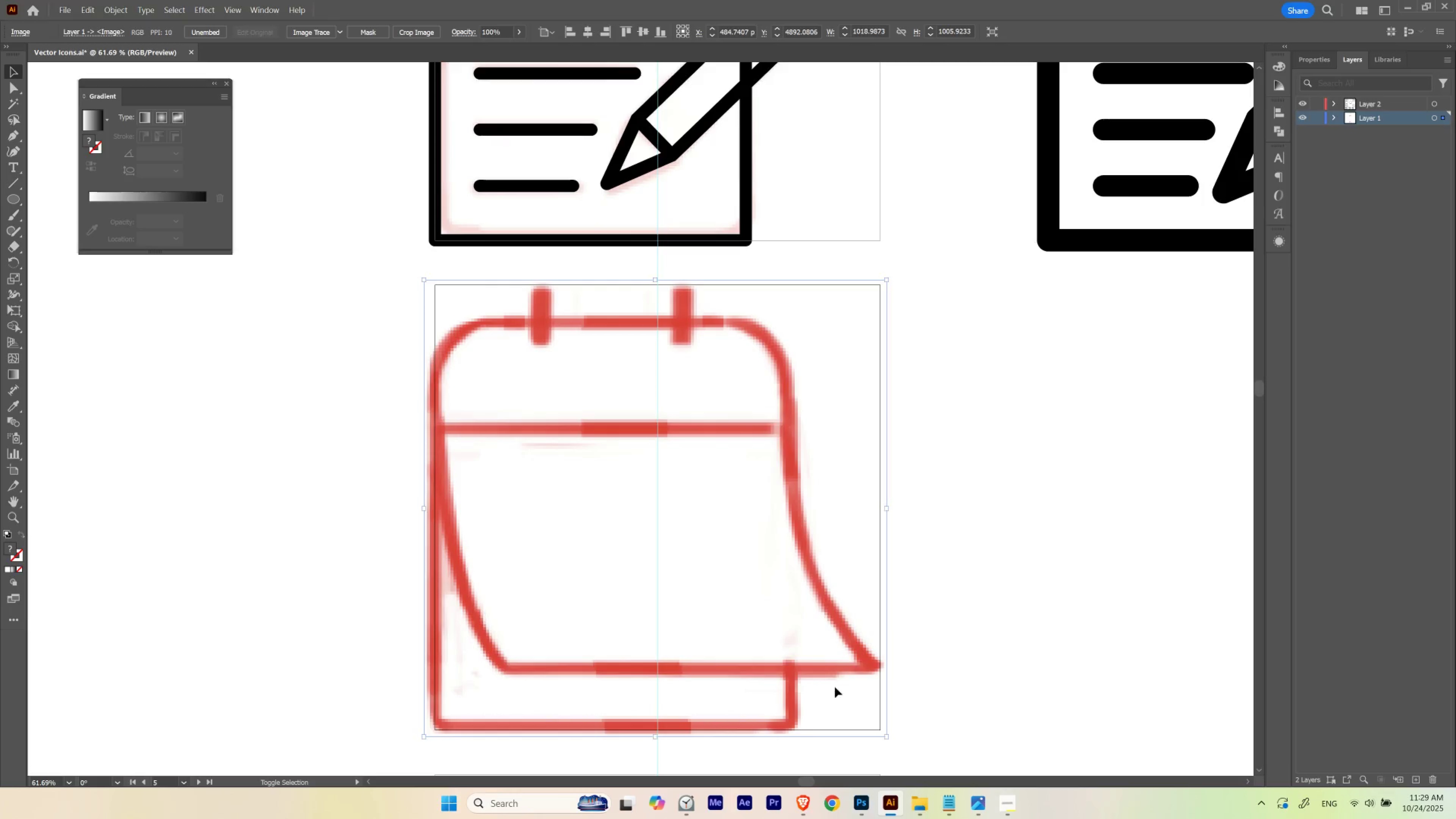 
hold_key(key=ShiftLeft, duration=0.52)
 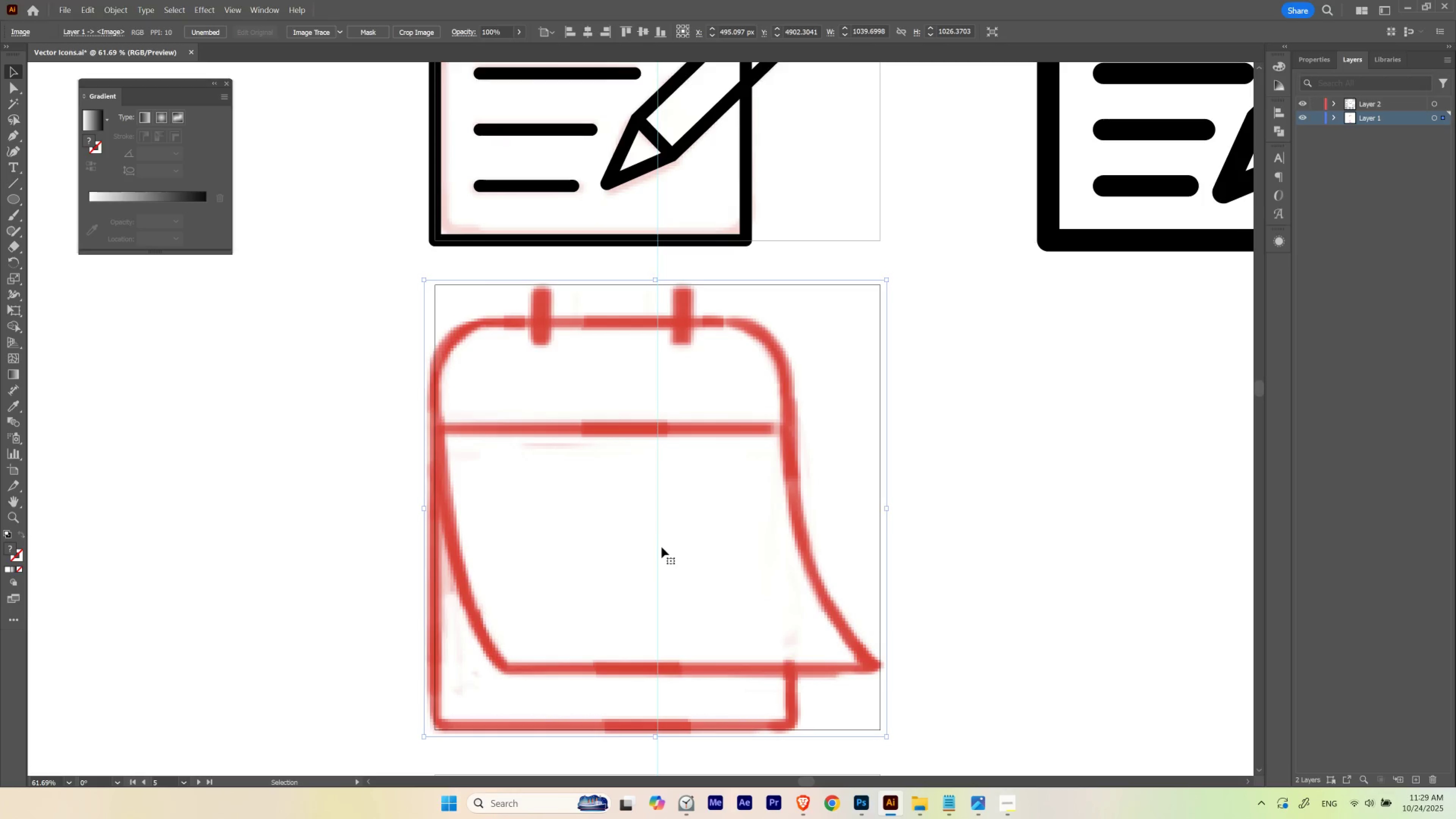 
left_click_drag(start_coordinate=[654, 540], to_coordinate=[654, 538])
 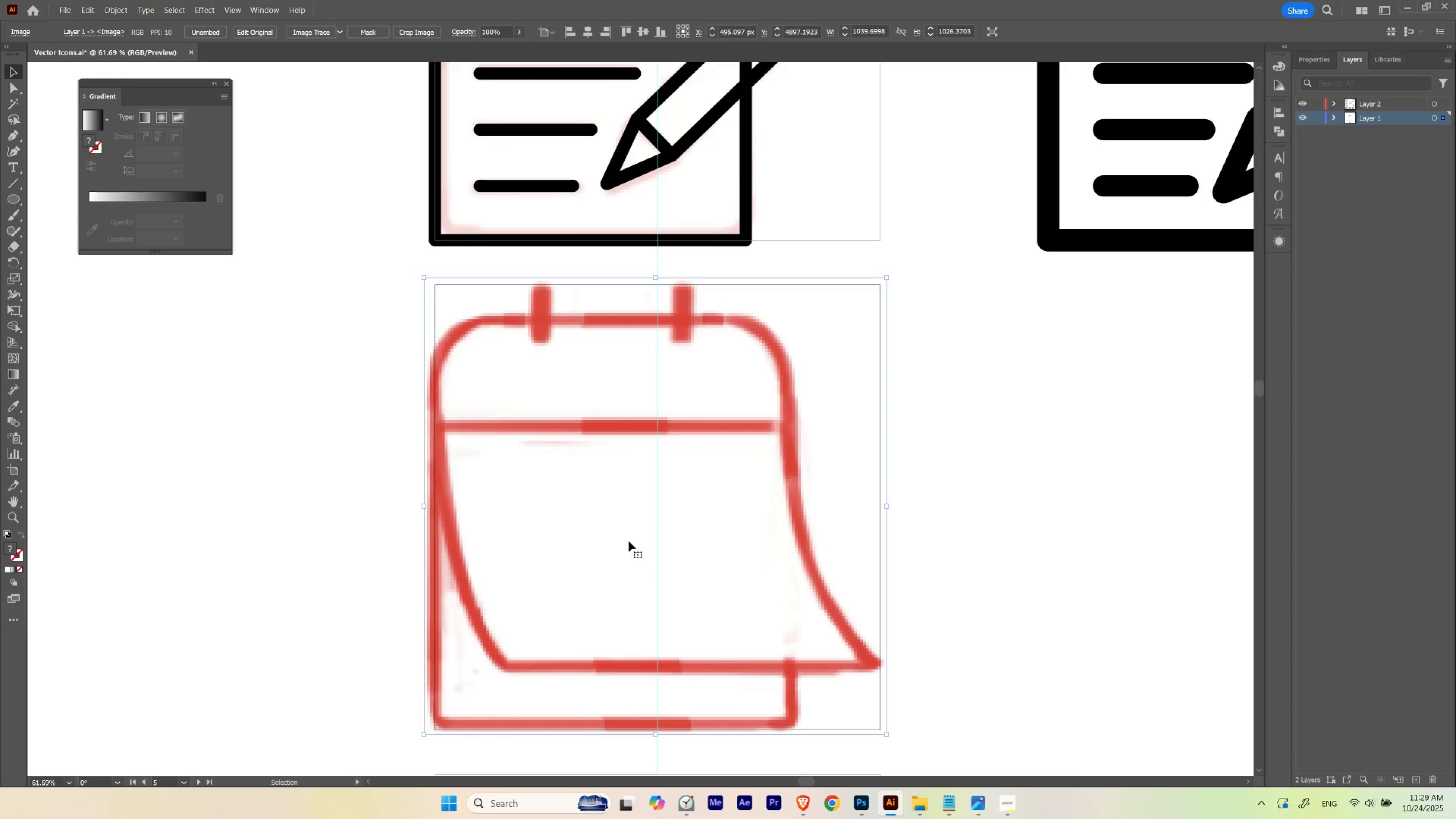 
hold_key(key=ShiftLeft, duration=1.52)
 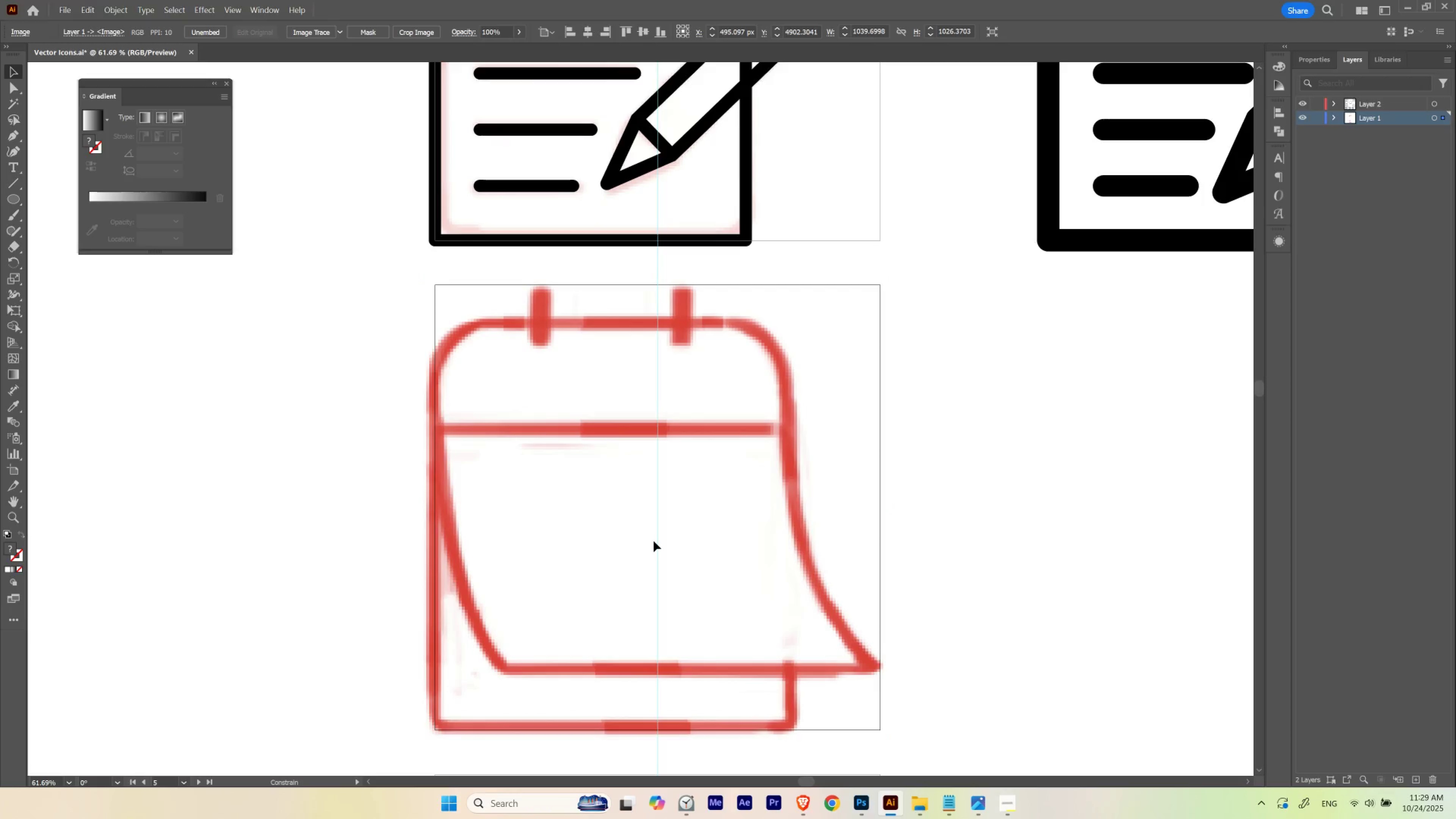 
hold_key(key=ShiftLeft, duration=1.52)
 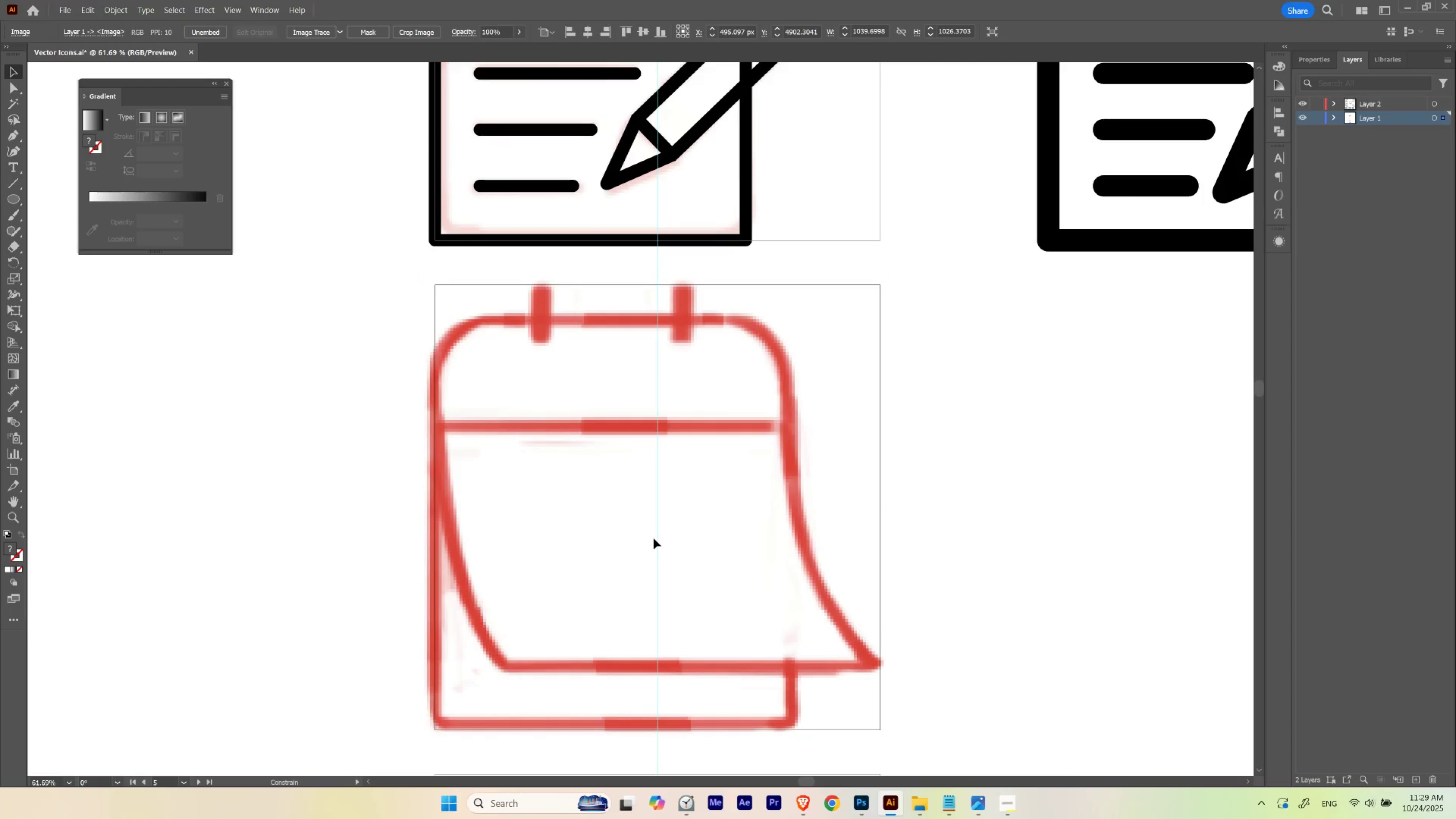 
hold_key(key=ShiftLeft, duration=1.51)
 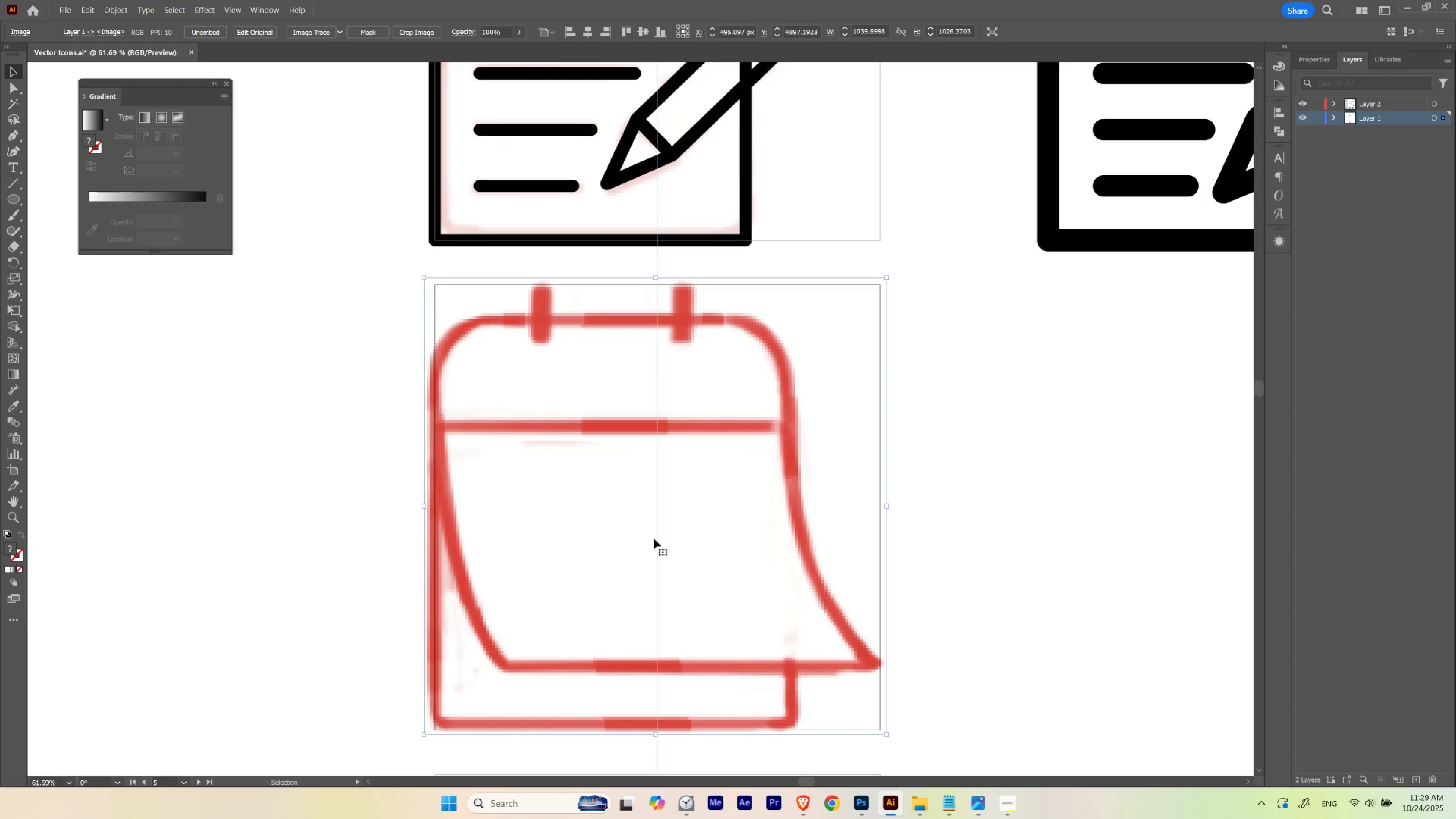 
key(Shift+ShiftLeft)
 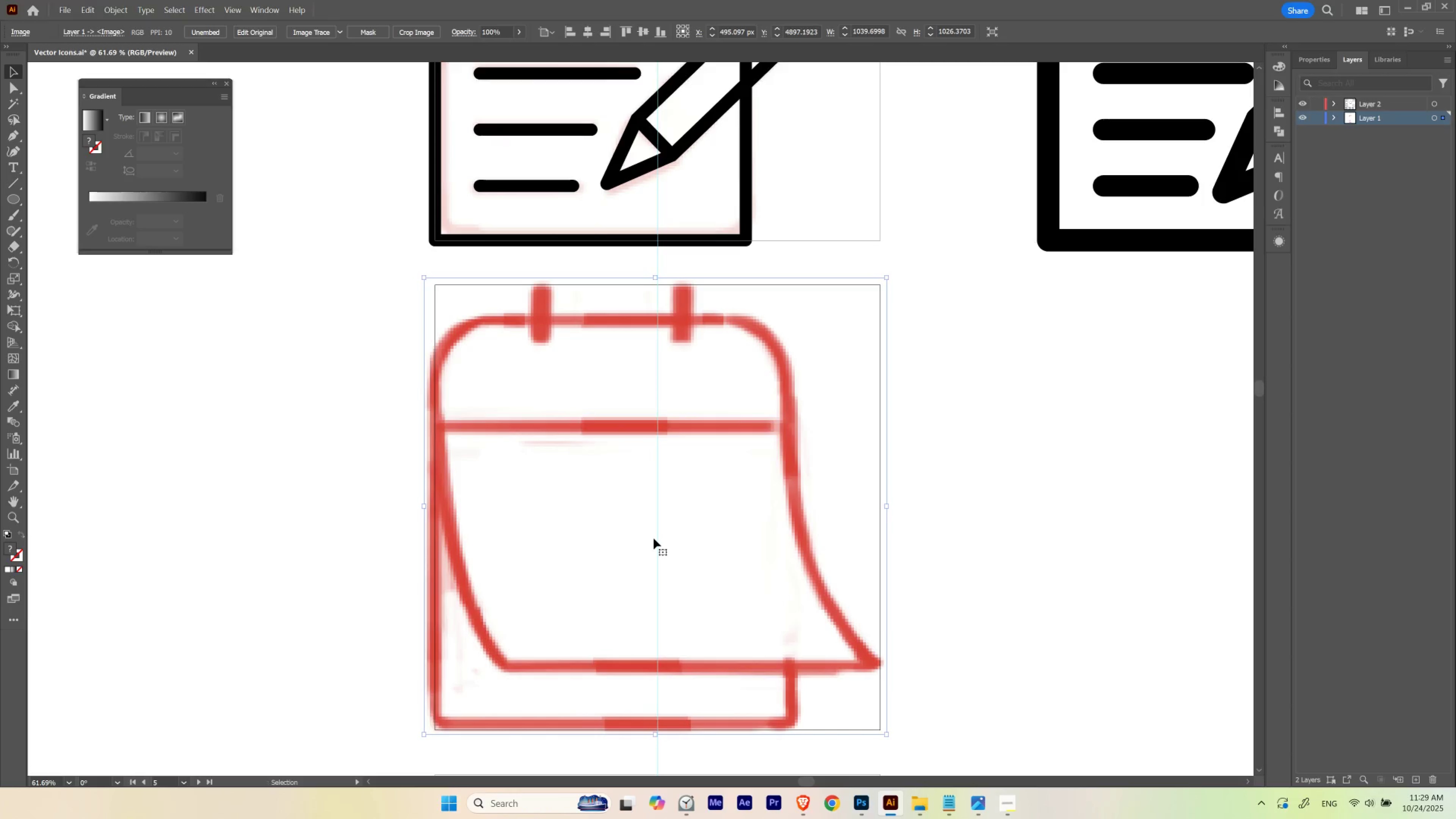 
key(Shift+ShiftLeft)
 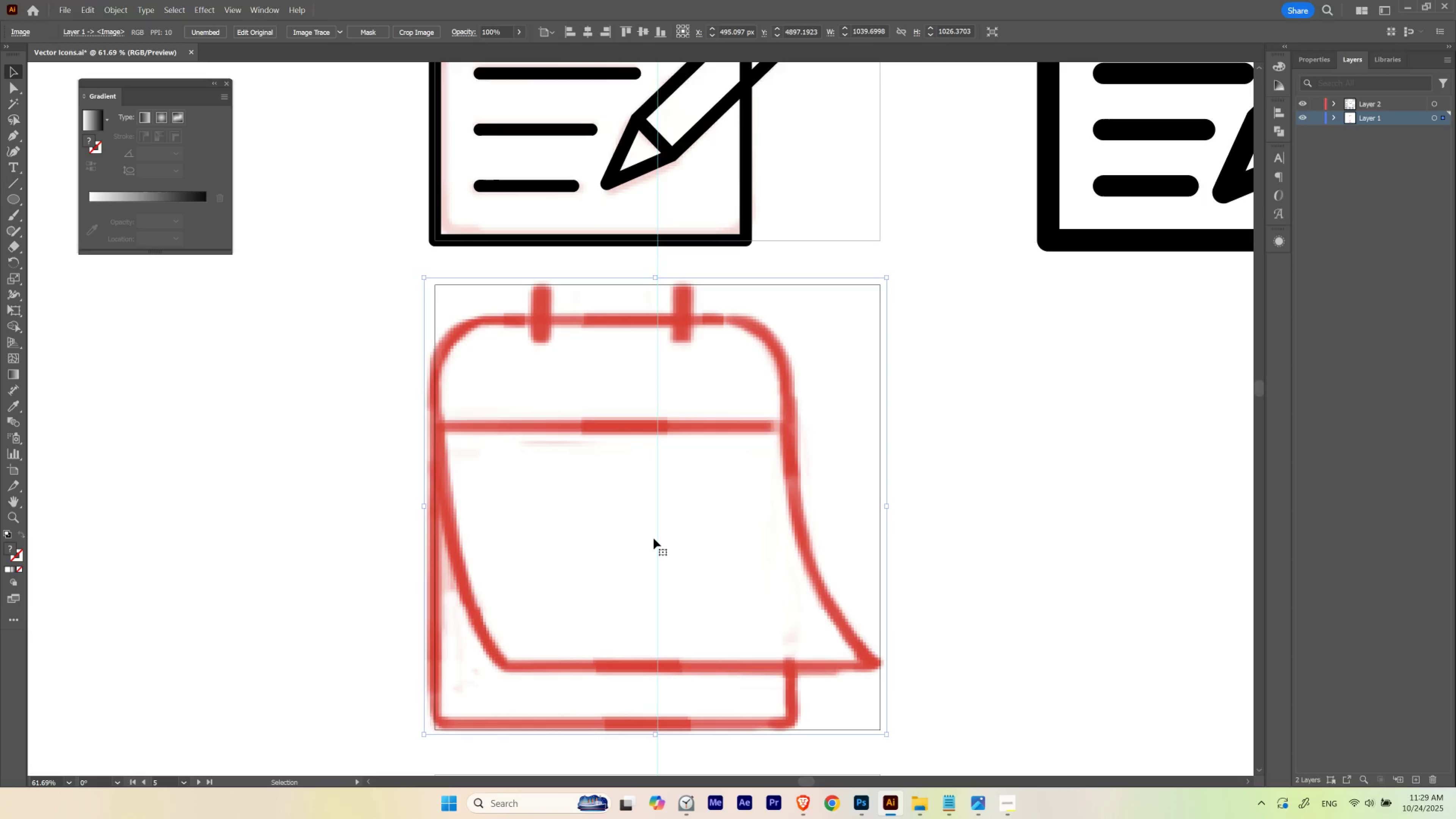 
key(Shift+ShiftLeft)
 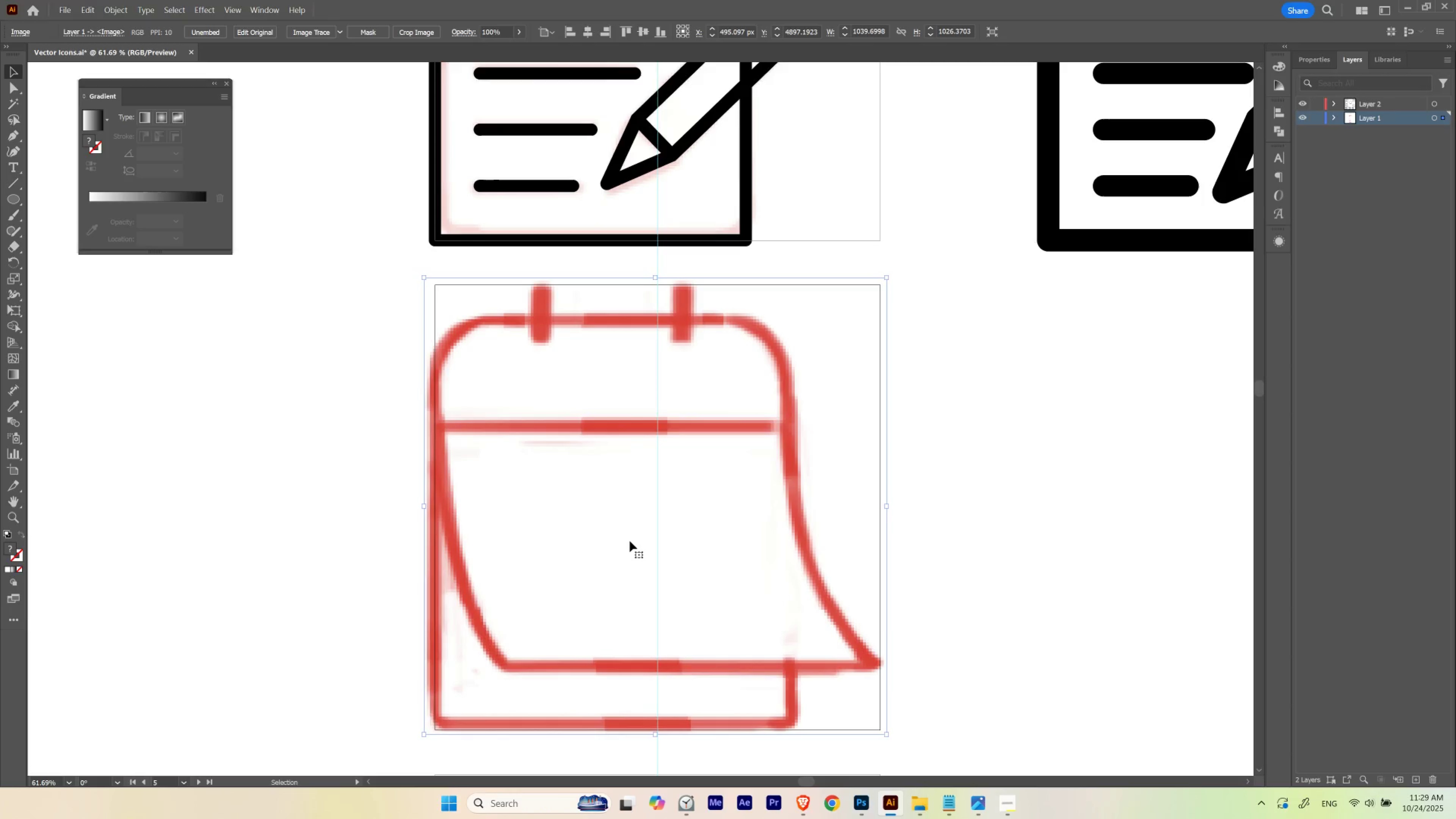 
hold_key(key=ShiftLeft, duration=1.52)
left_click_drag(start_coordinate=[887, 731], to_coordinate=[895, 735])
 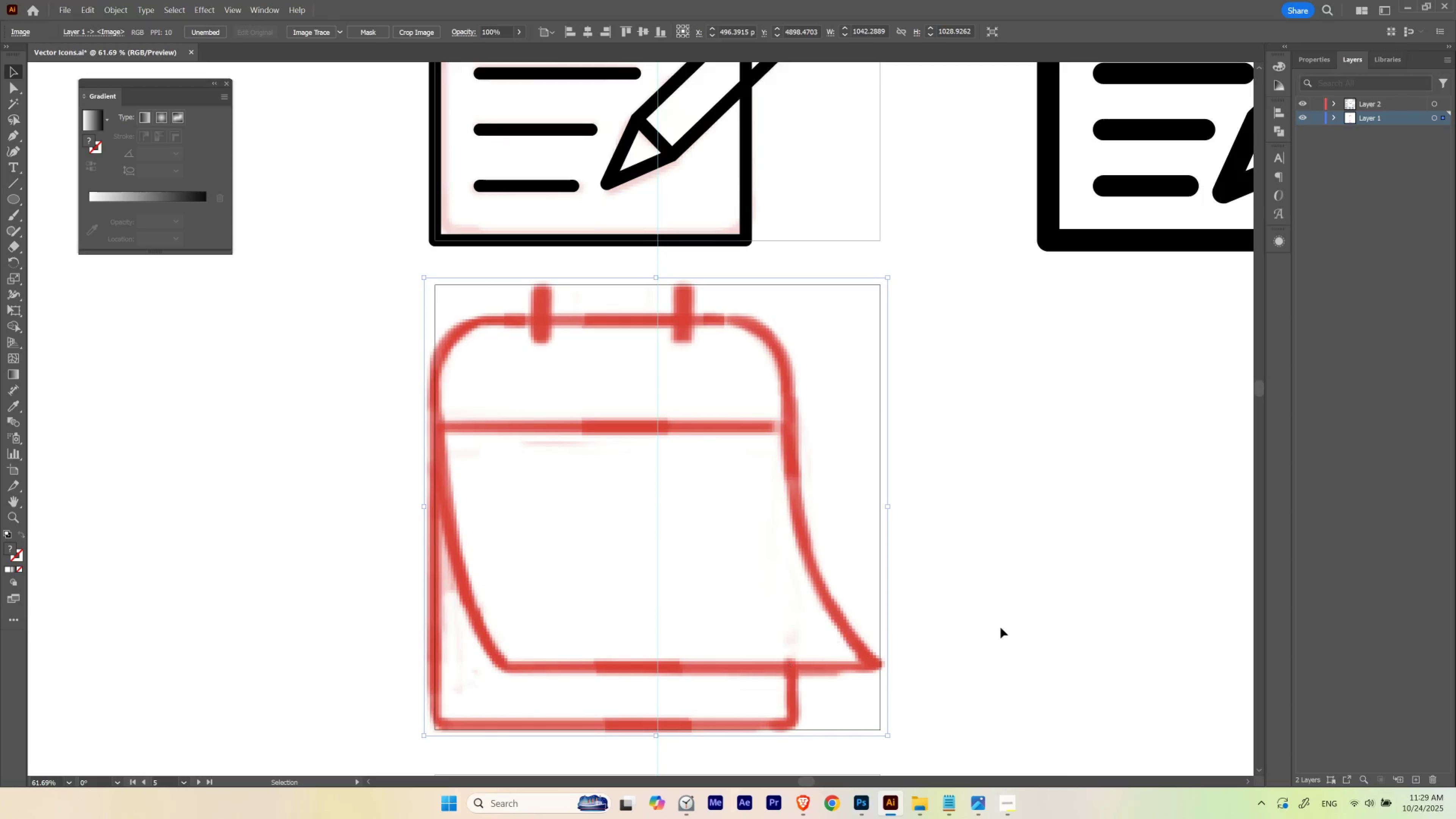 
hold_key(key=ShiftLeft, duration=1.53)
 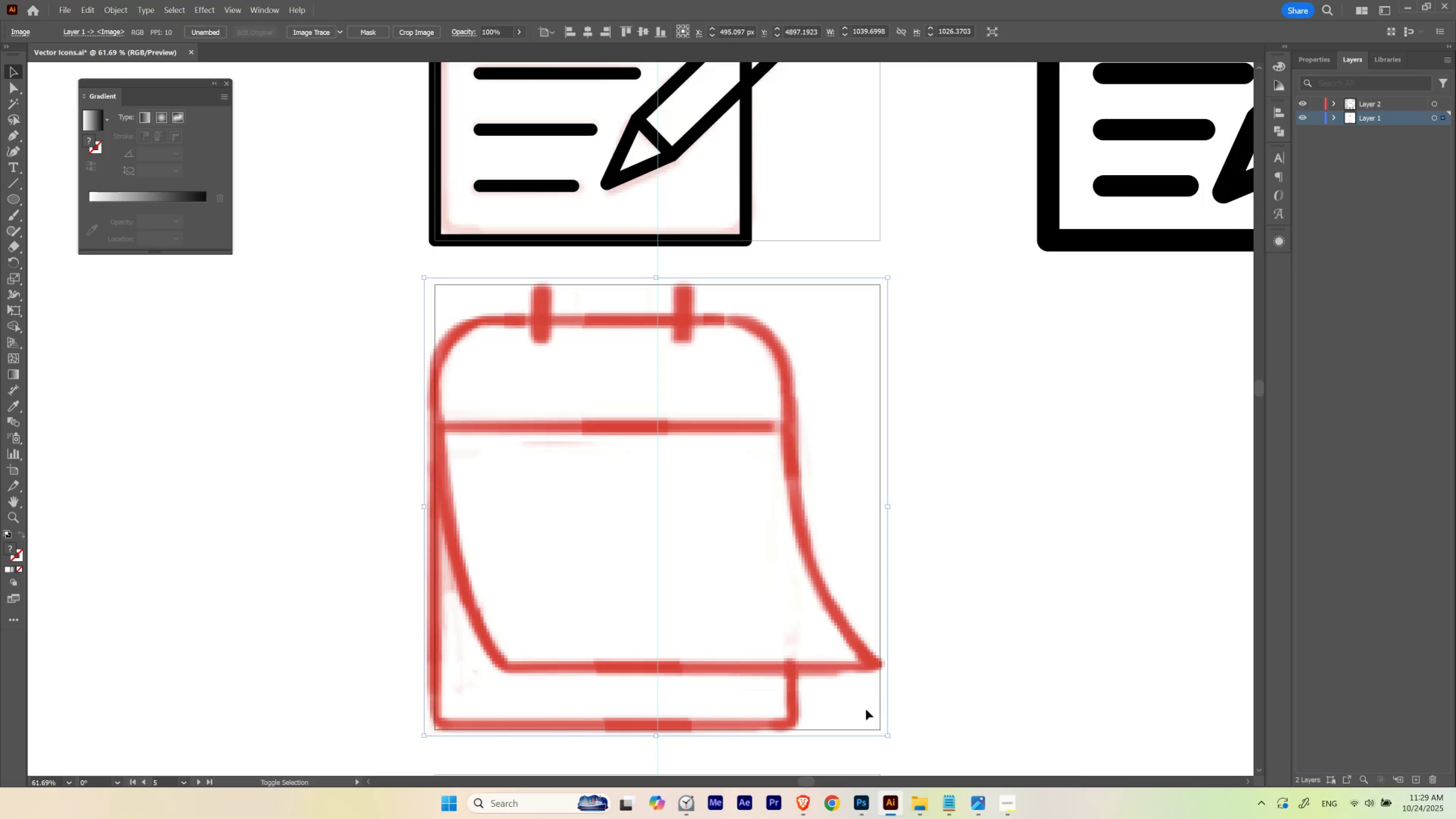 
key(Shift+ShiftLeft)
 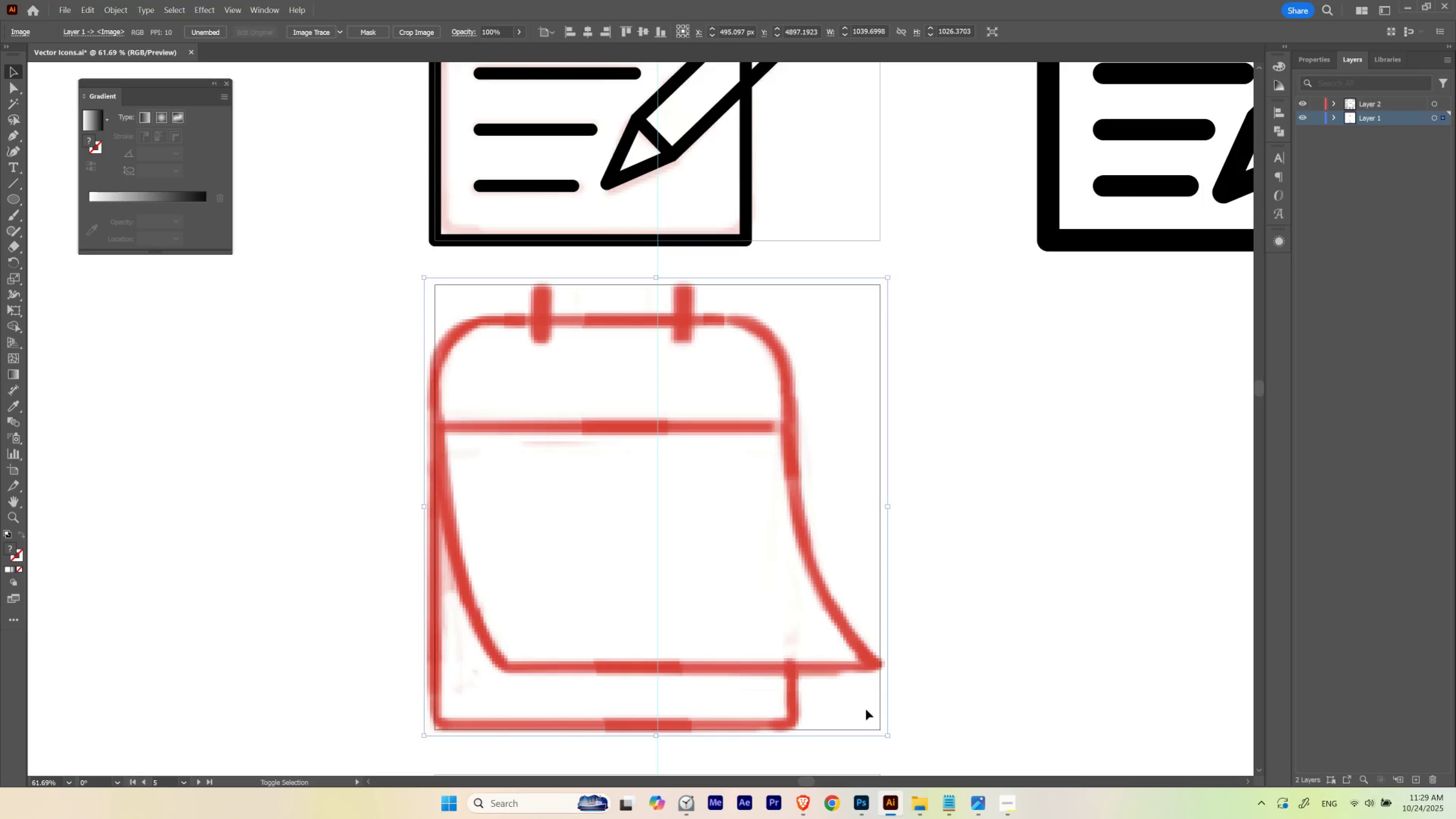 
key(Shift+ShiftLeft)
 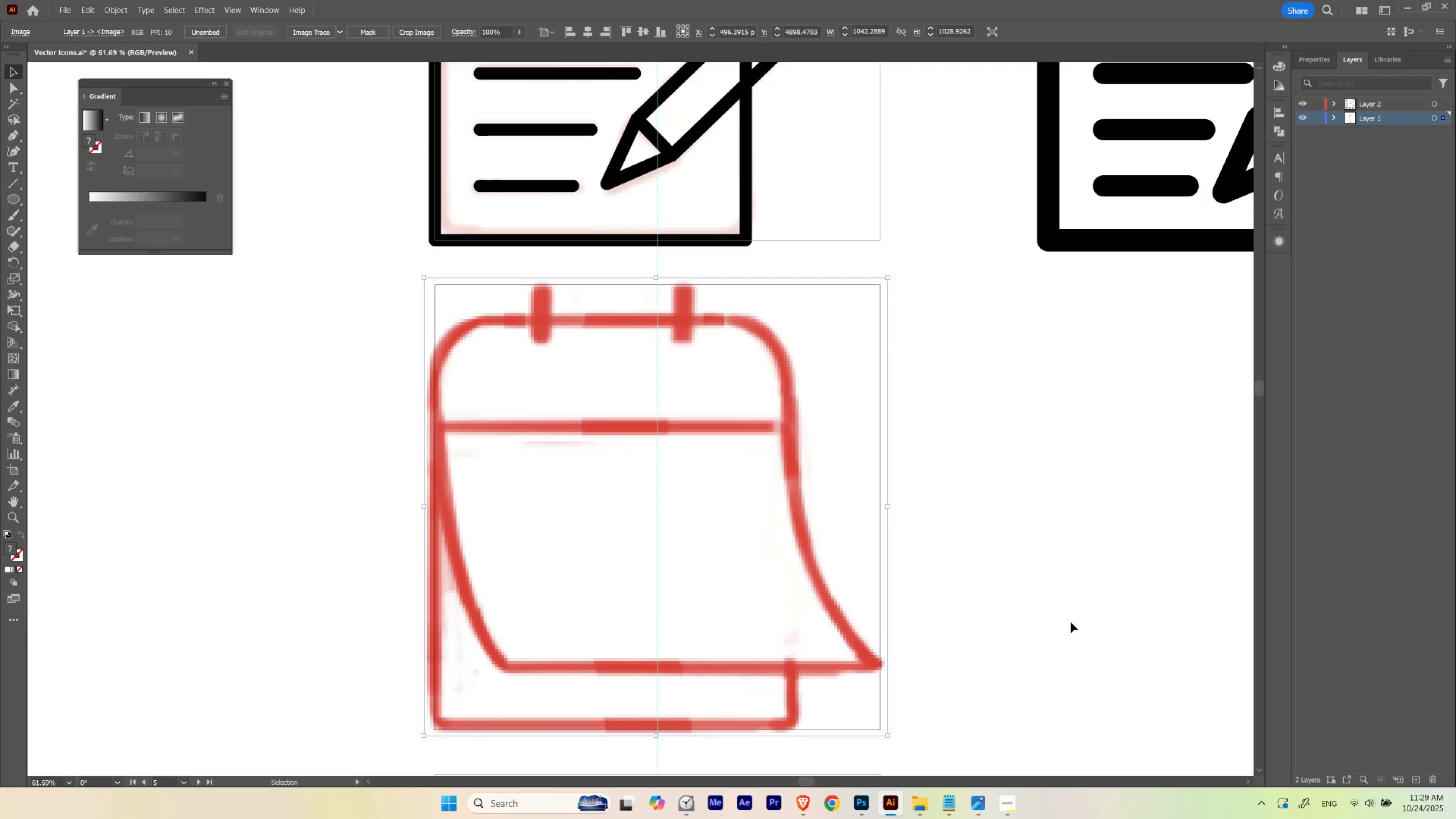 
left_click([1070, 622])
 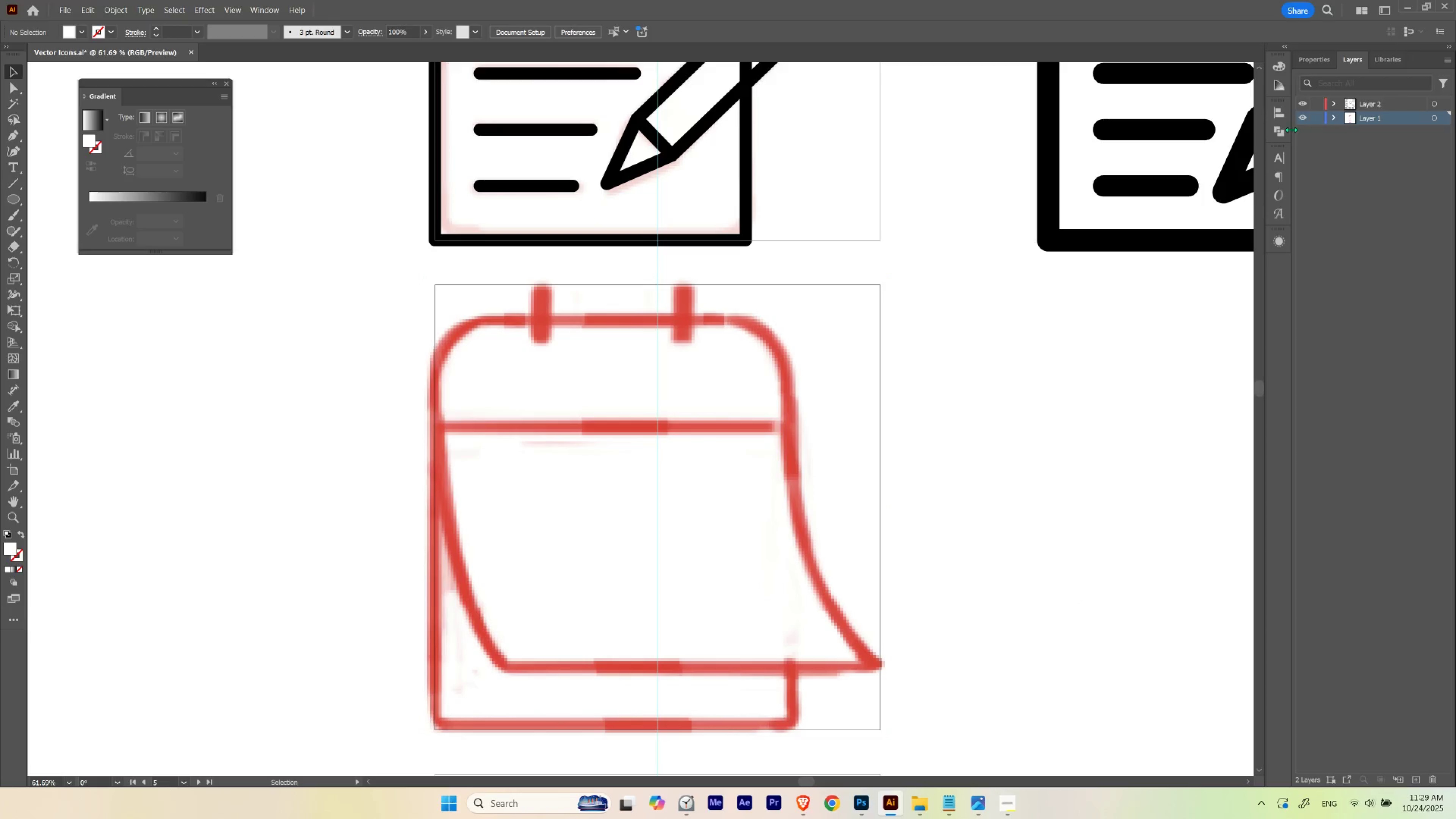 
left_click([1312, 61])
 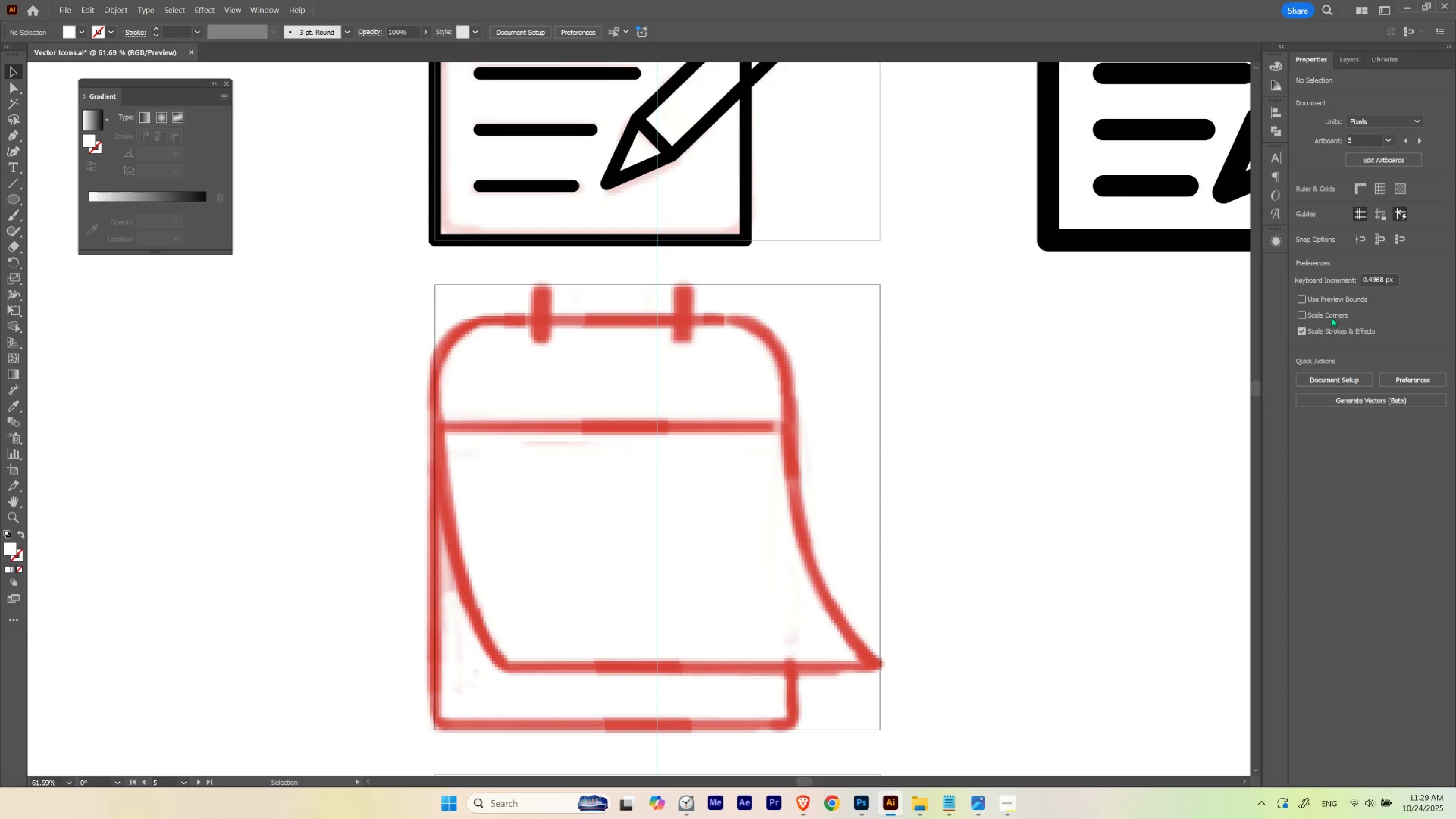 
left_click([764, 429])
 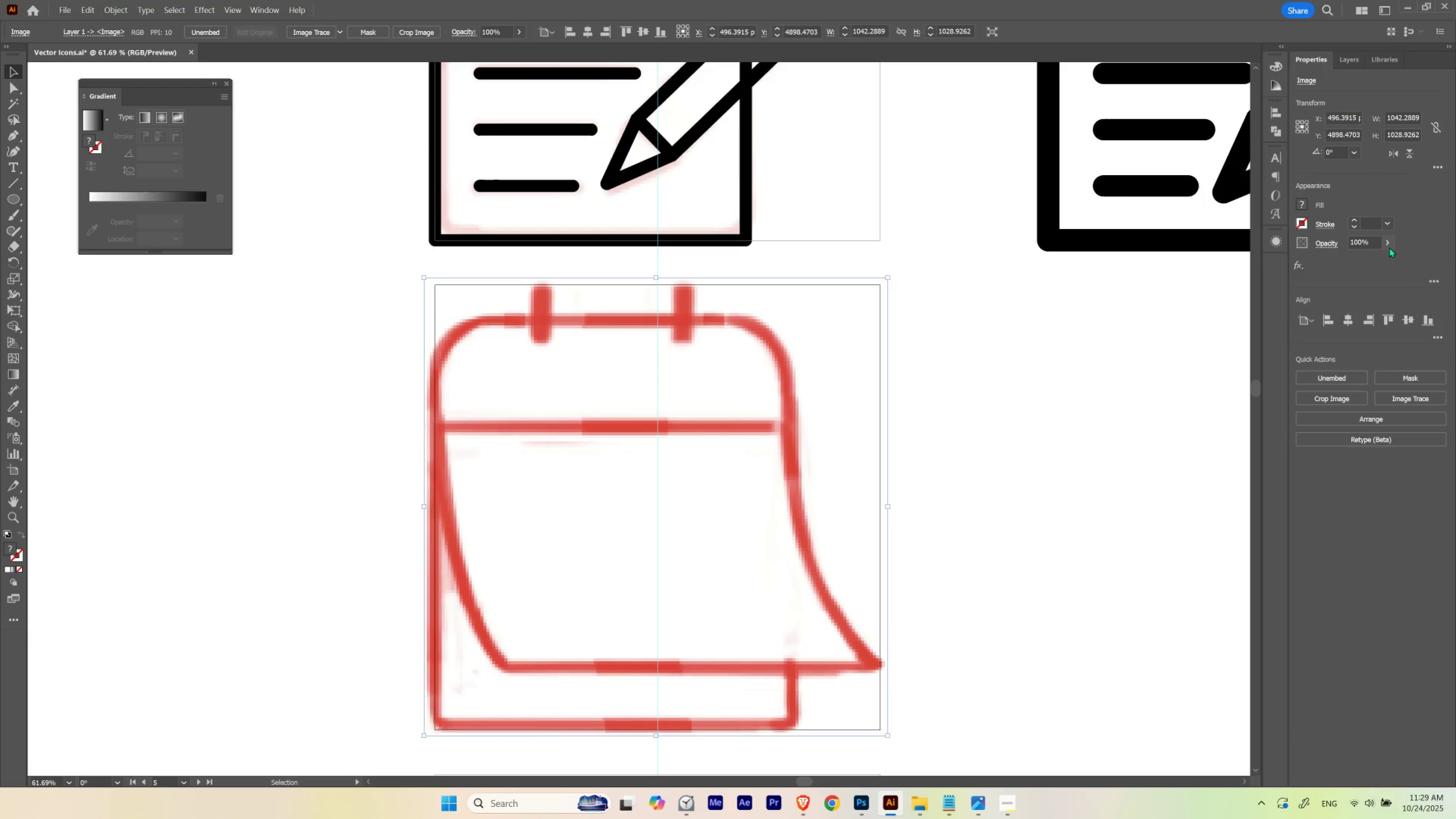 
left_click([1389, 246])
 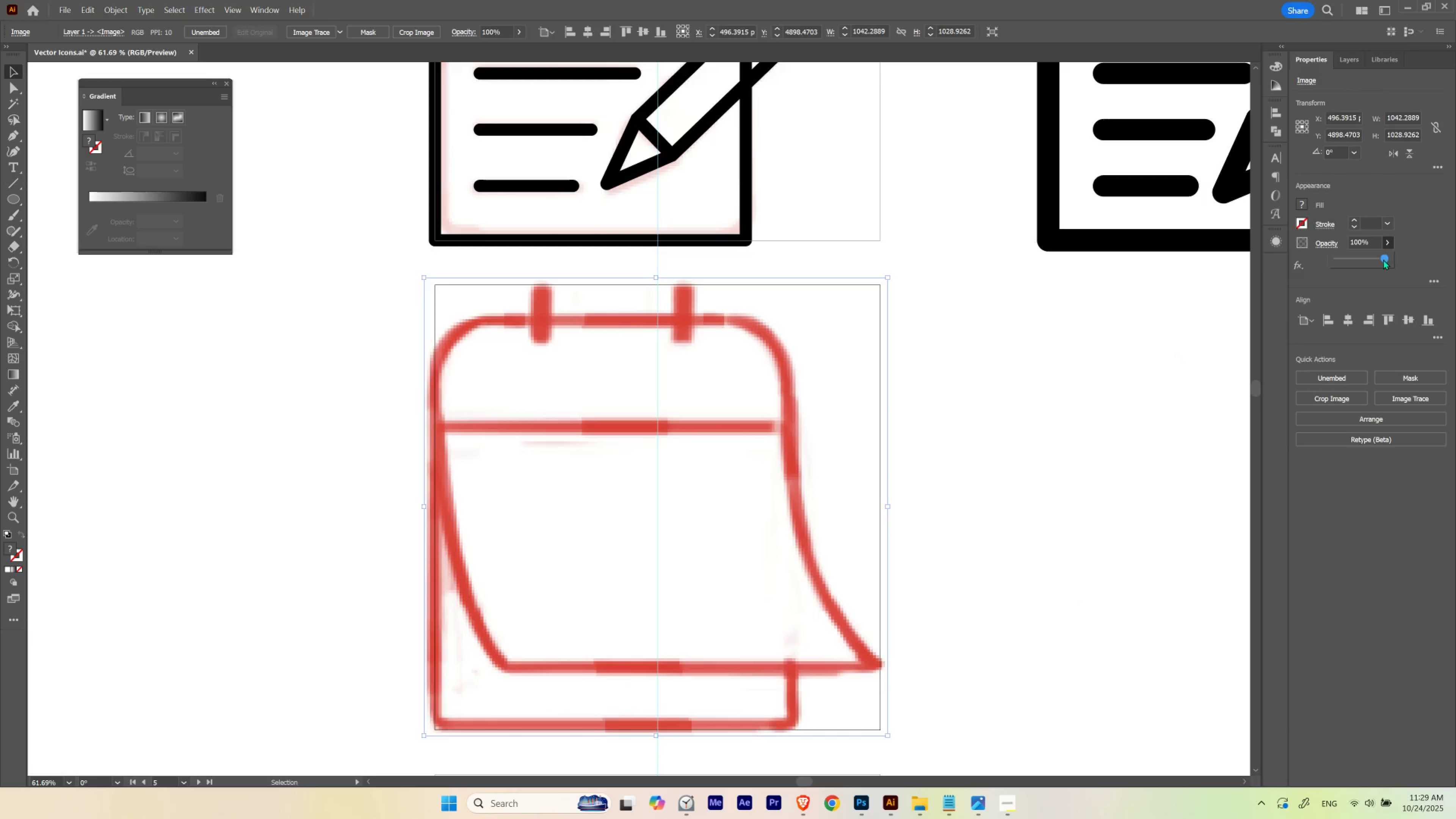 
left_click_drag(start_coordinate=[1383, 259], to_coordinate=[1349, 266])
 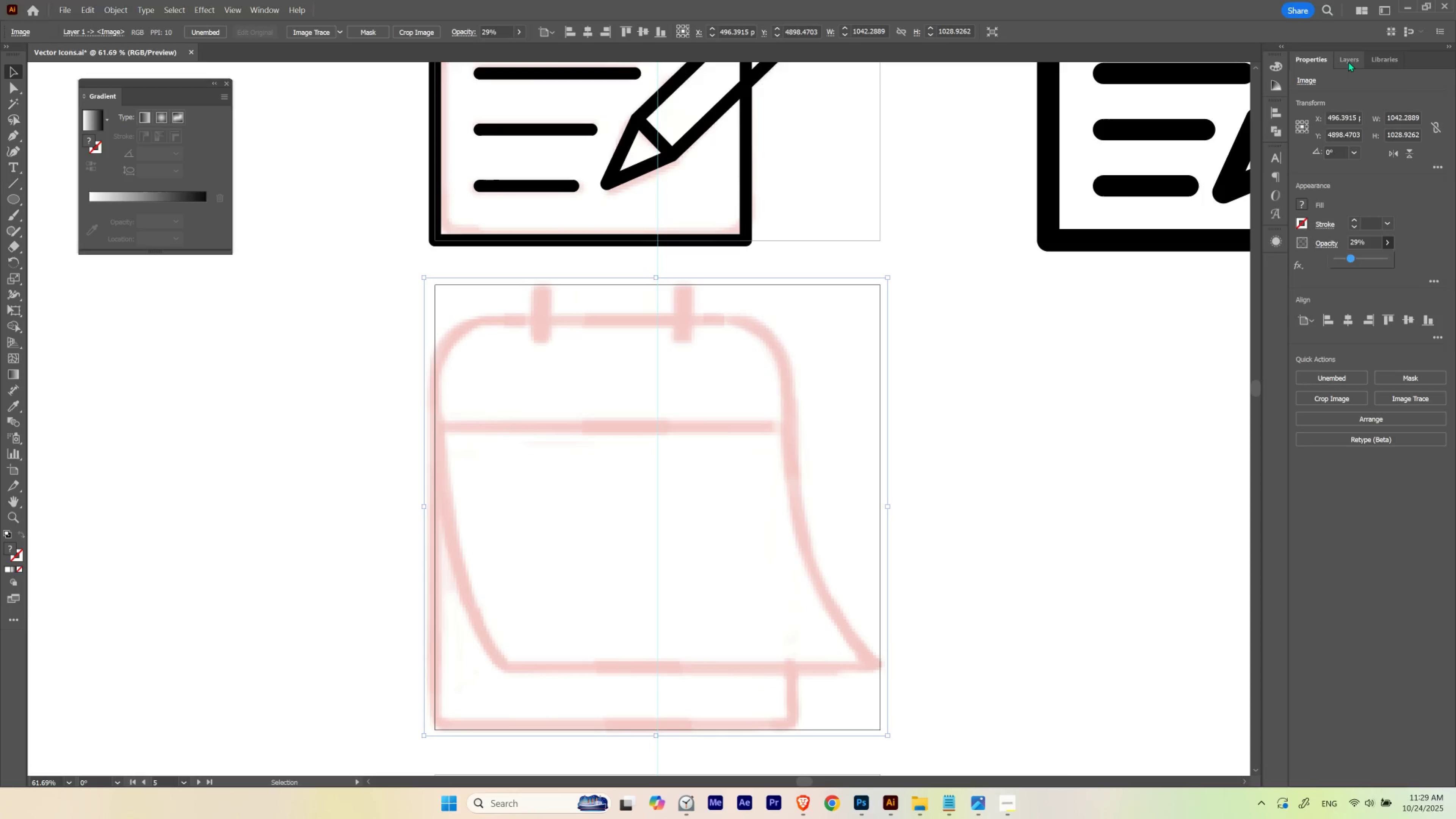 
left_click([1348, 61])
 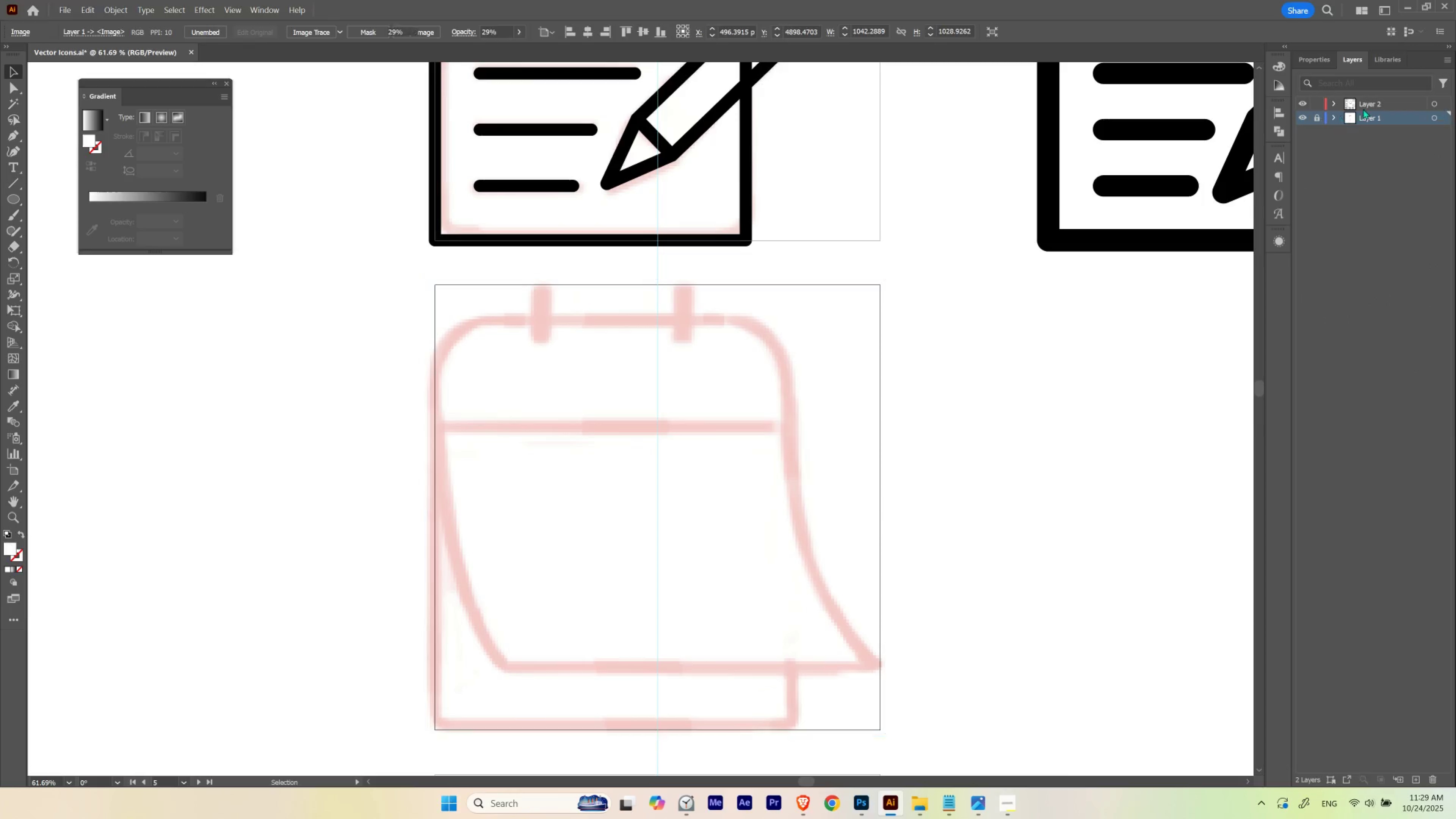 
double_click([1372, 106])
 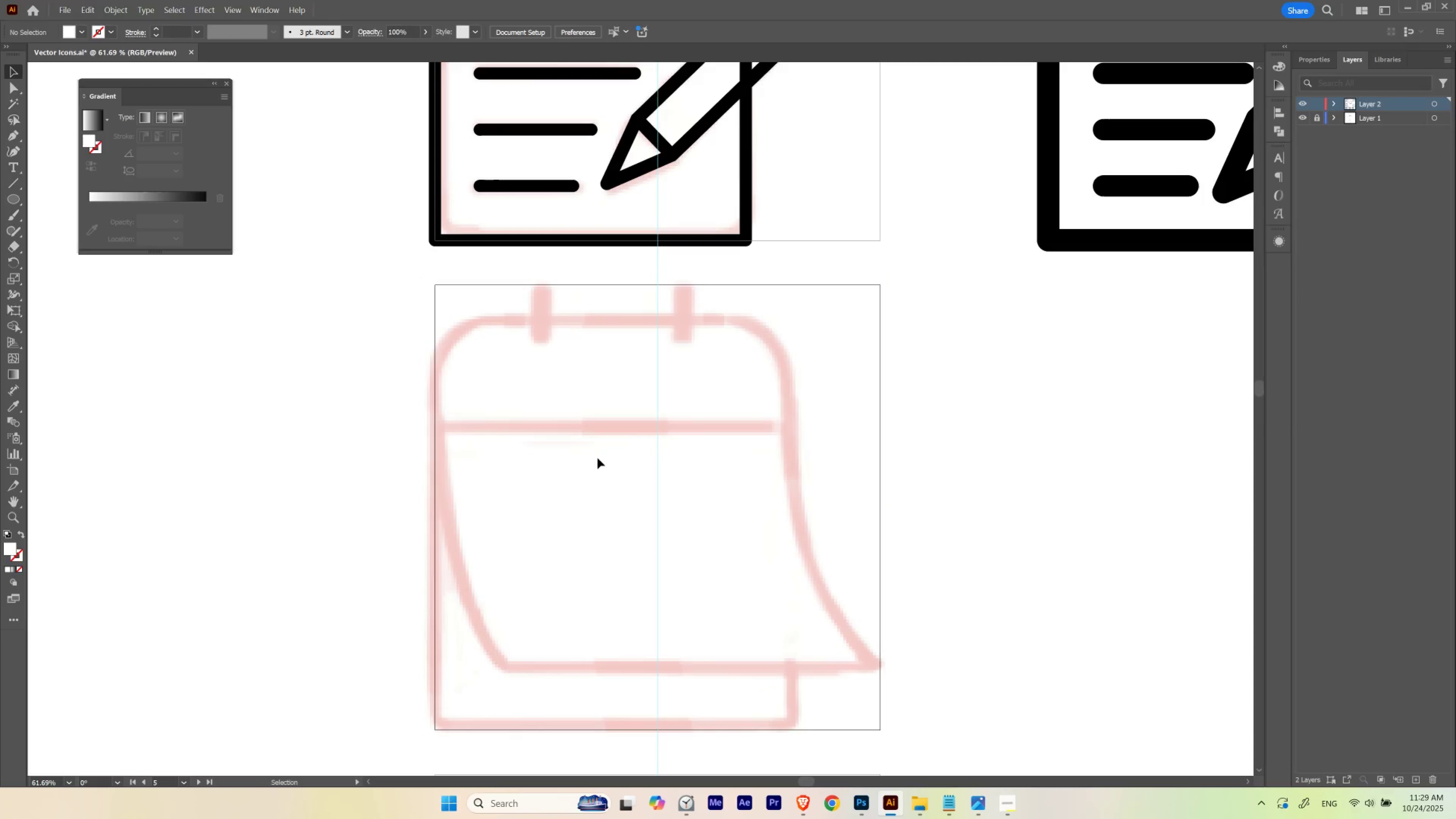 
key(Space)
 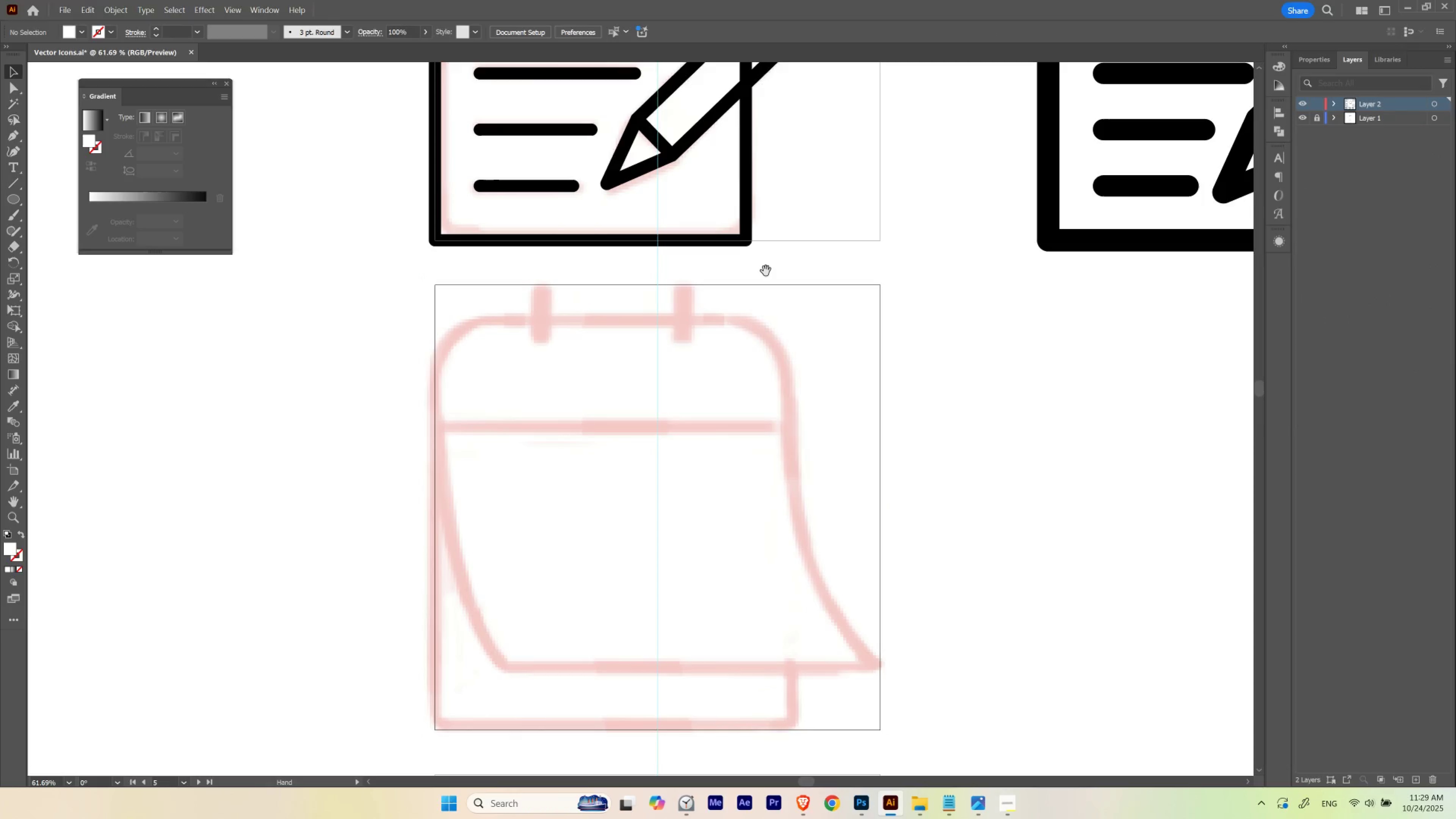 
hold_key(key=Space, duration=0.66)
 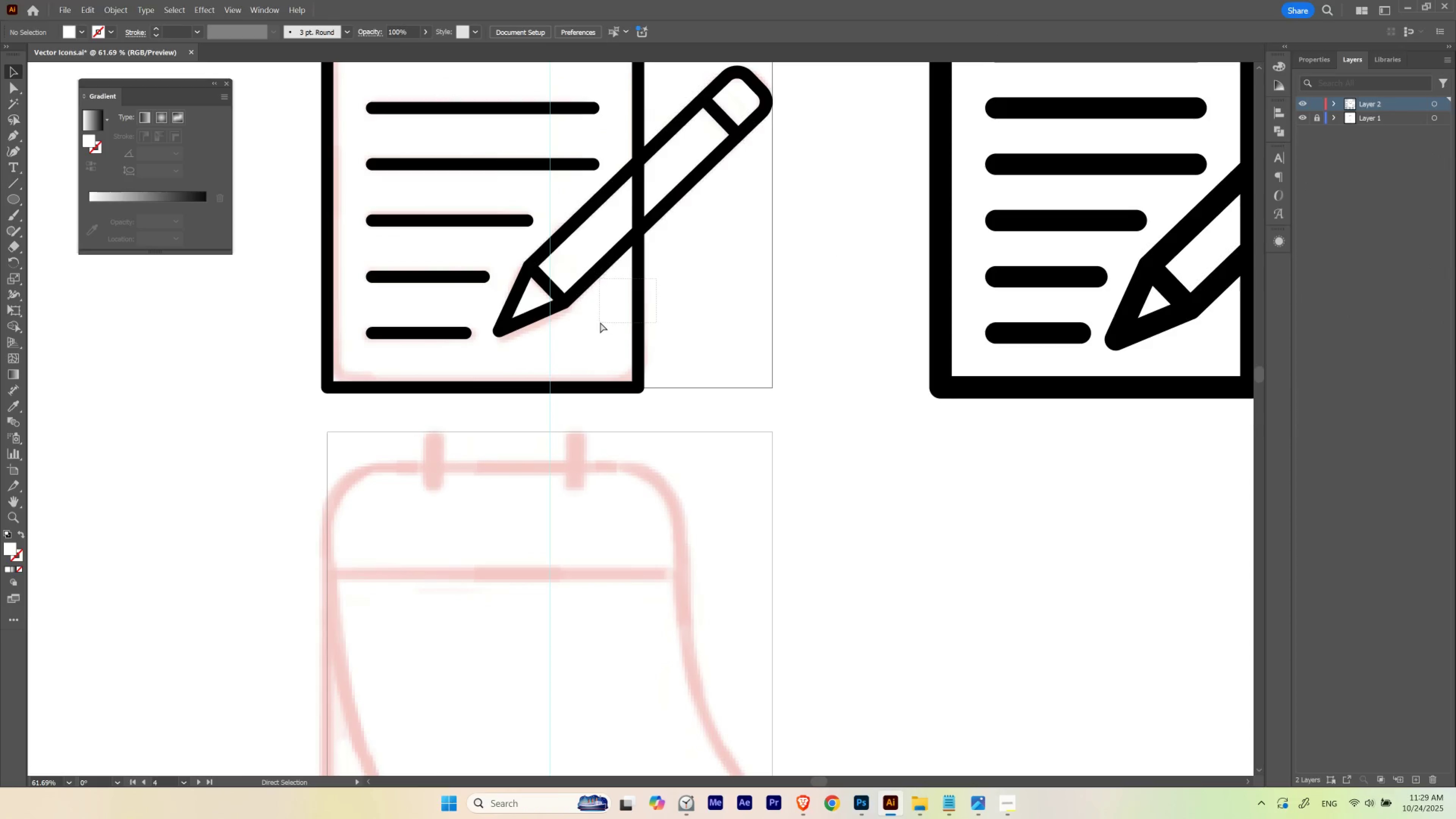 
left_click_drag(start_coordinate=[978, 255], to_coordinate=[870, 402])
 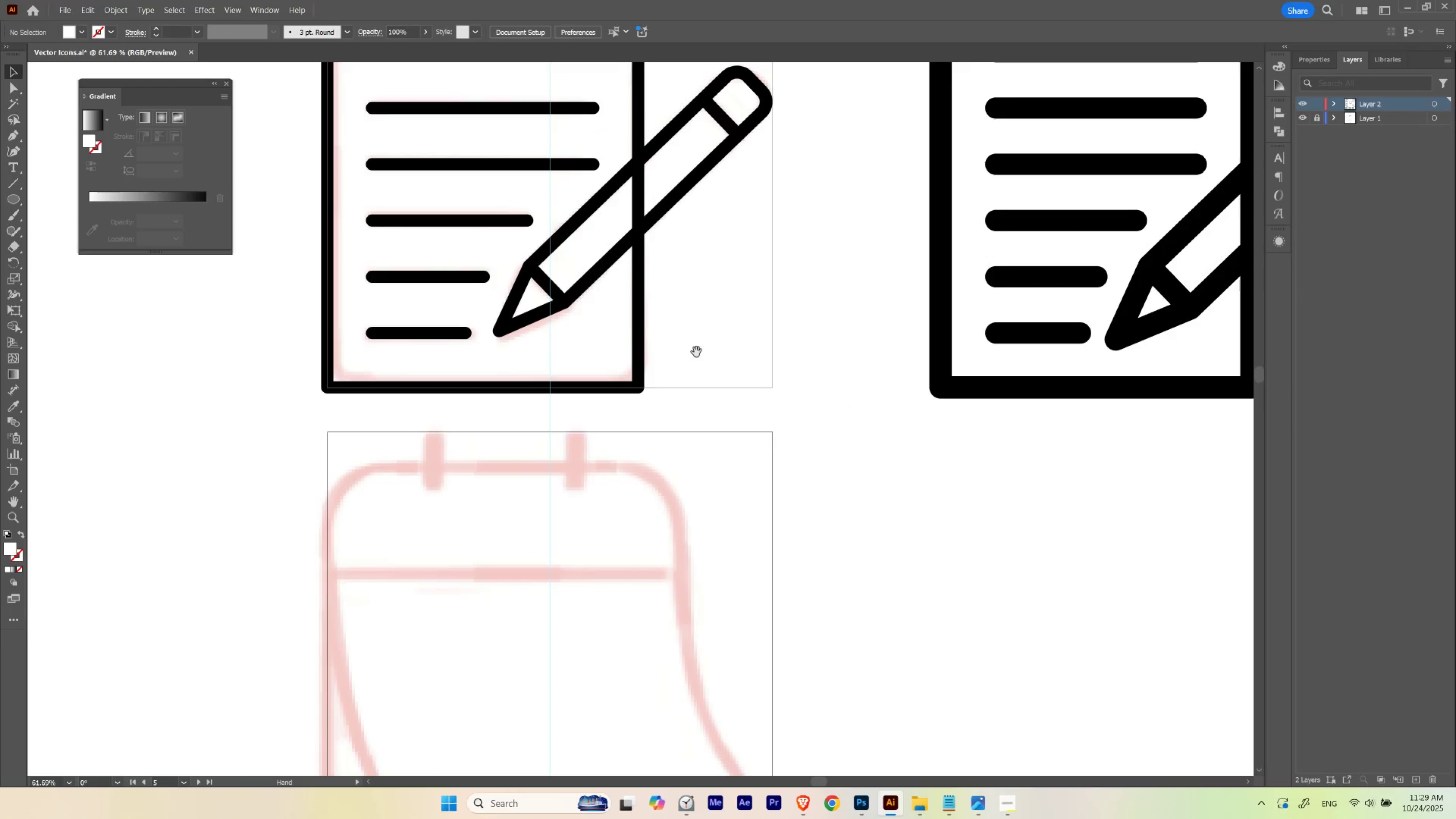 
hold_key(key=ControlLeft, duration=1.44)
left_click_drag(start_coordinate=[657, 279], to_coordinate=[600, 322])
 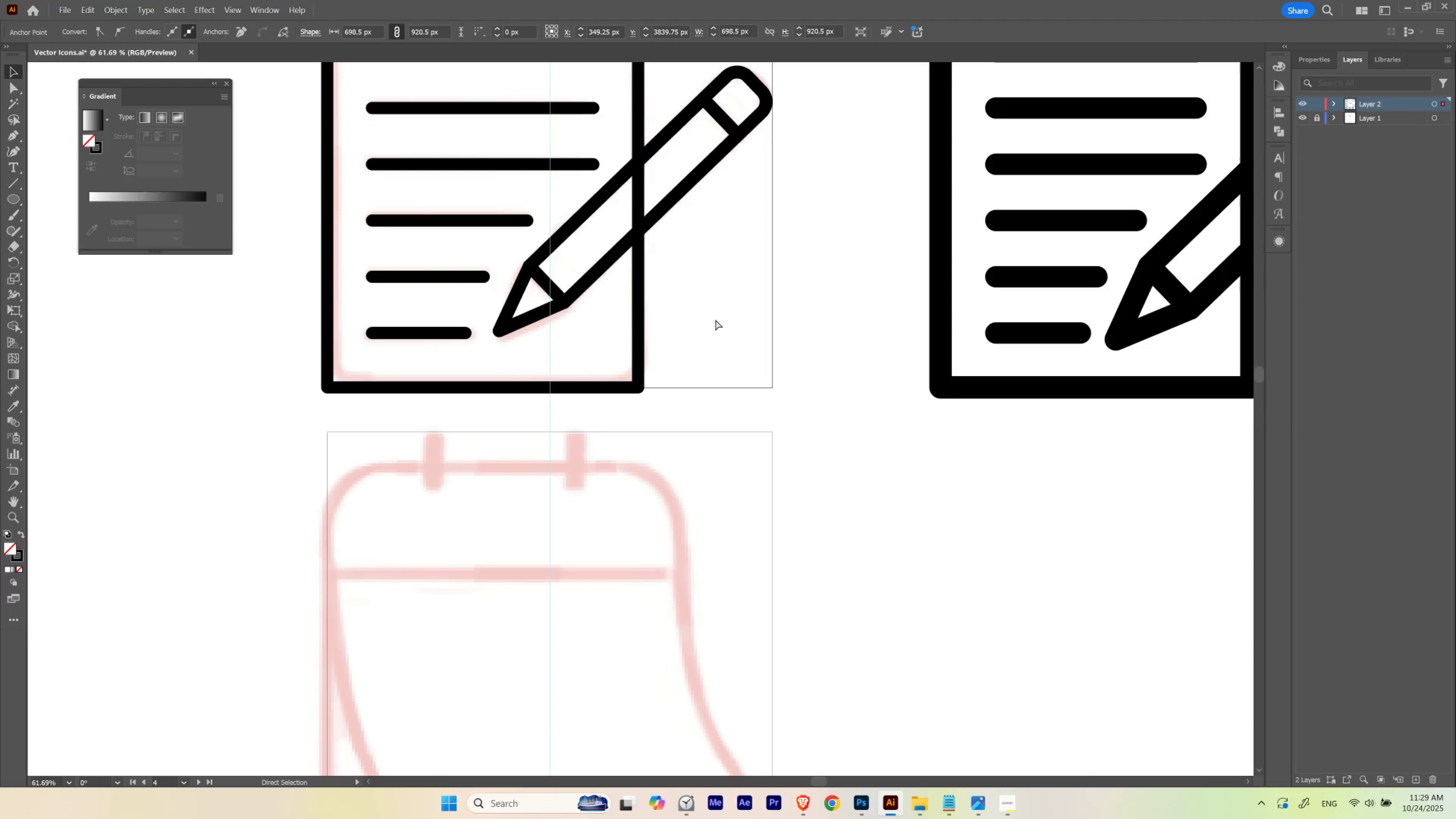 
left_click([715, 319])
 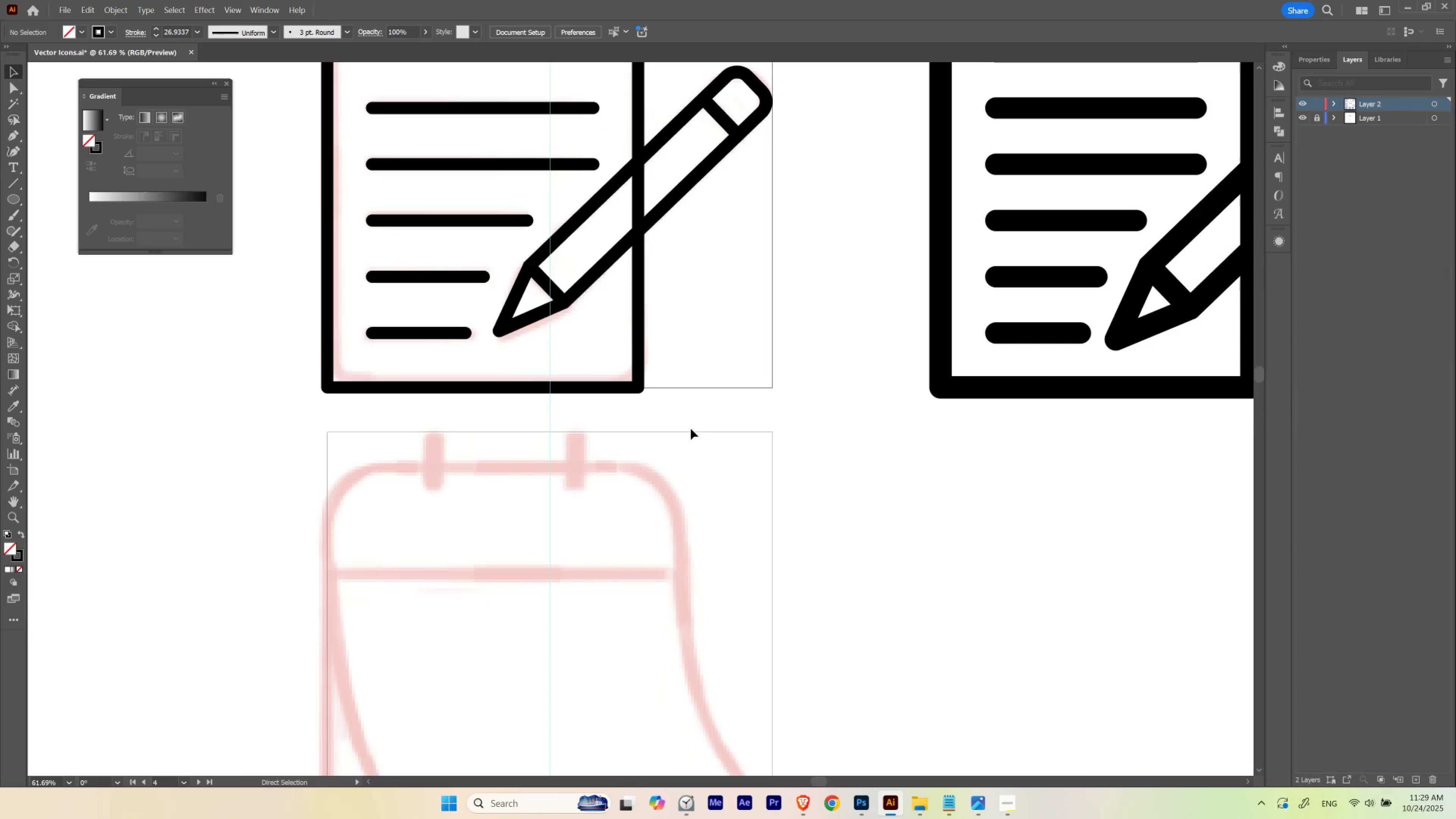 
hold_key(key=Space, duration=1.36)
 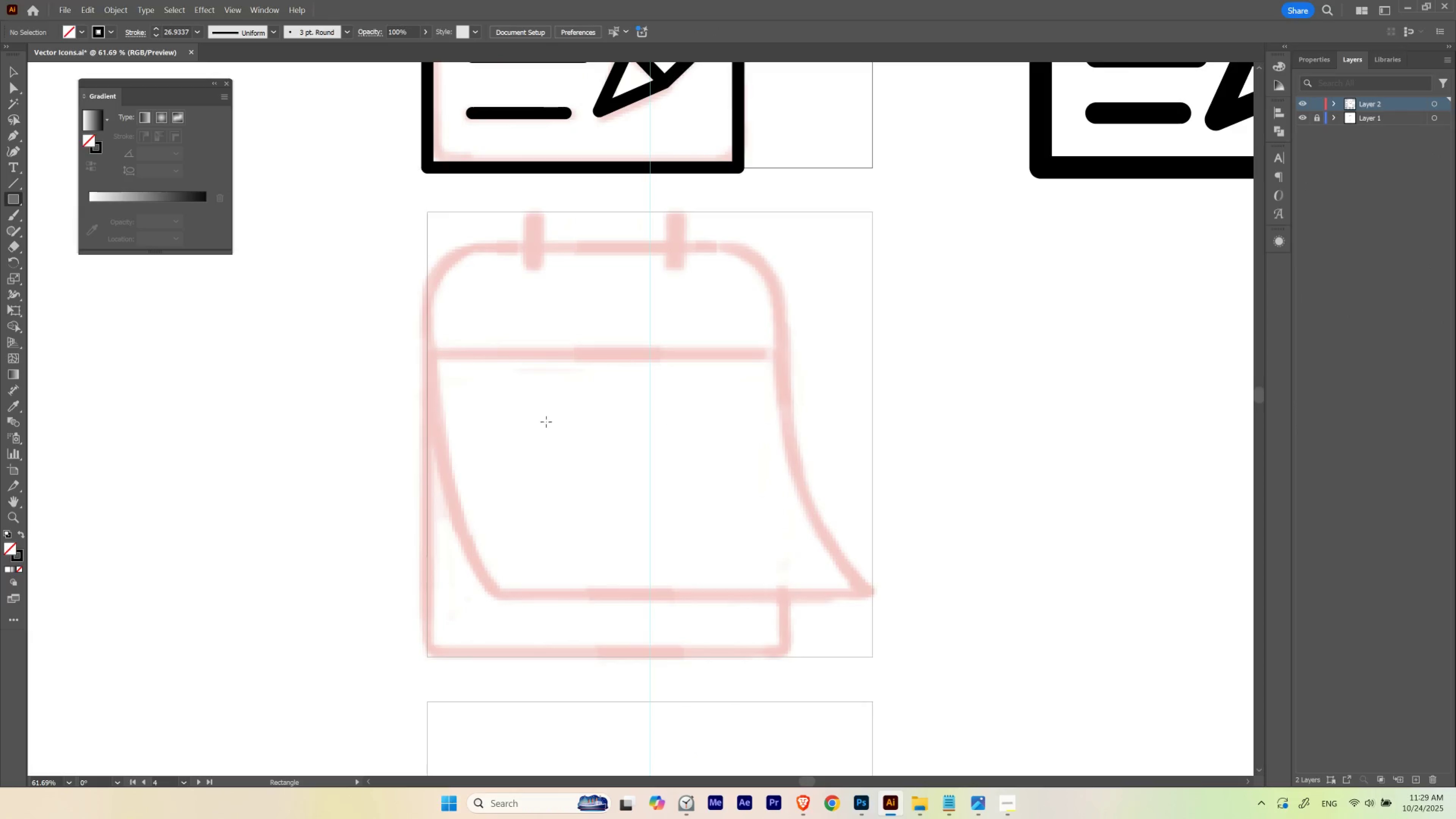 
left_click_drag(start_coordinate=[591, 669], to_coordinate=[691, 449])
 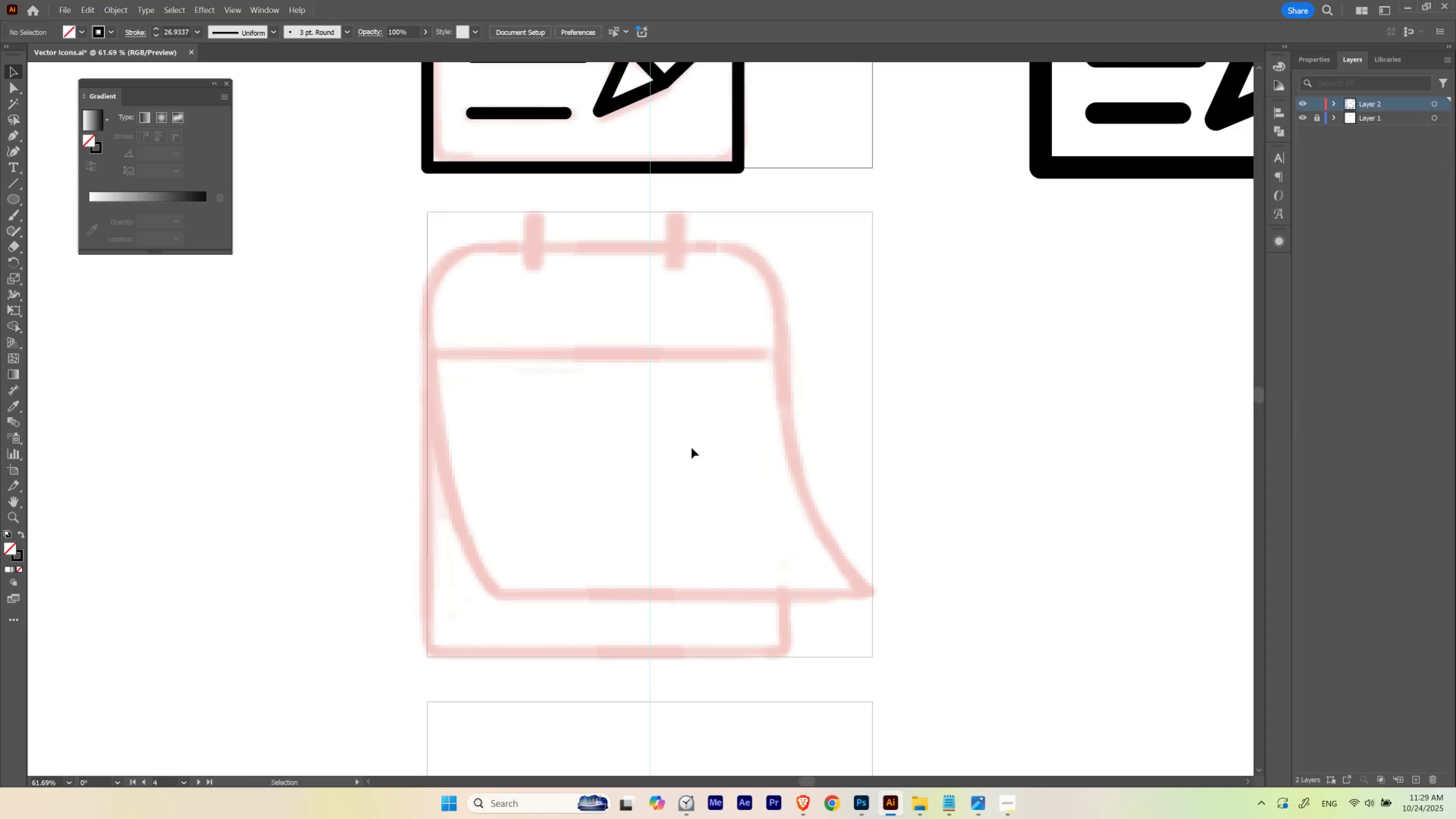 
key(M)
 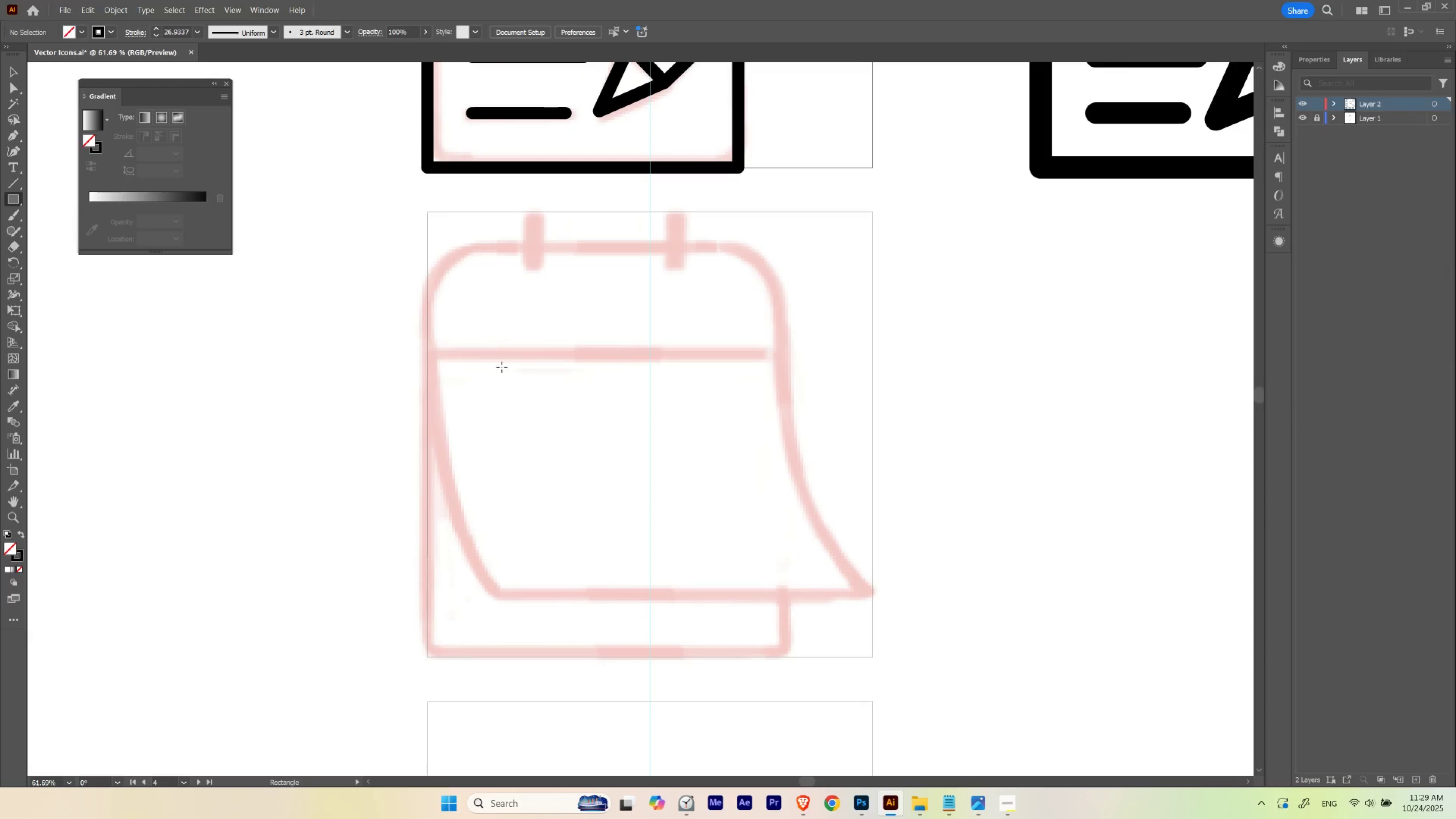 
hold_key(key=Space, duration=0.56)
 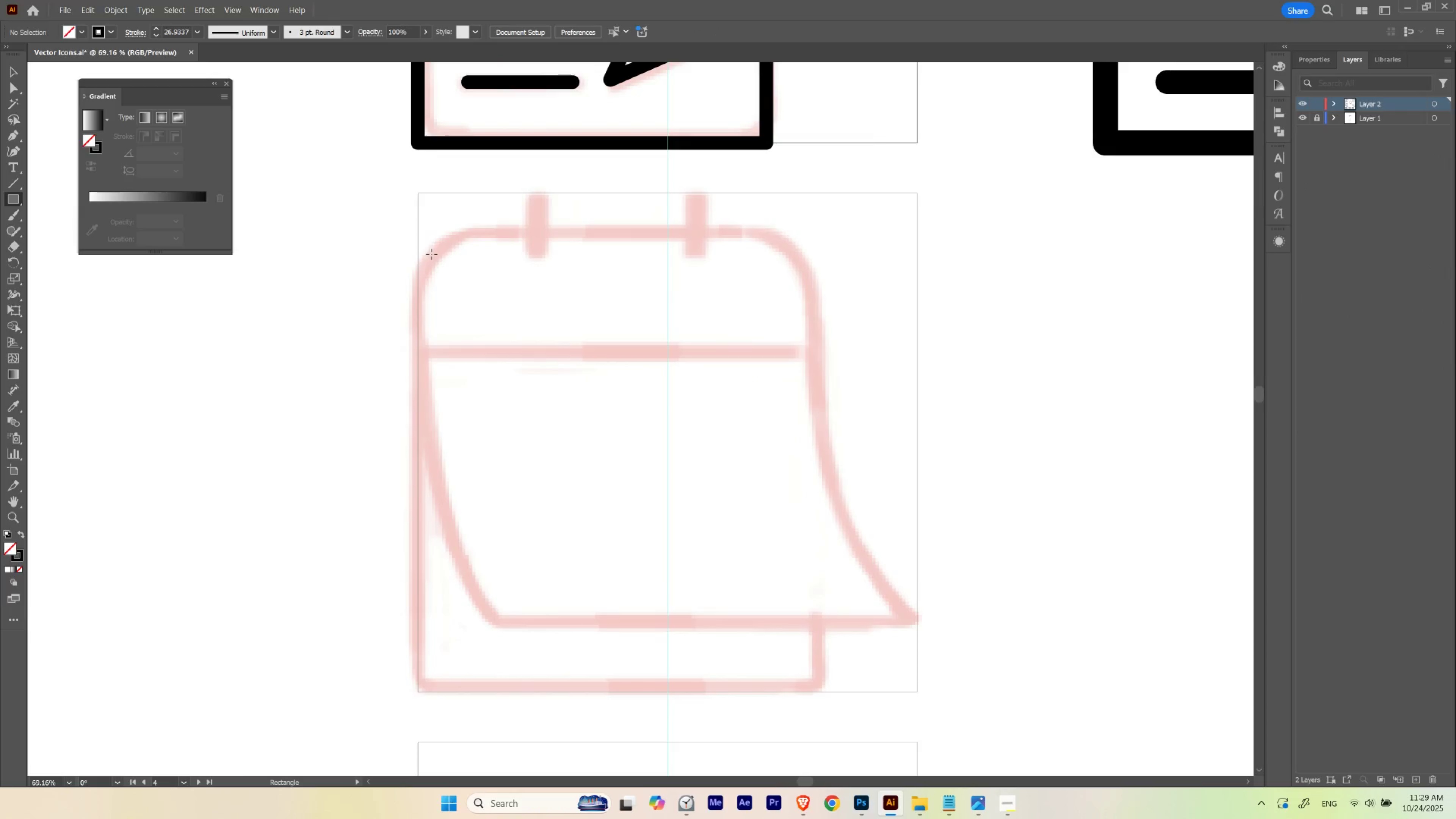 
hold_key(key=ControlLeft, duration=0.49)
left_click_drag(start_coordinate=[506, 369], to_coordinate=[519, 386])
 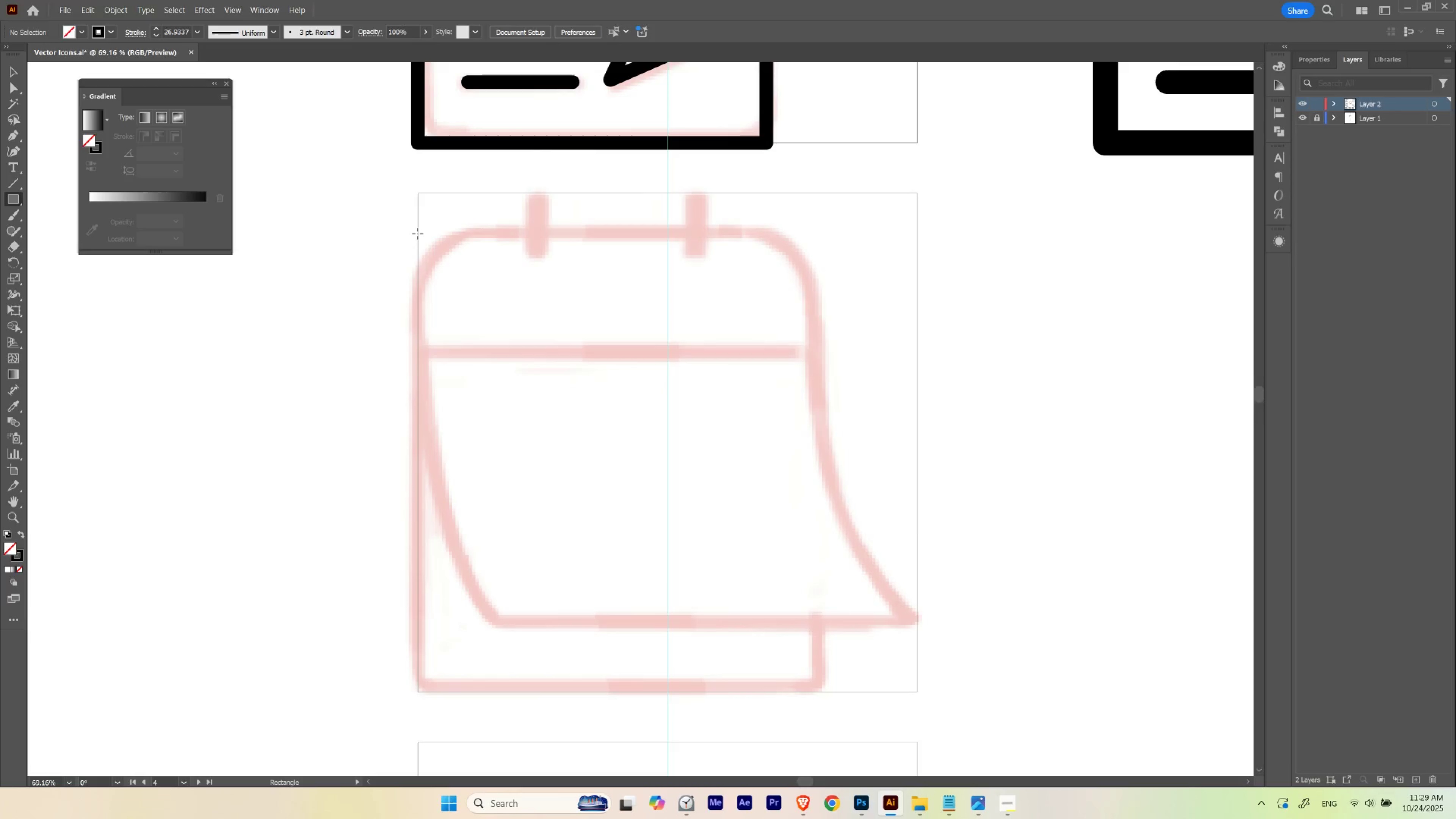 
key(Control+ControlLeft)
 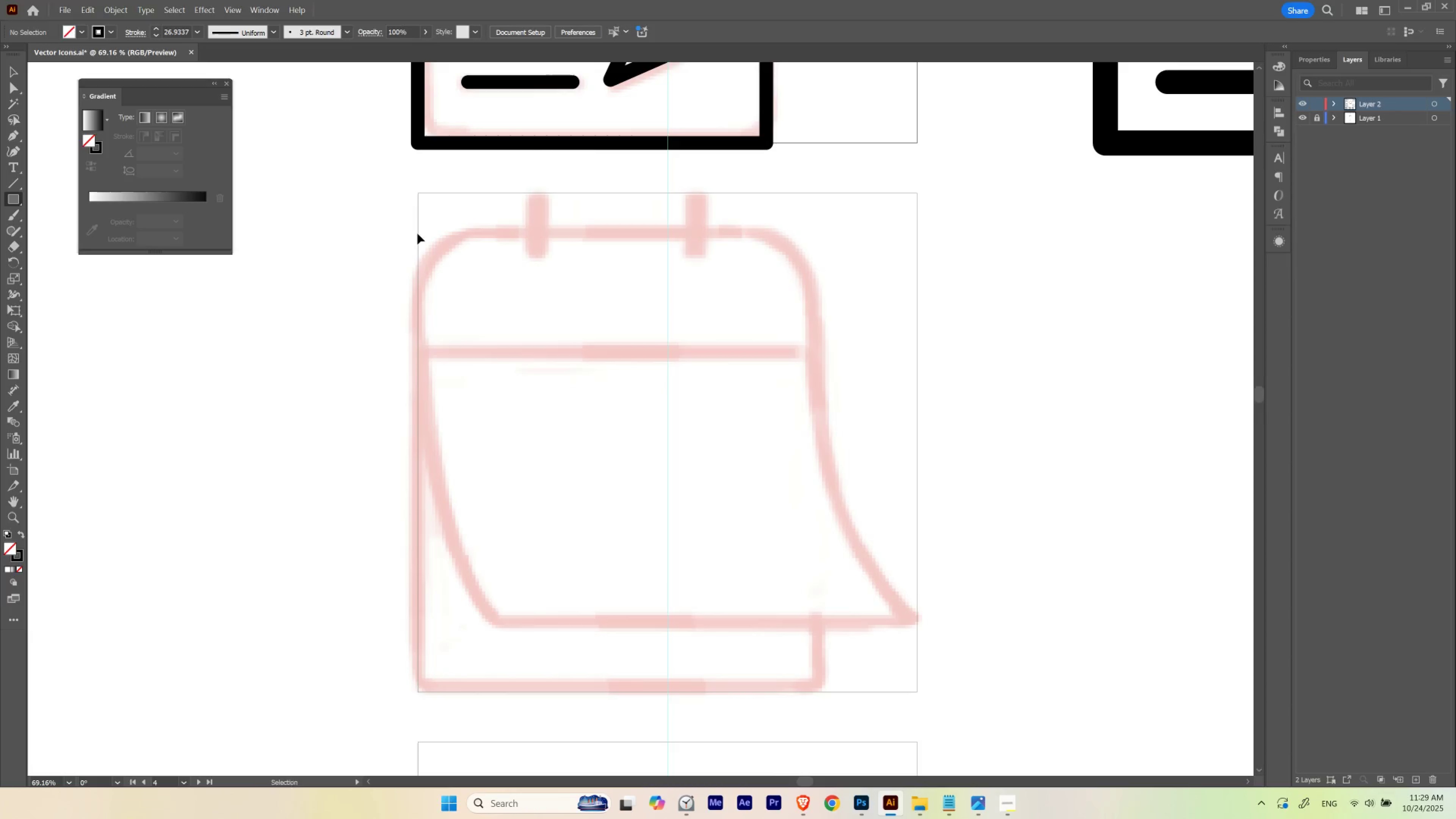 
key(Control+U)
 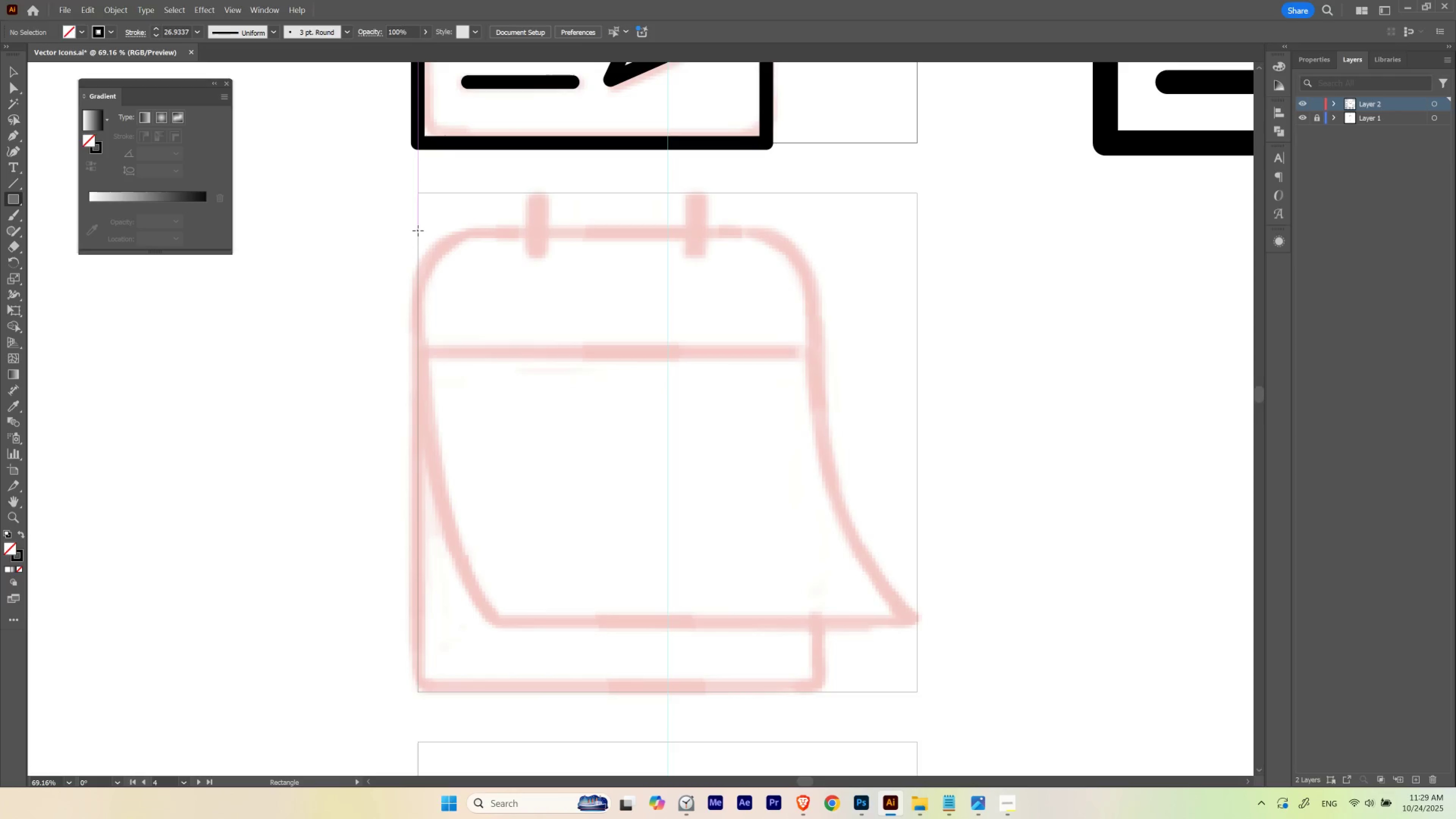 
left_click_drag(start_coordinate=[418, 230], to_coordinate=[817, 693])
 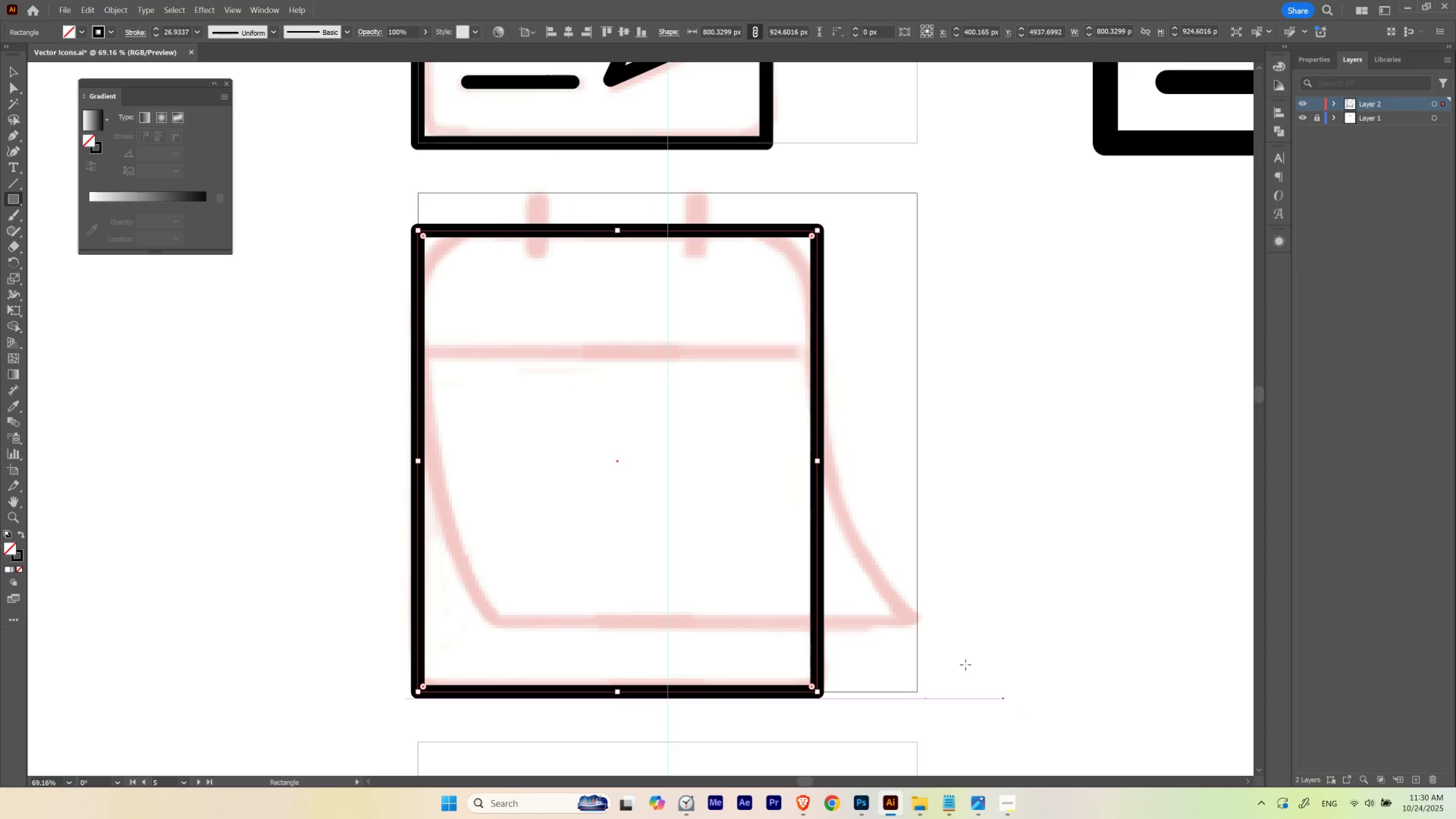 
hold_key(key=Space, duration=0.59)
 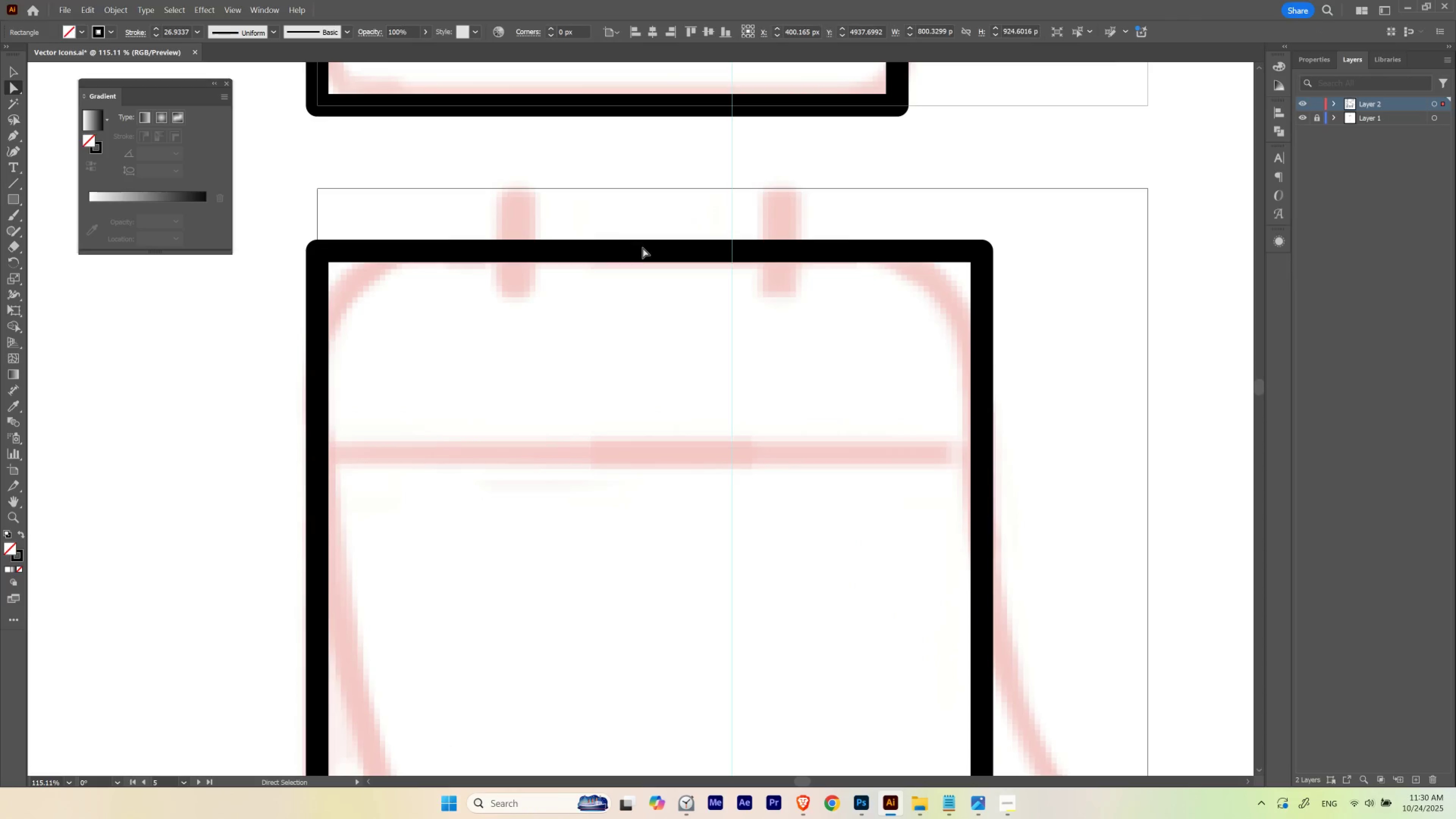 
hold_key(key=ControlLeft, duration=0.5)
left_click_drag(start_coordinate=[569, 200], to_coordinate=[625, 220])
 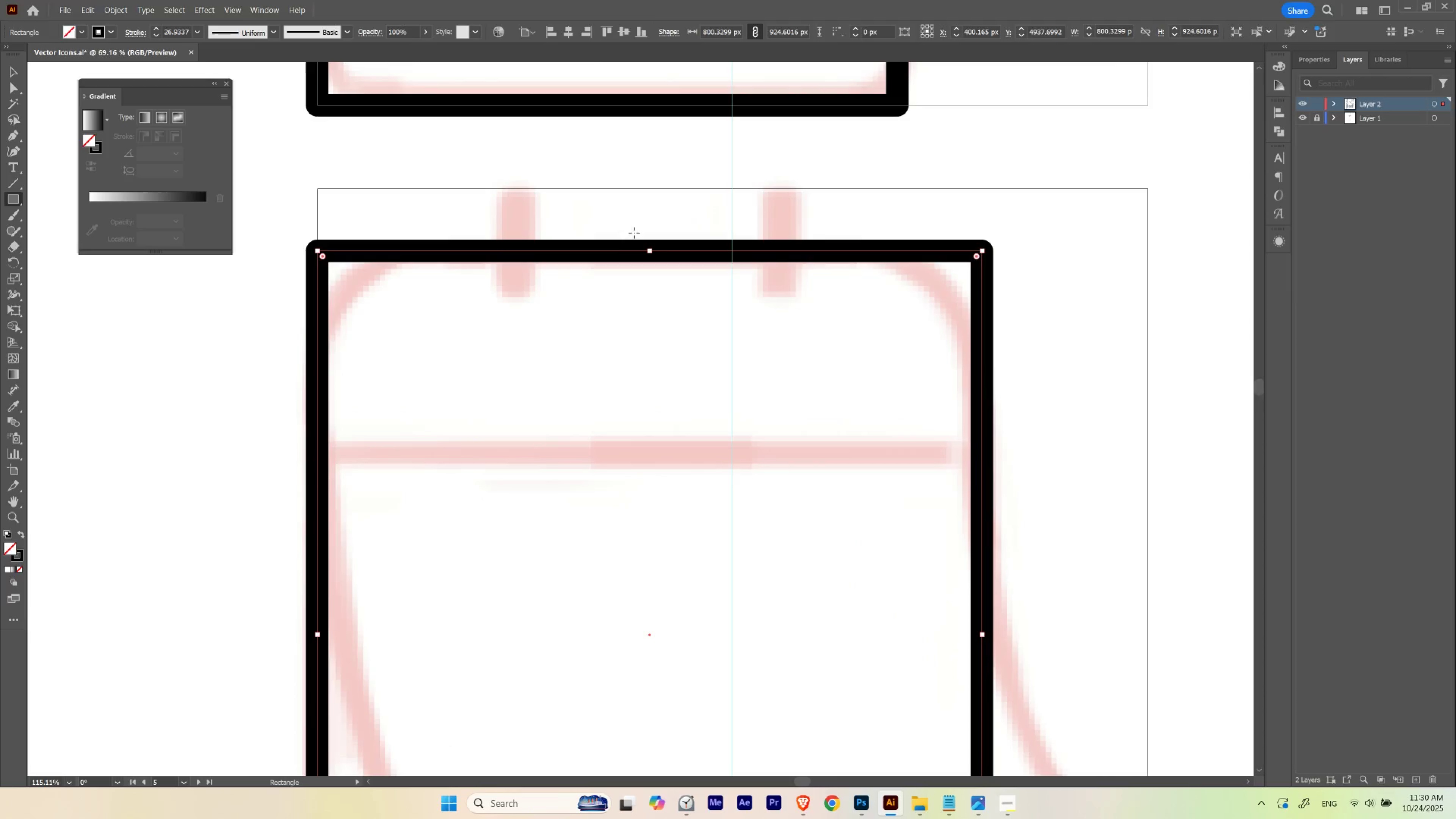 
type(av)
 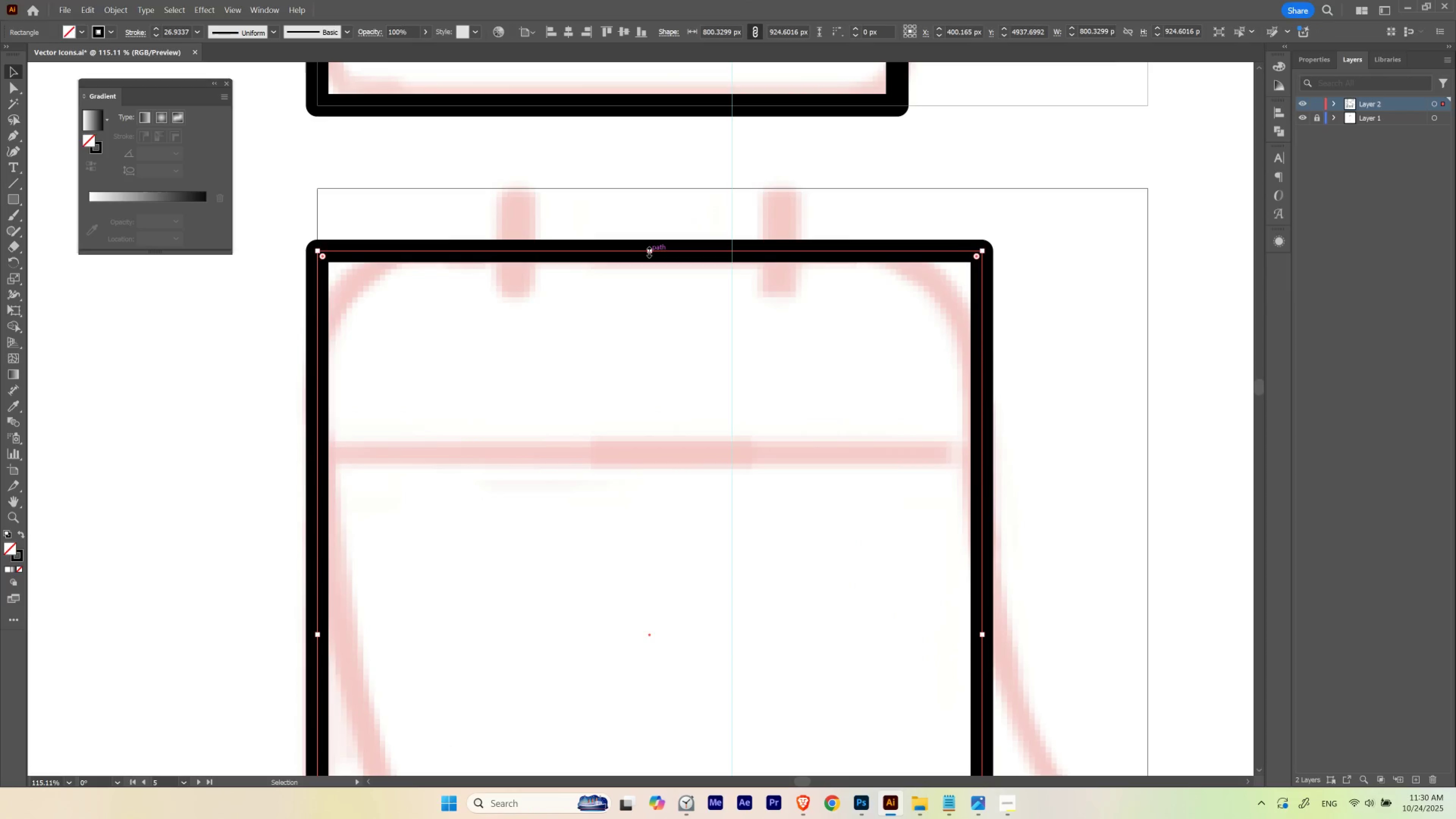 
left_click_drag(start_coordinate=[648, 251], to_coordinate=[646, 255])
 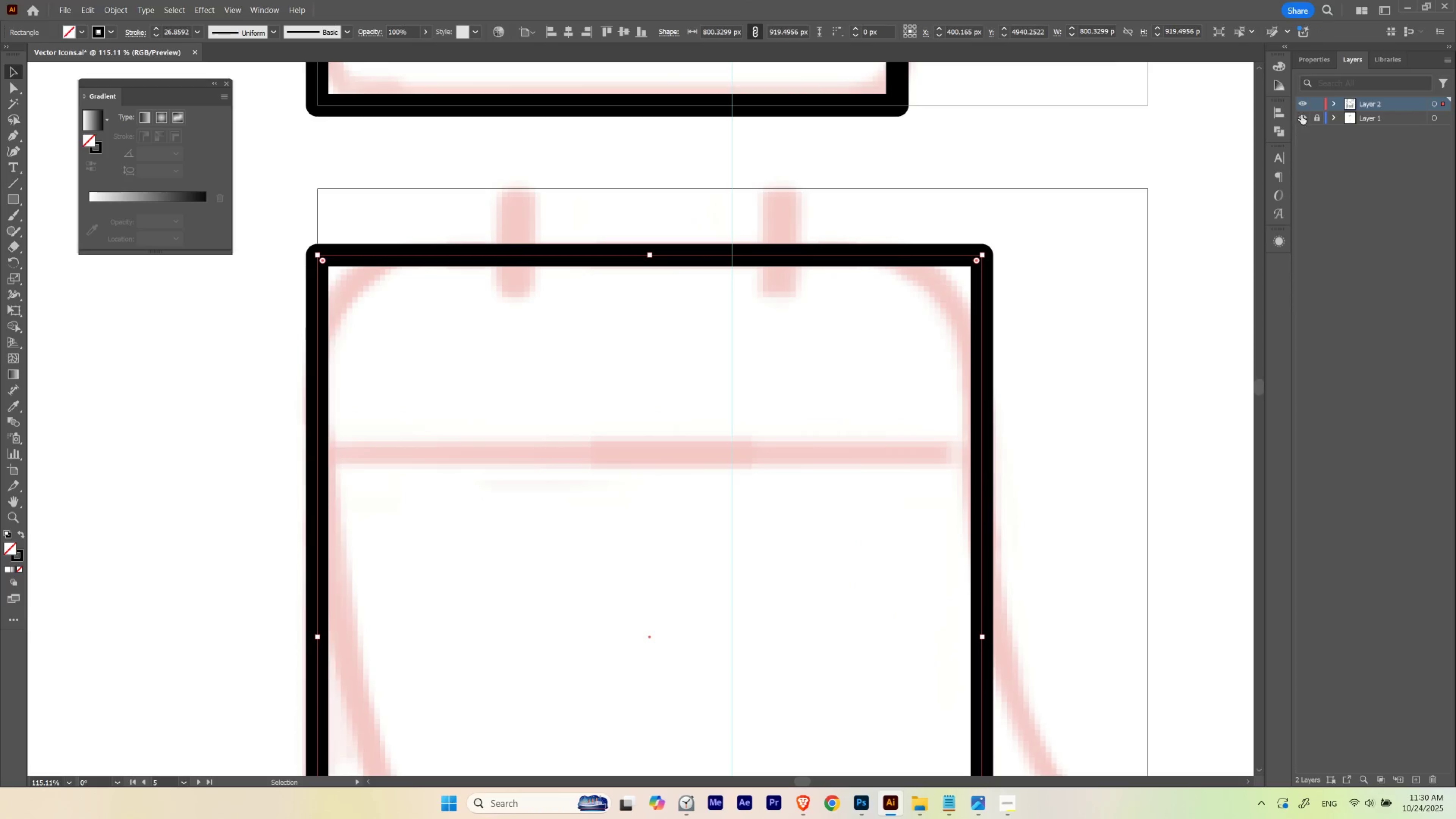 
left_click([1301, 115])
 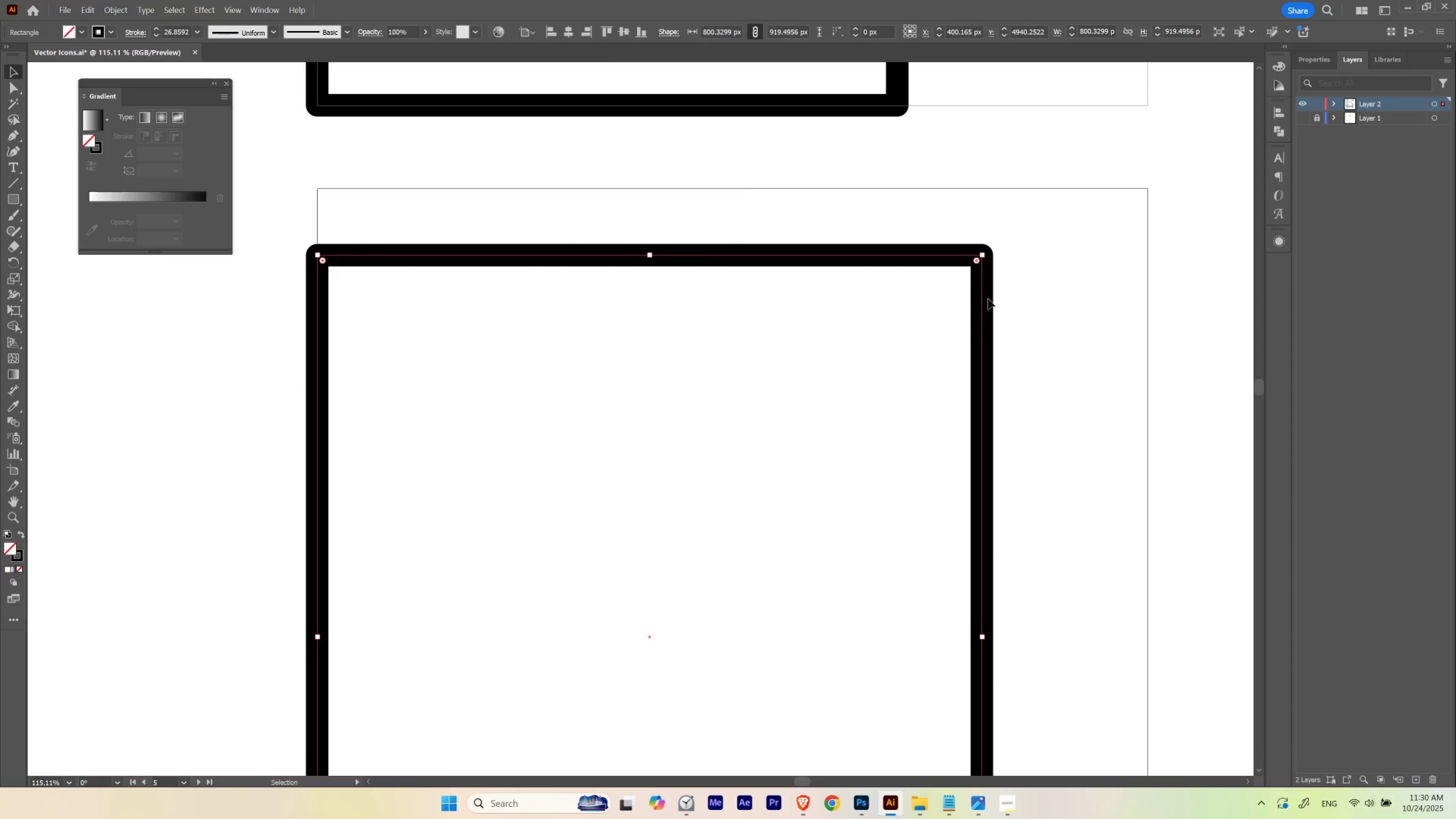 
key(Control+ControlLeft)
 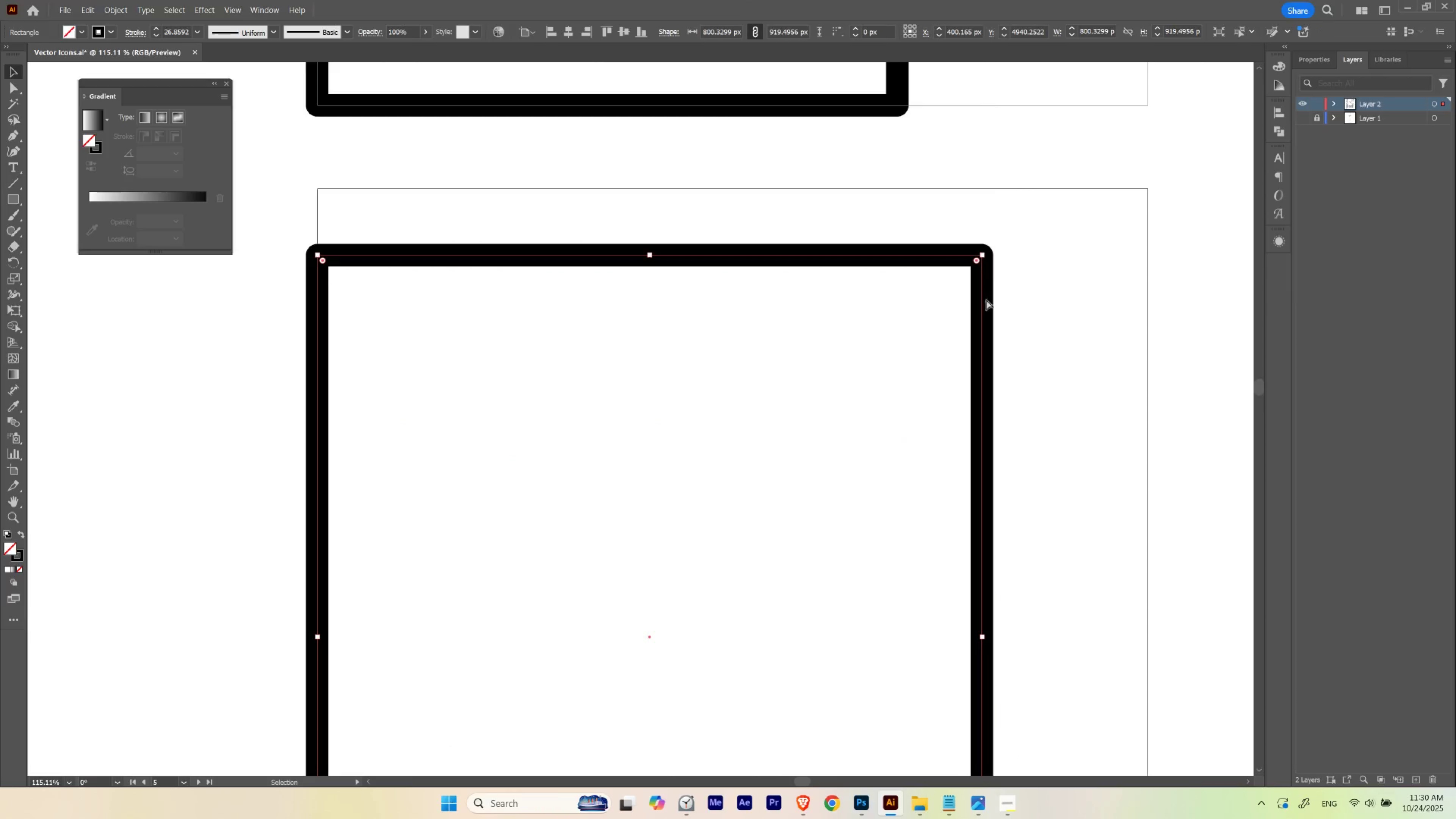 
key(Control+Y)
 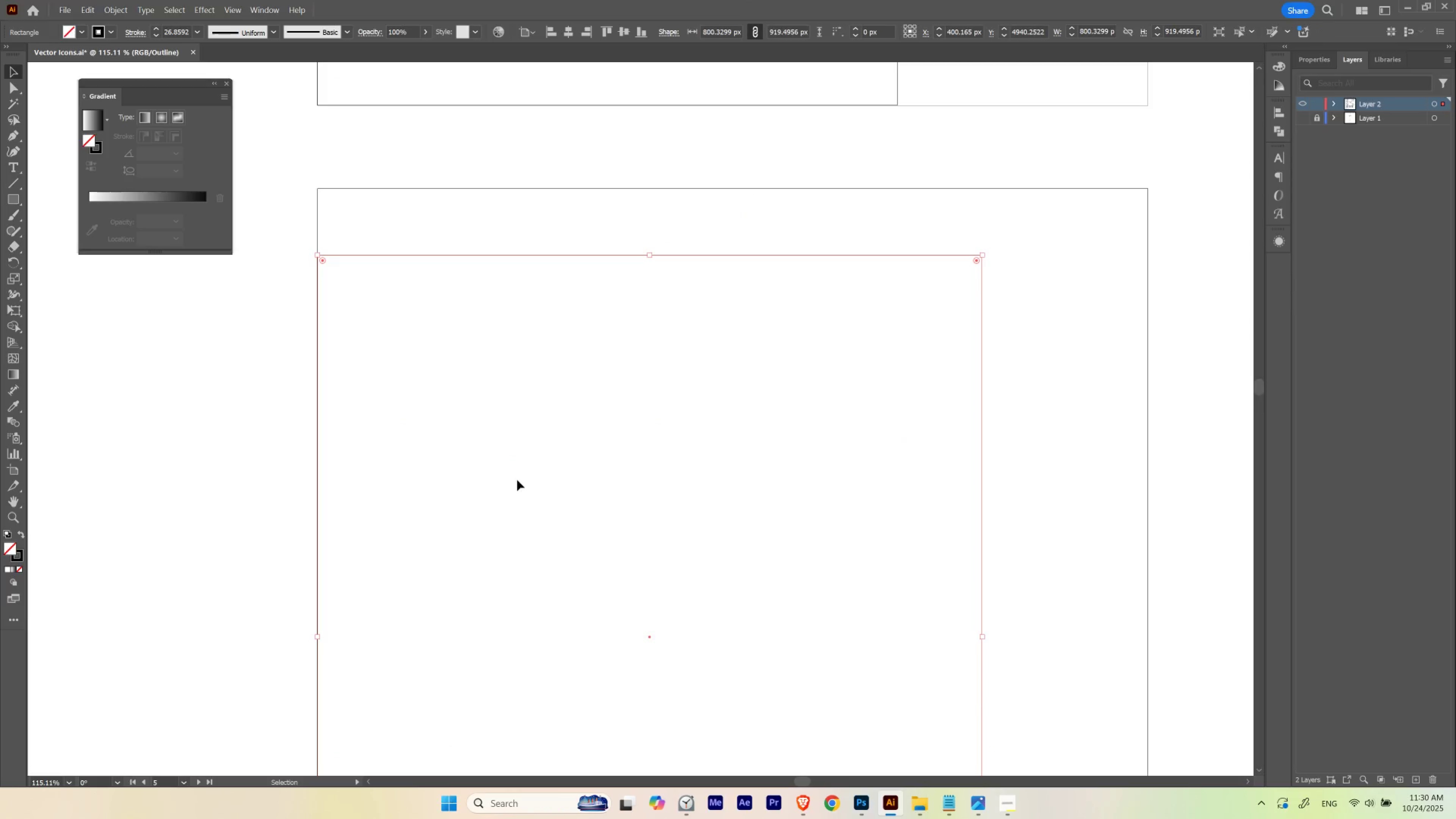 
hold_key(key=ControlLeft, duration=2.25)
left_click([491, 481])
 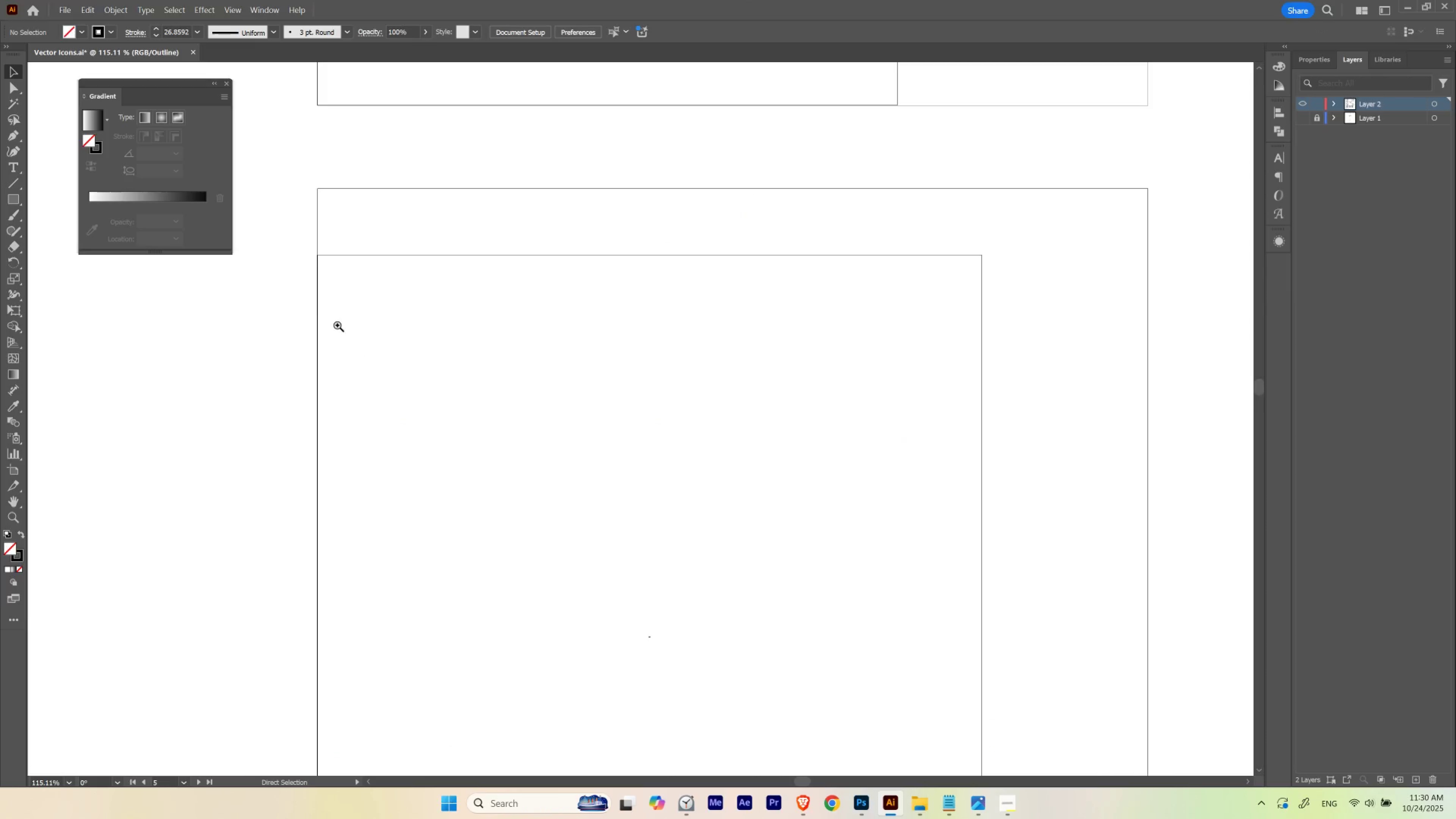 
hold_key(key=Space, duration=1.52)
 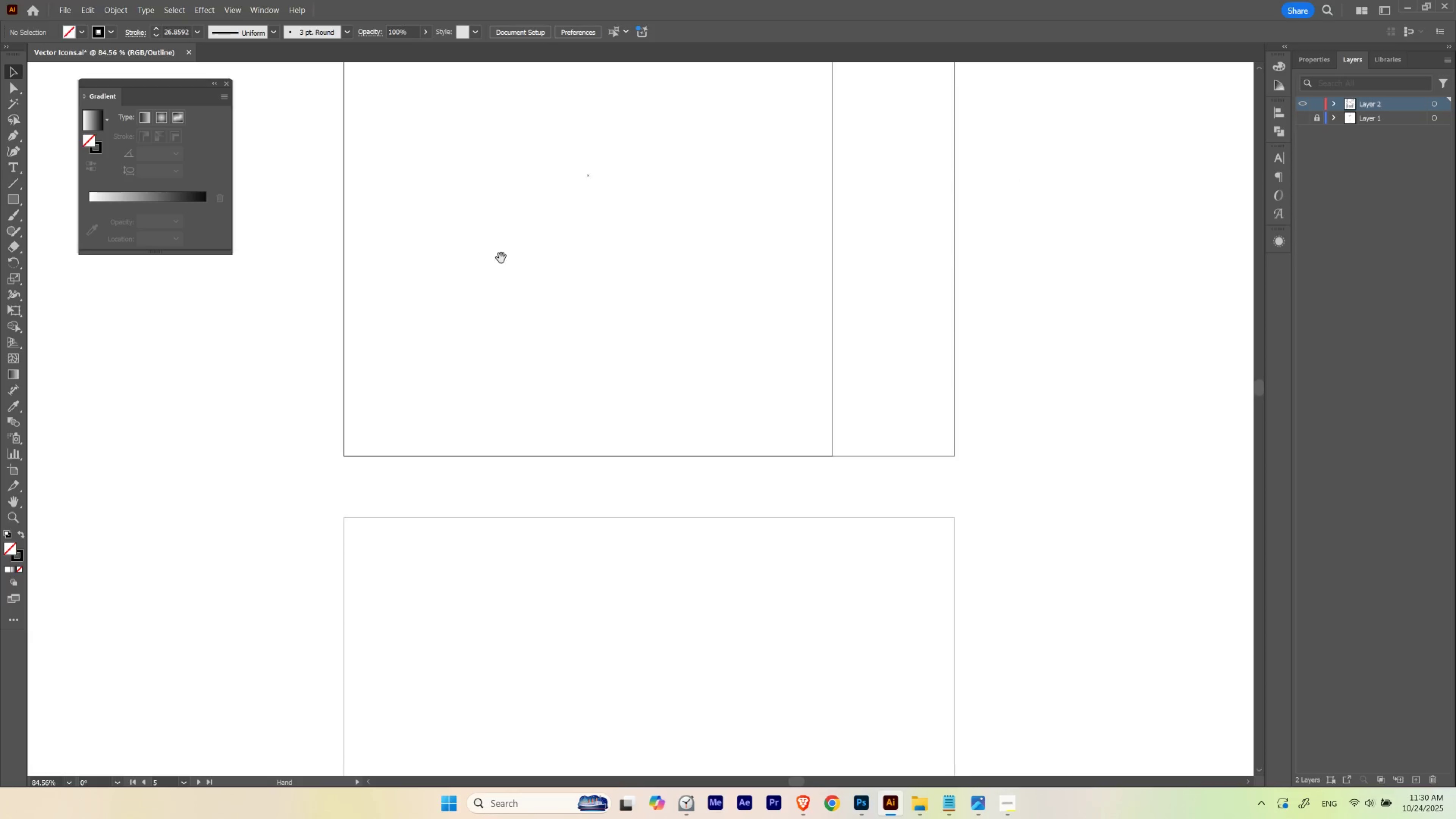 
left_click_drag(start_coordinate=[338, 320], to_coordinate=[514, 350])
 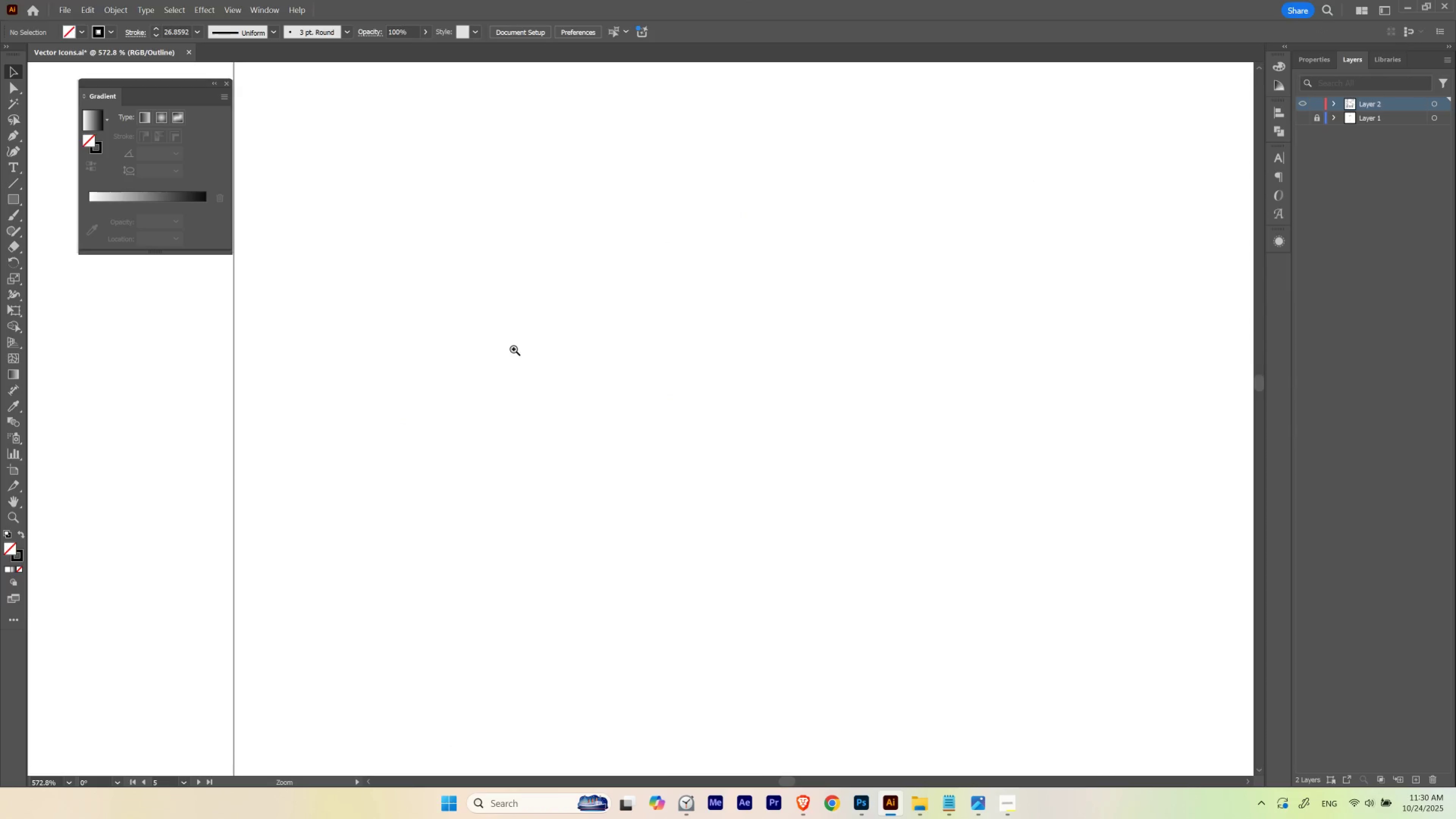 
left_click_drag(start_coordinate=[514, 349], to_coordinate=[304, 463])
 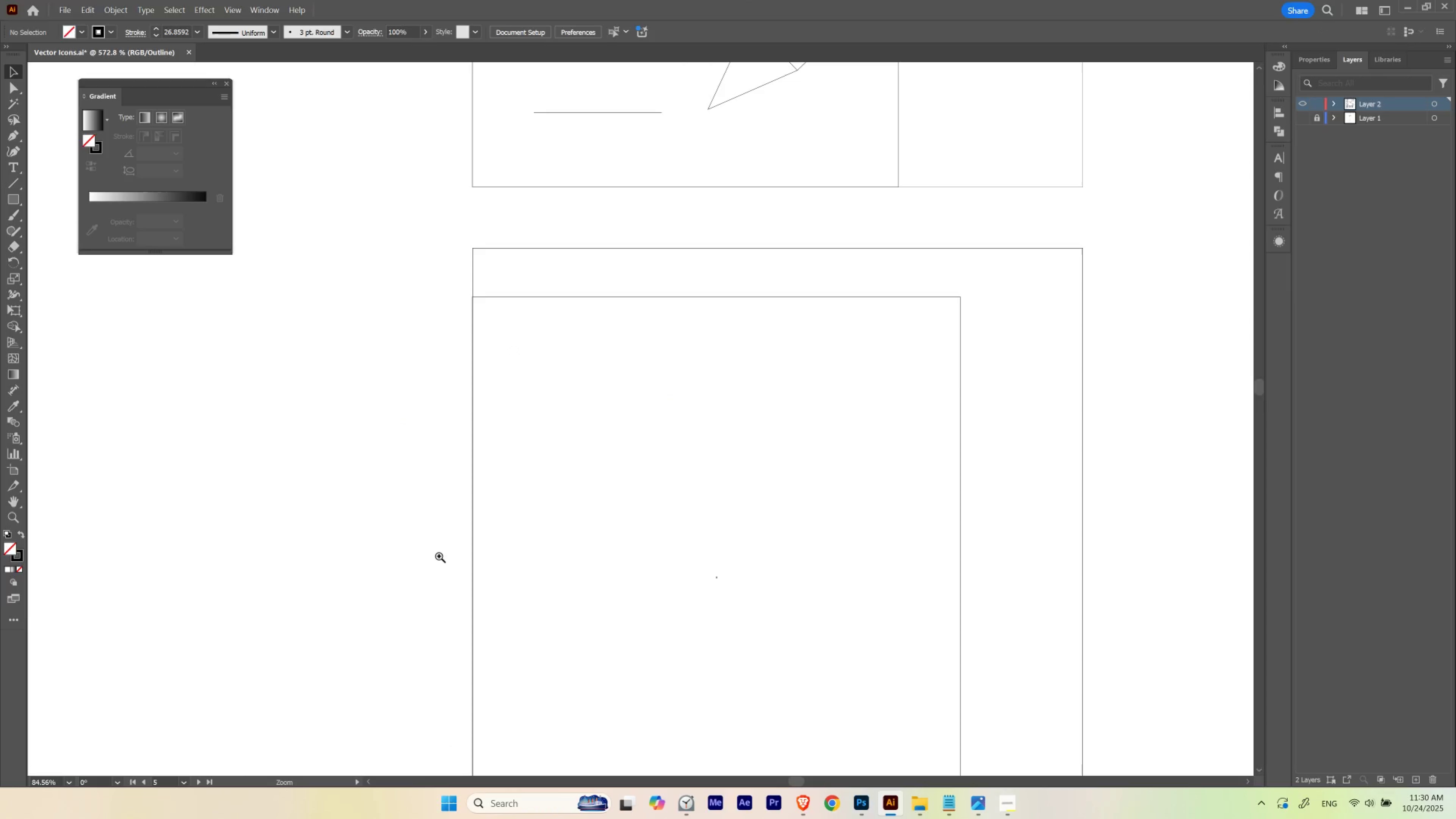 
hold_key(key=Space, duration=2.69)
 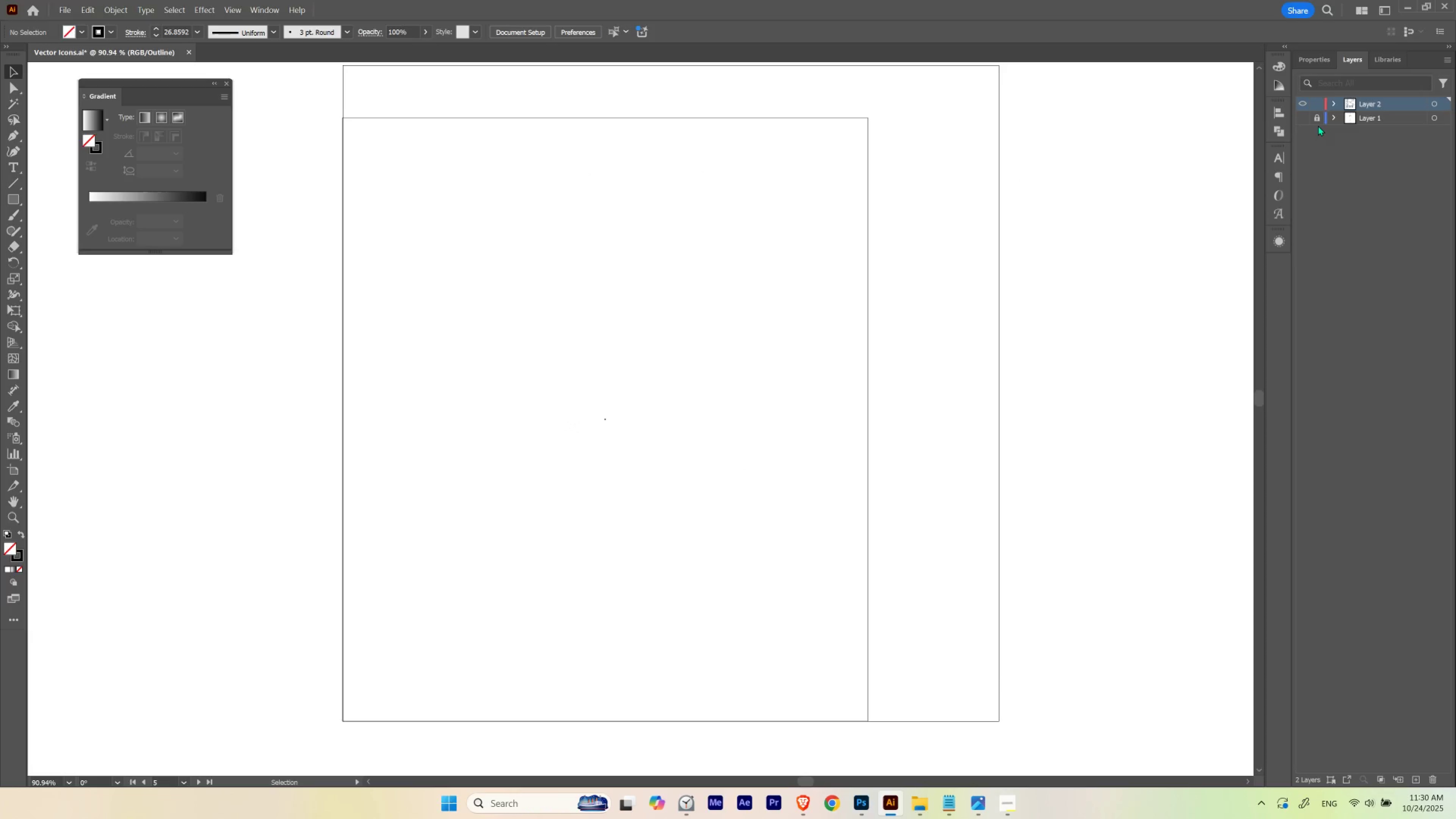 
left_click_drag(start_coordinate=[627, 645], to_coordinate=[499, 243])
 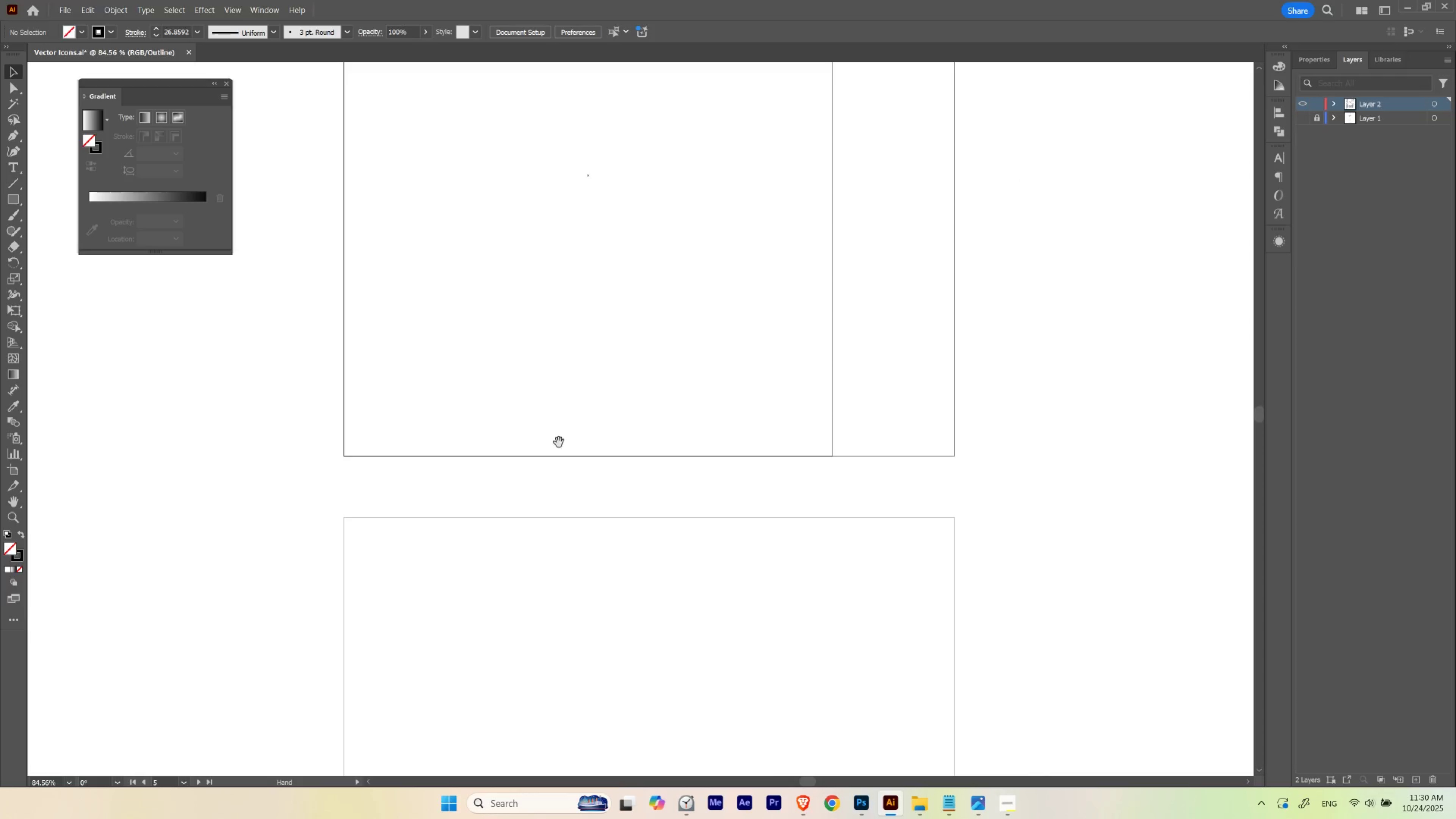 
hold_key(key=ControlLeft, duration=1.21)
left_click_drag(start_coordinate=[471, 411], to_coordinate=[562, 426])
 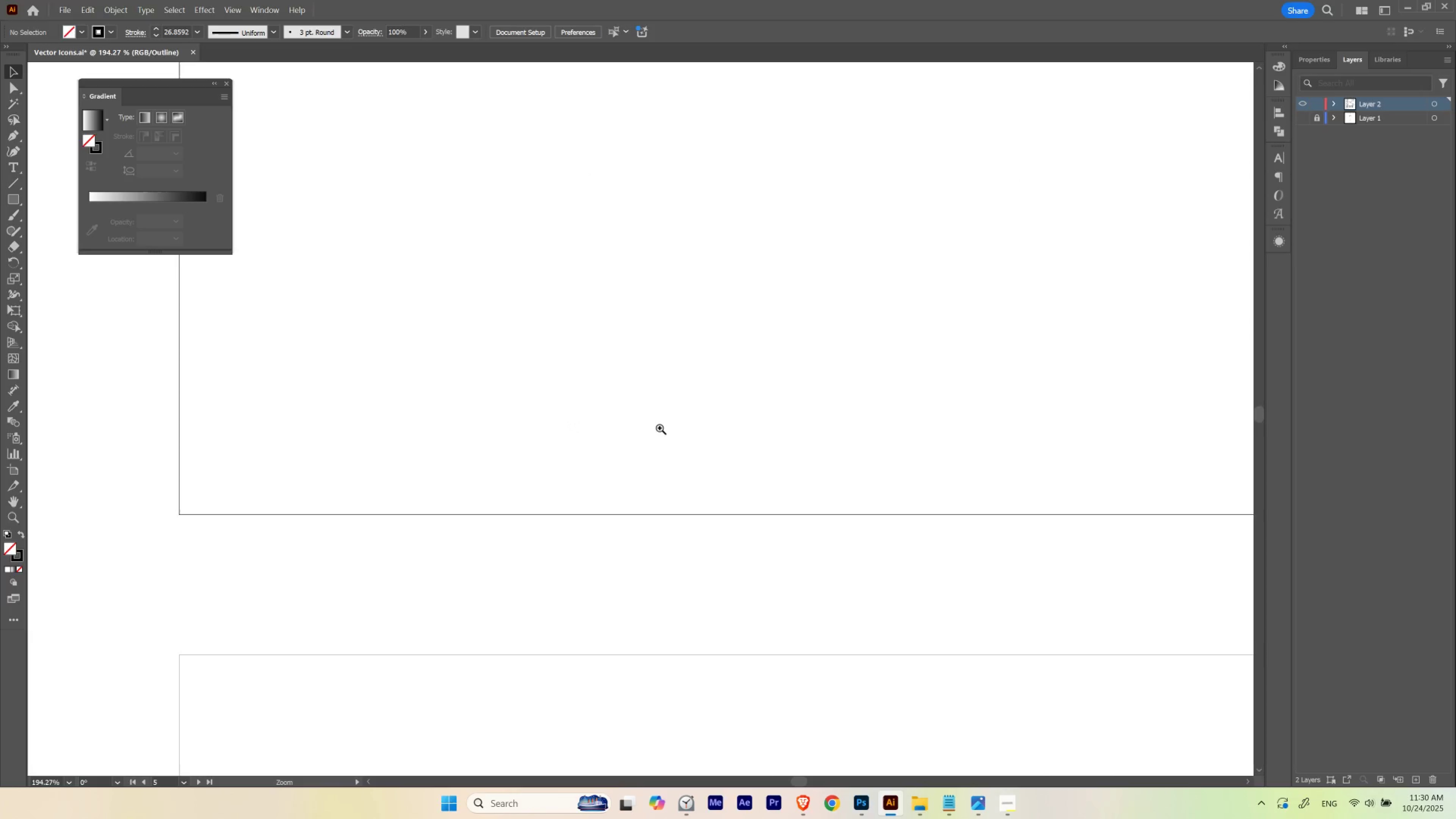 
left_click_drag(start_coordinate=[667, 430], to_coordinate=[584, 450])
 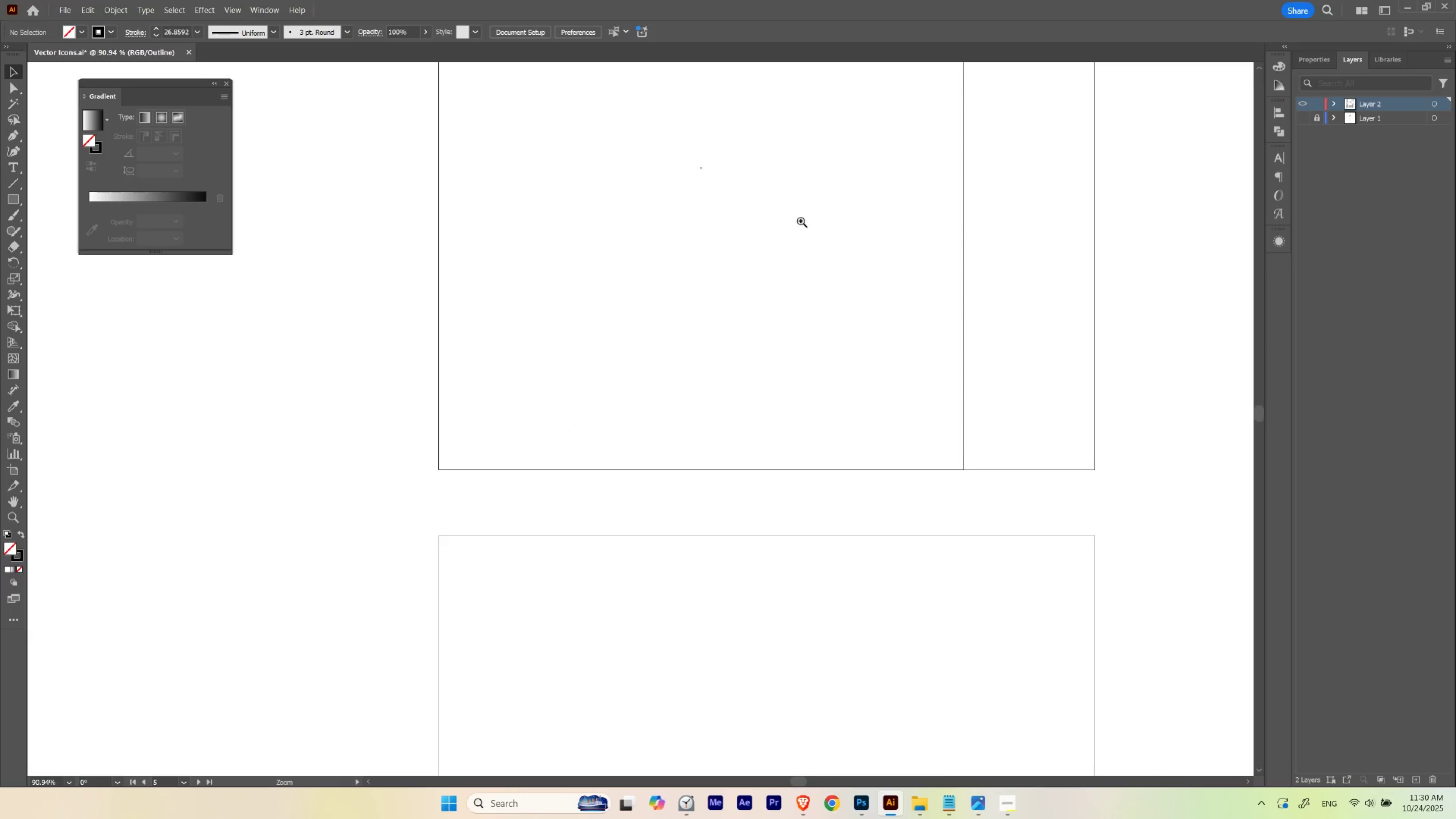 
left_click_drag(start_coordinate=[801, 221], to_coordinate=[704, 472])
 